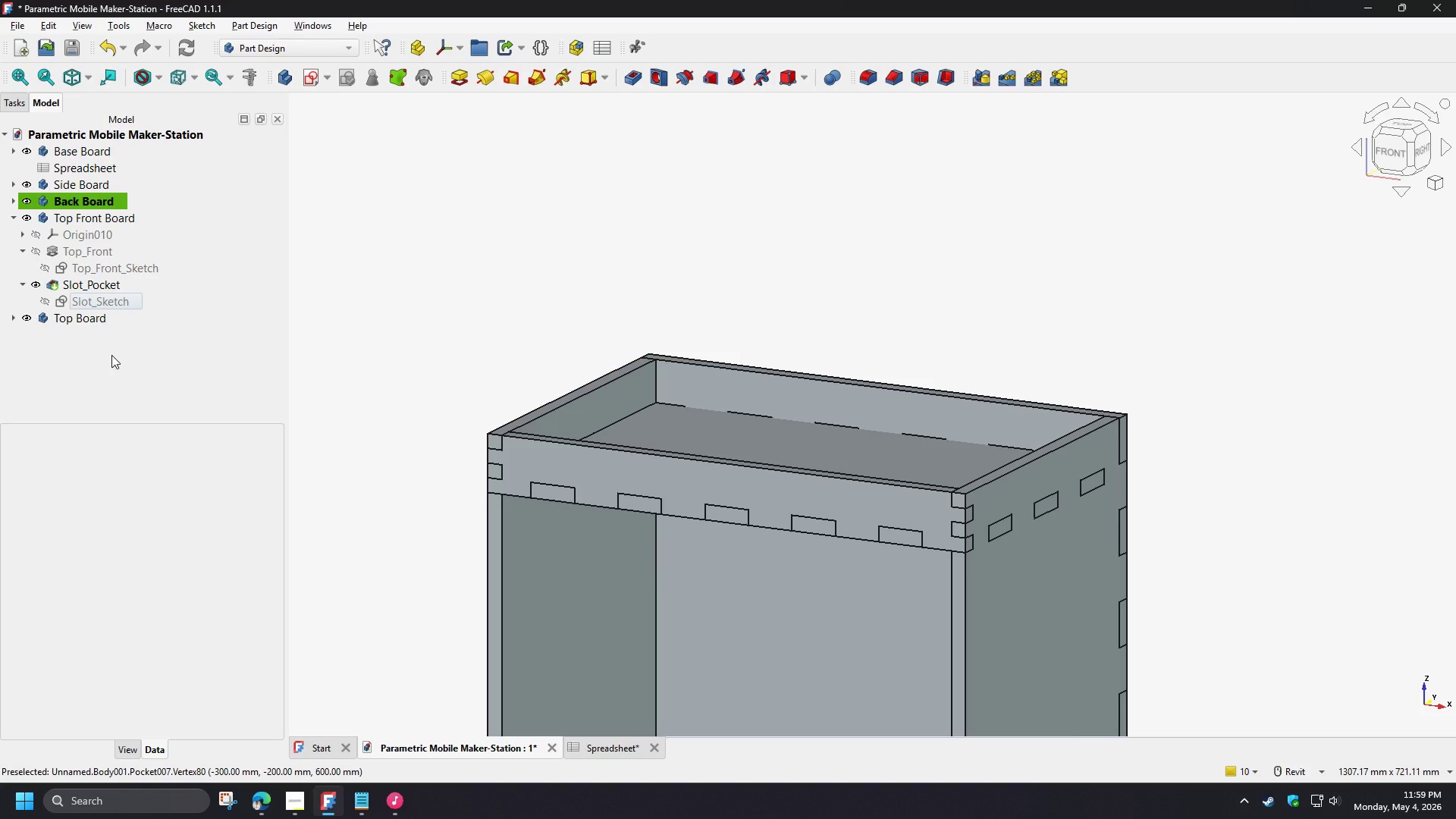 
wait(9.0)
 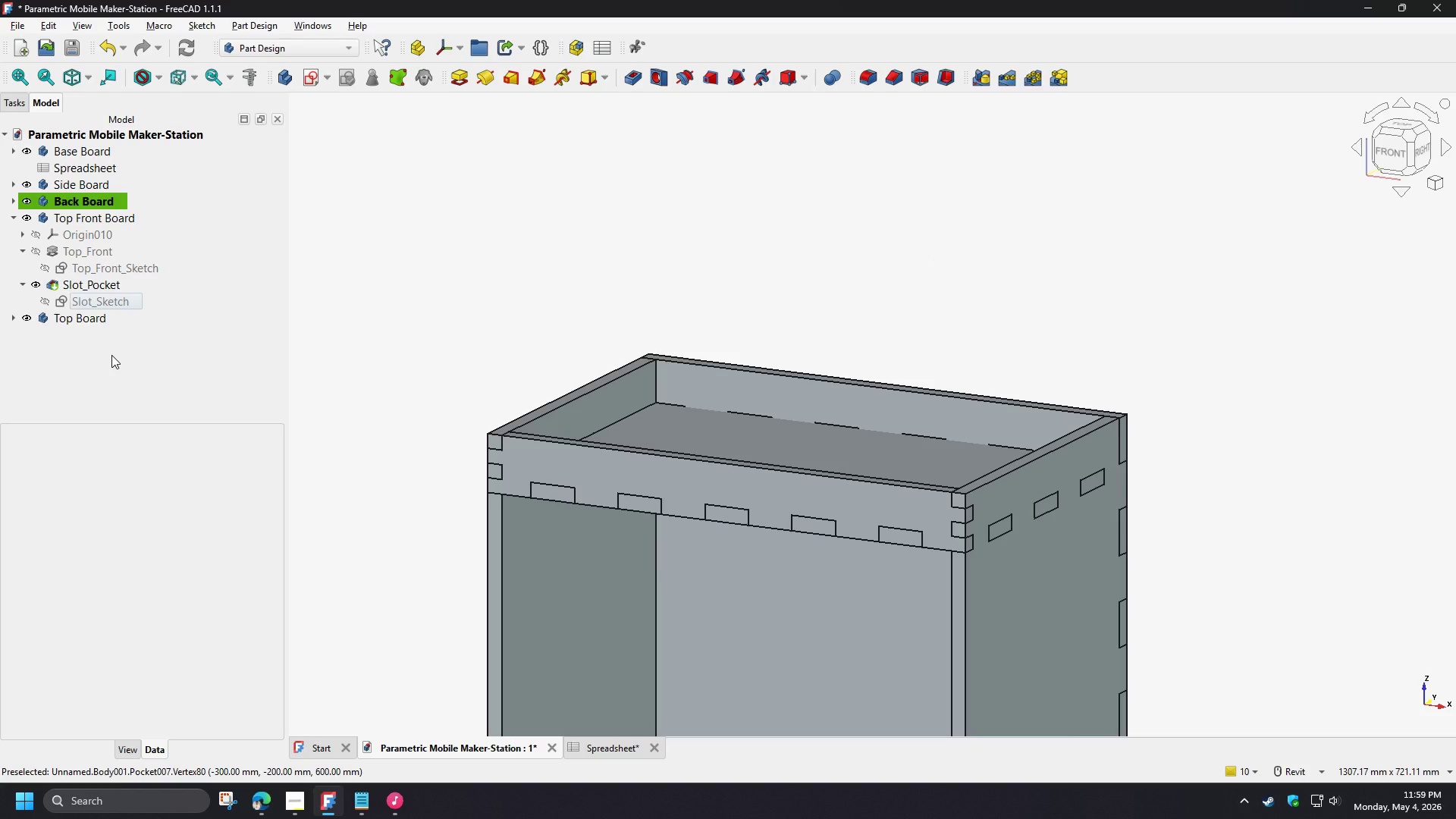 
double_click([76, 310])
 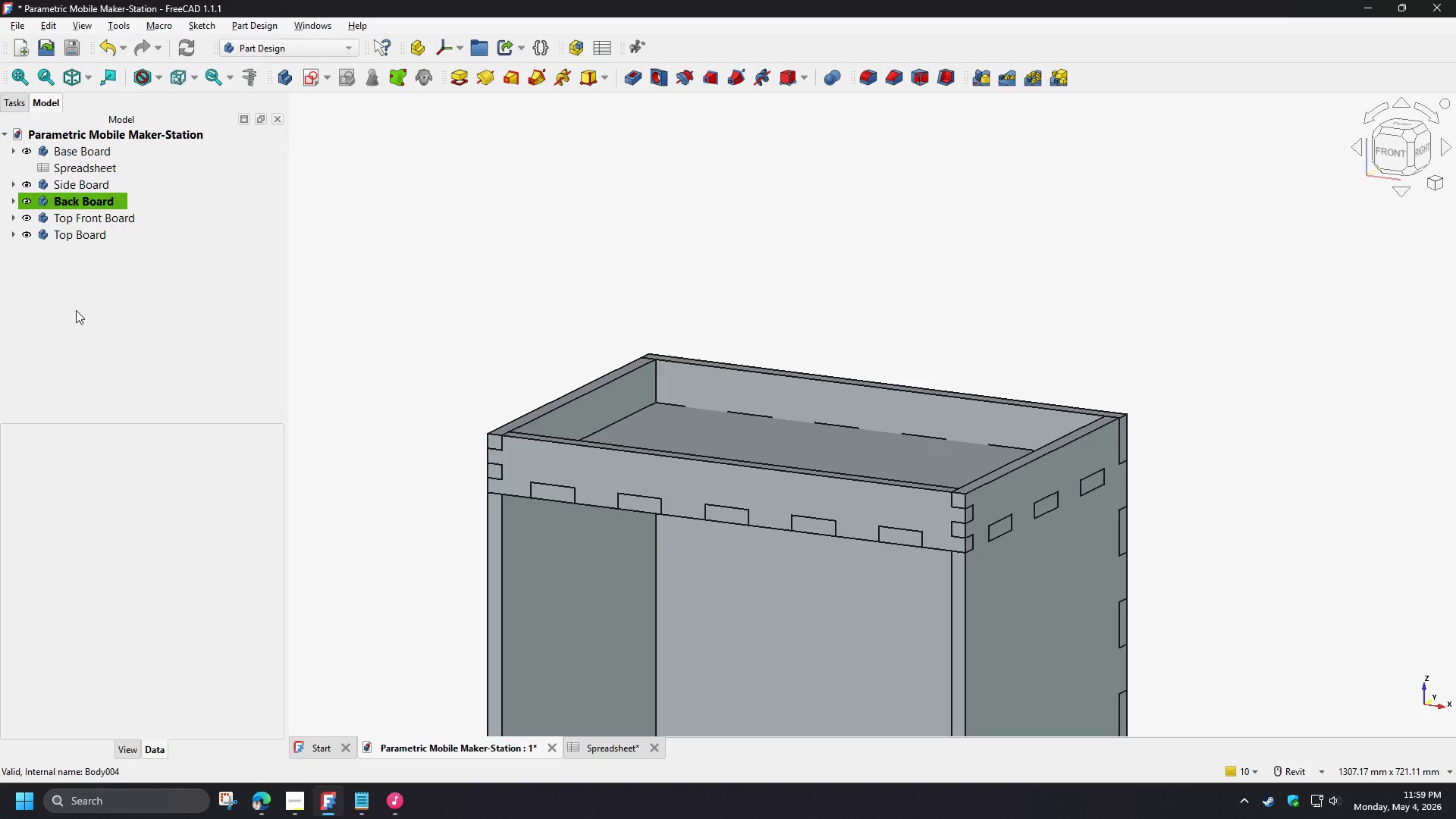 
key(Control+V)
 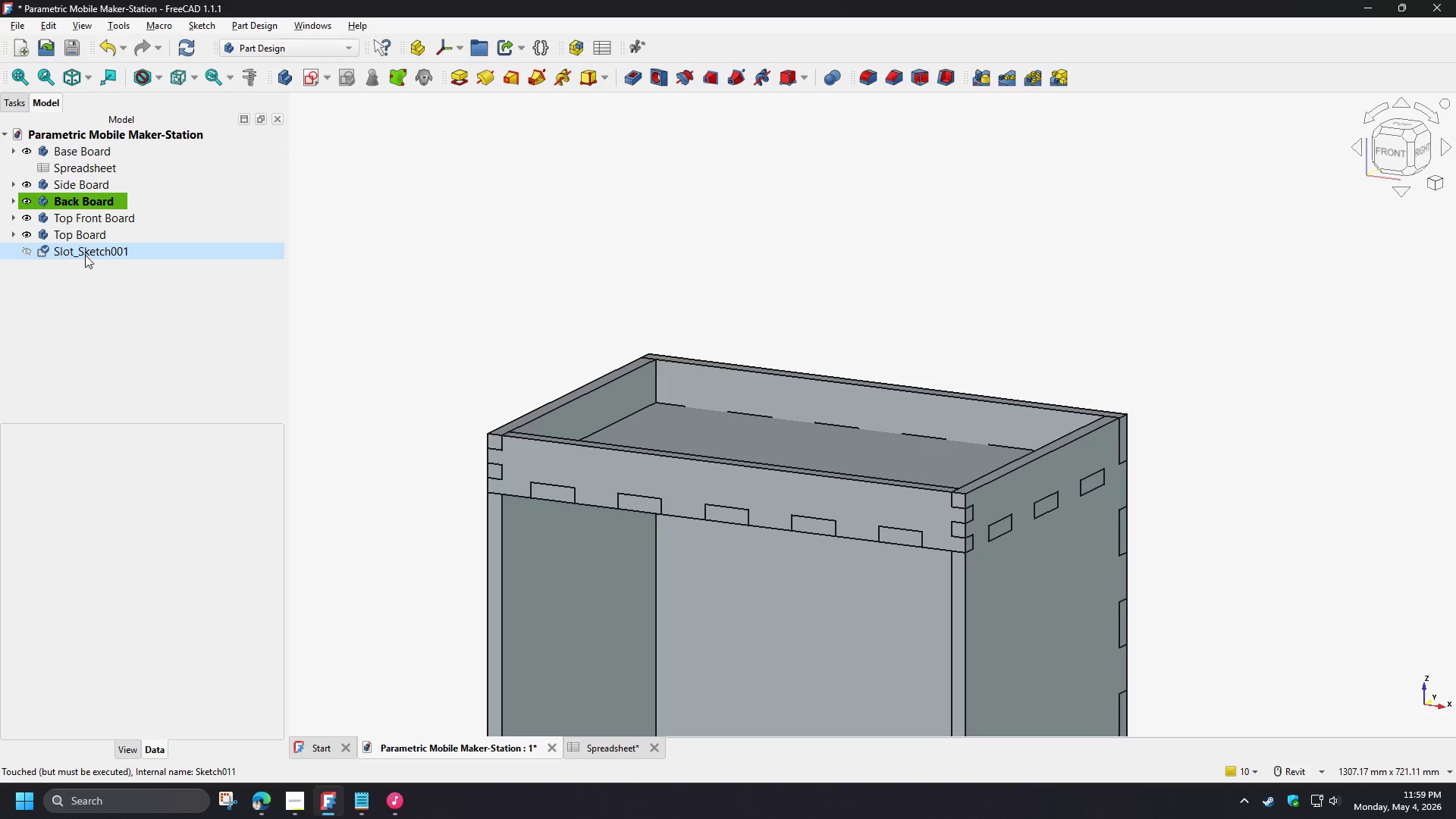 
left_click_drag(start_coordinate=[85, 255], to_coordinate=[90, 202])
 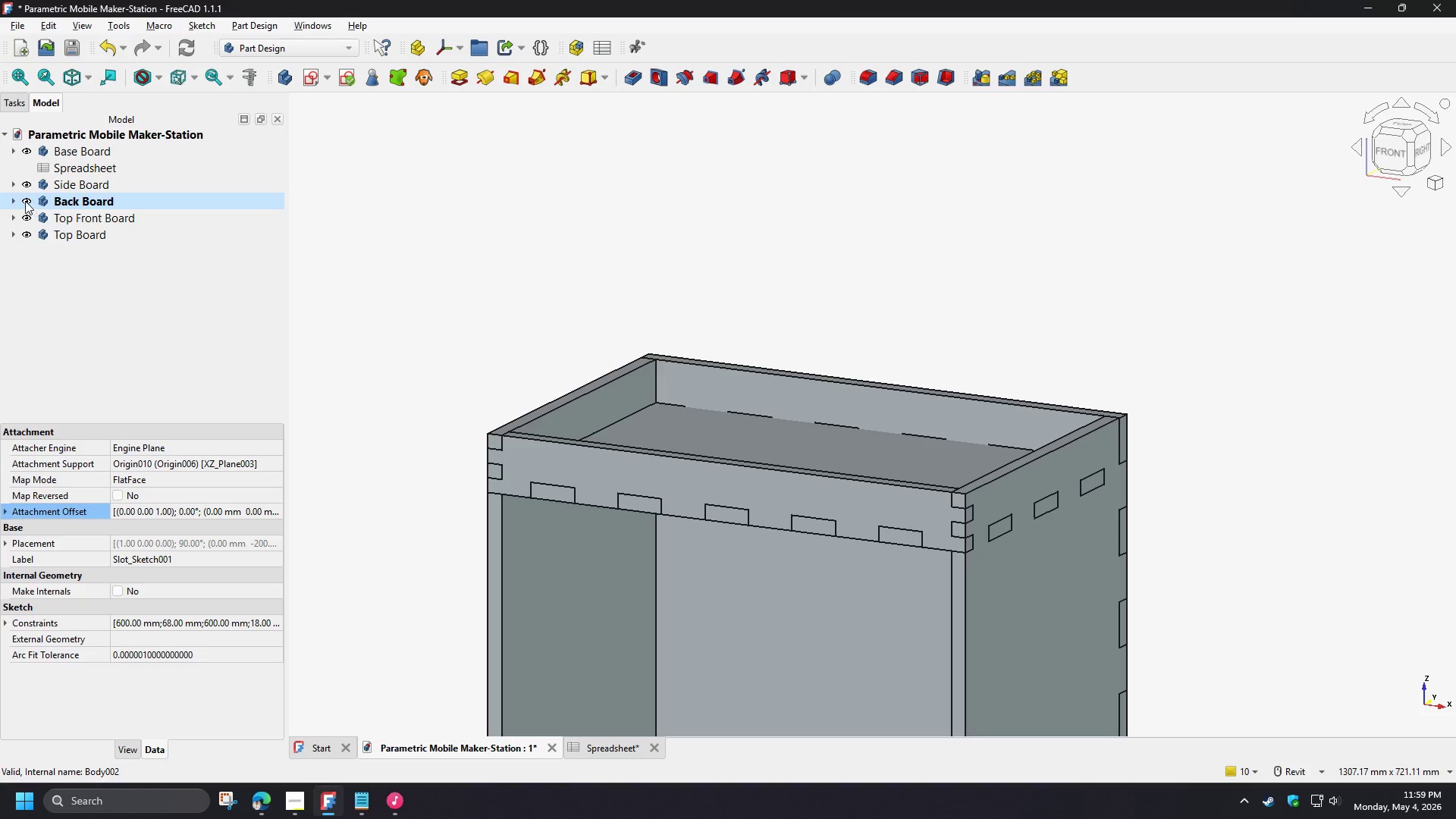 
left_click([16, 199])
 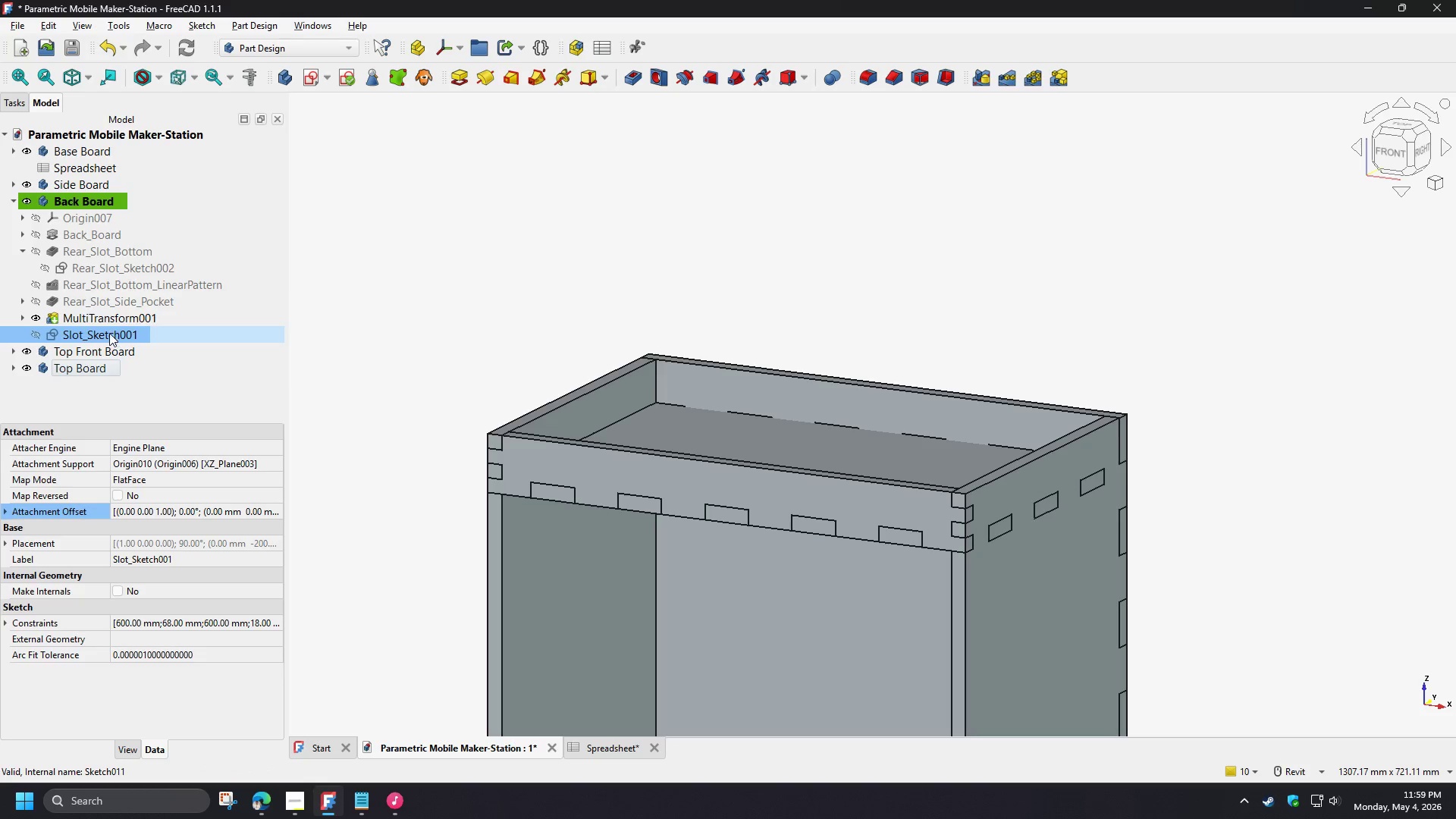 
left_click([106, 333])
 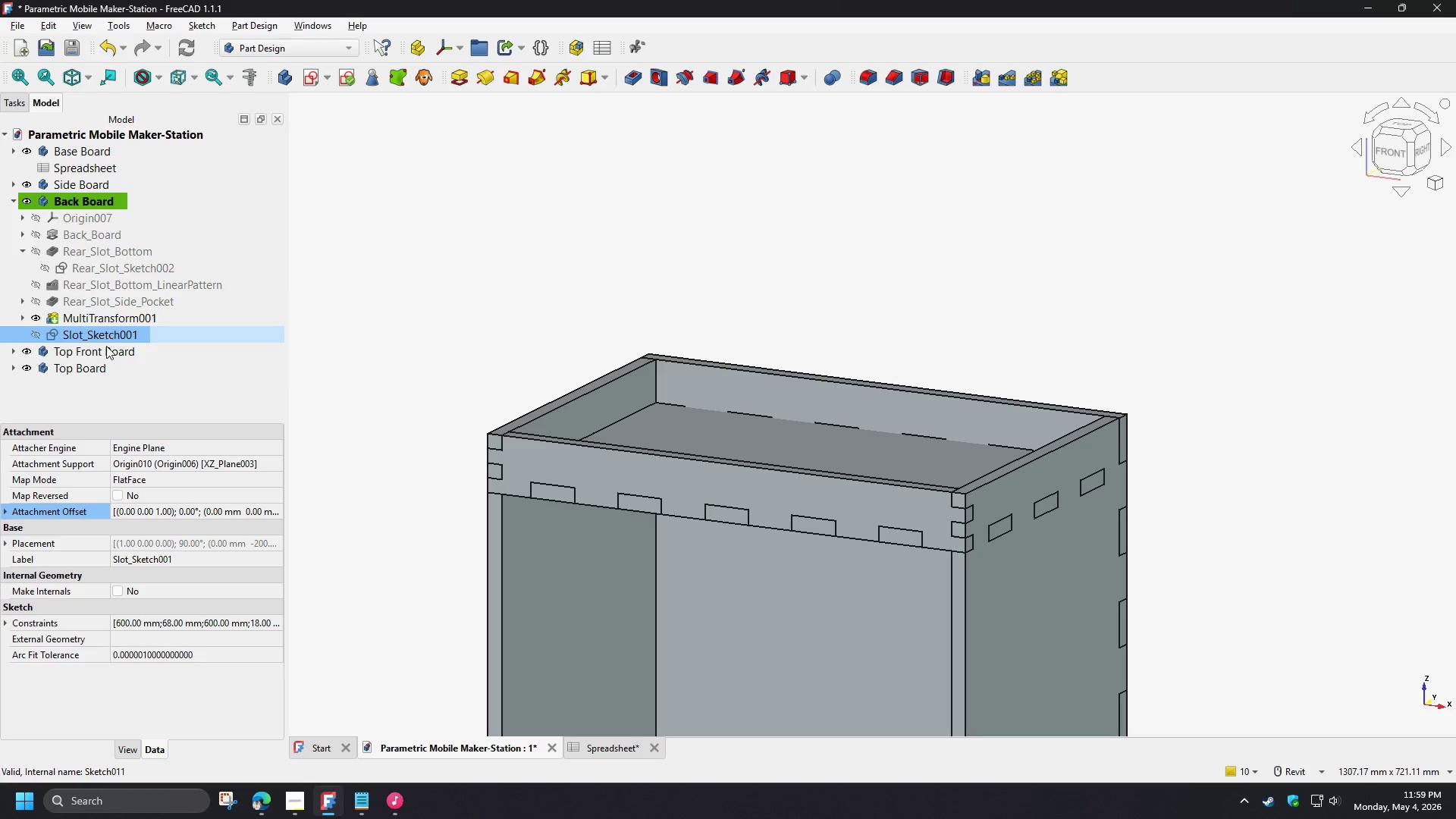 
key(F2)
 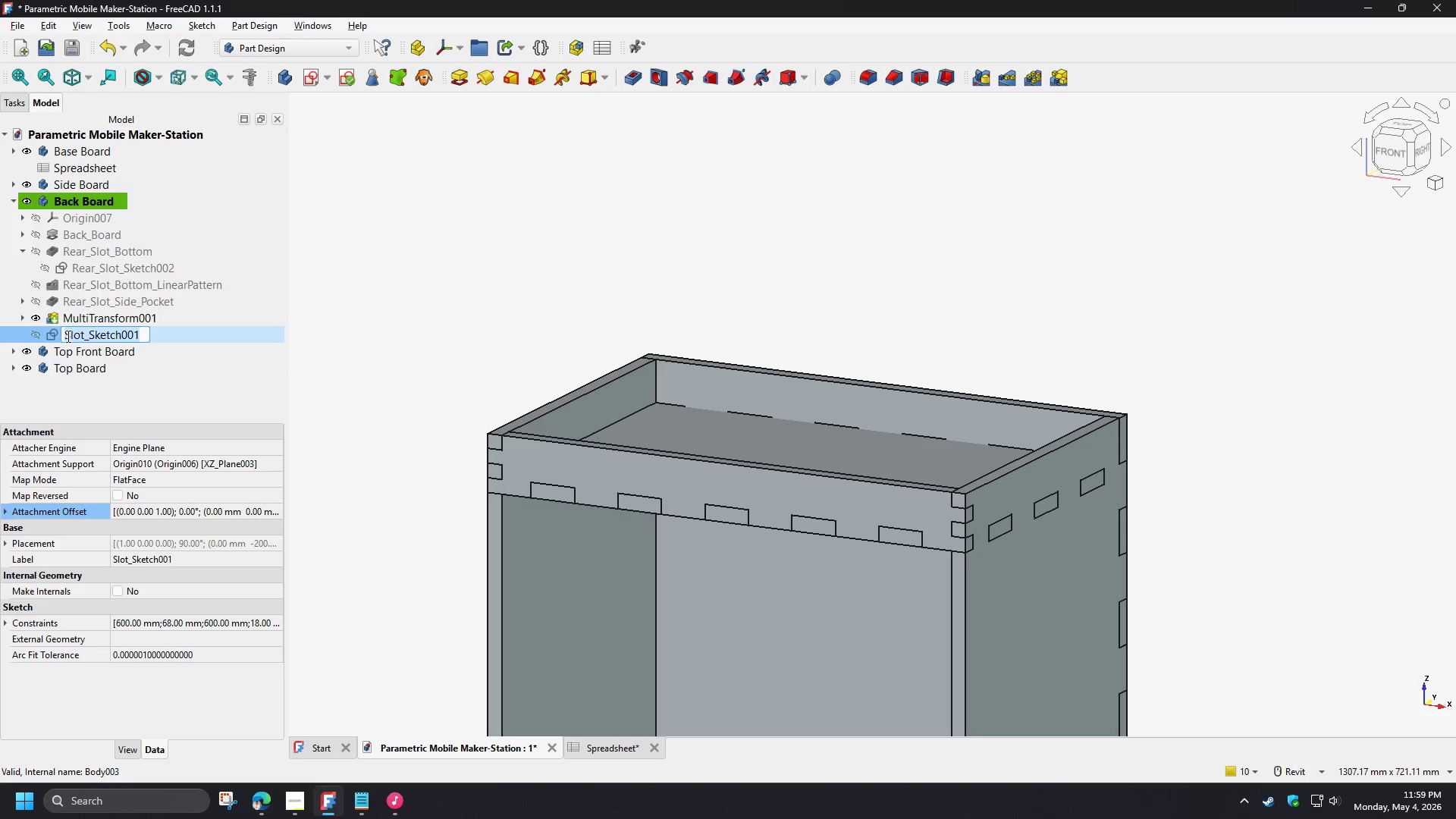 
left_click([67, 336])
 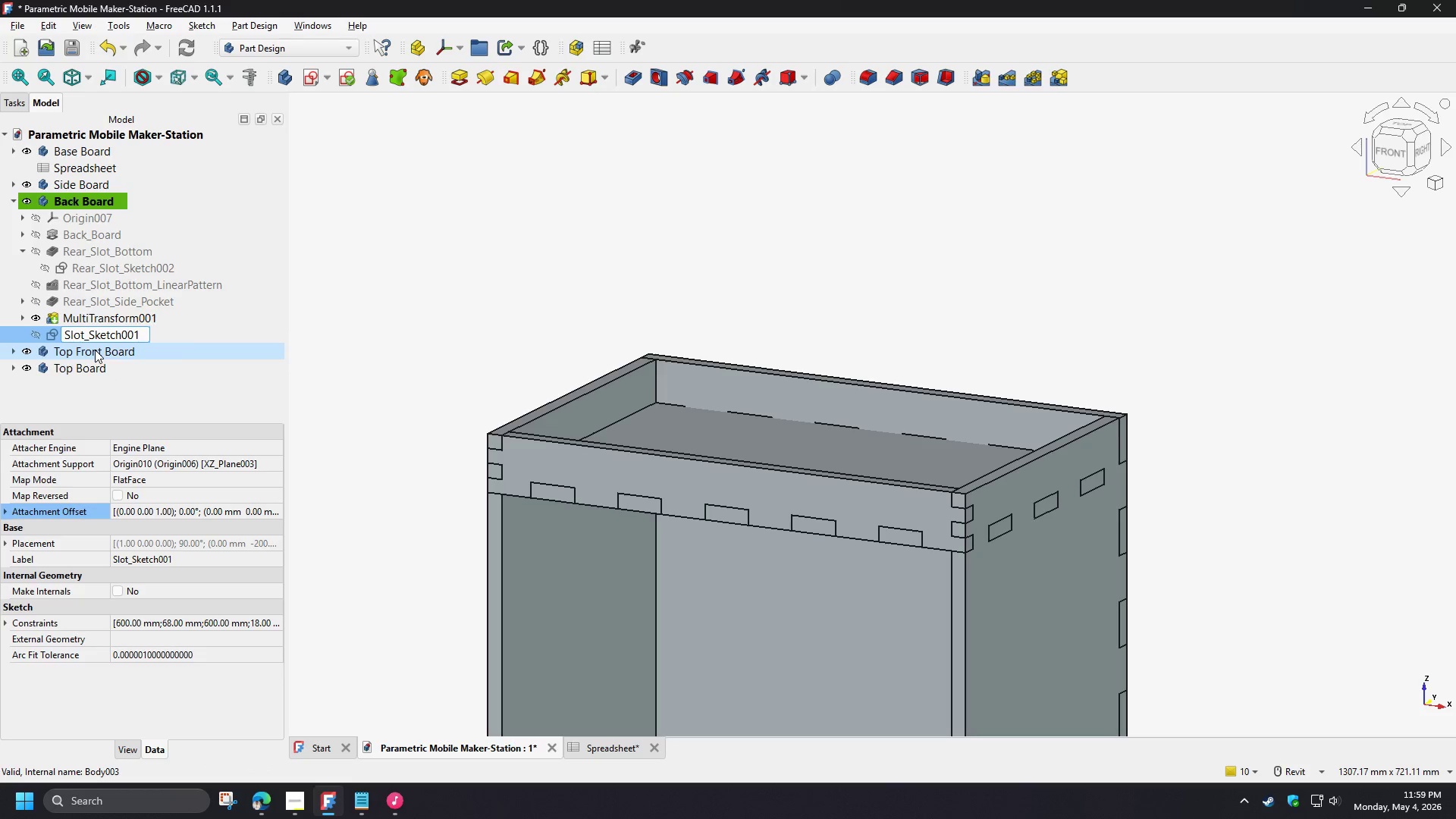 
type(Top)
 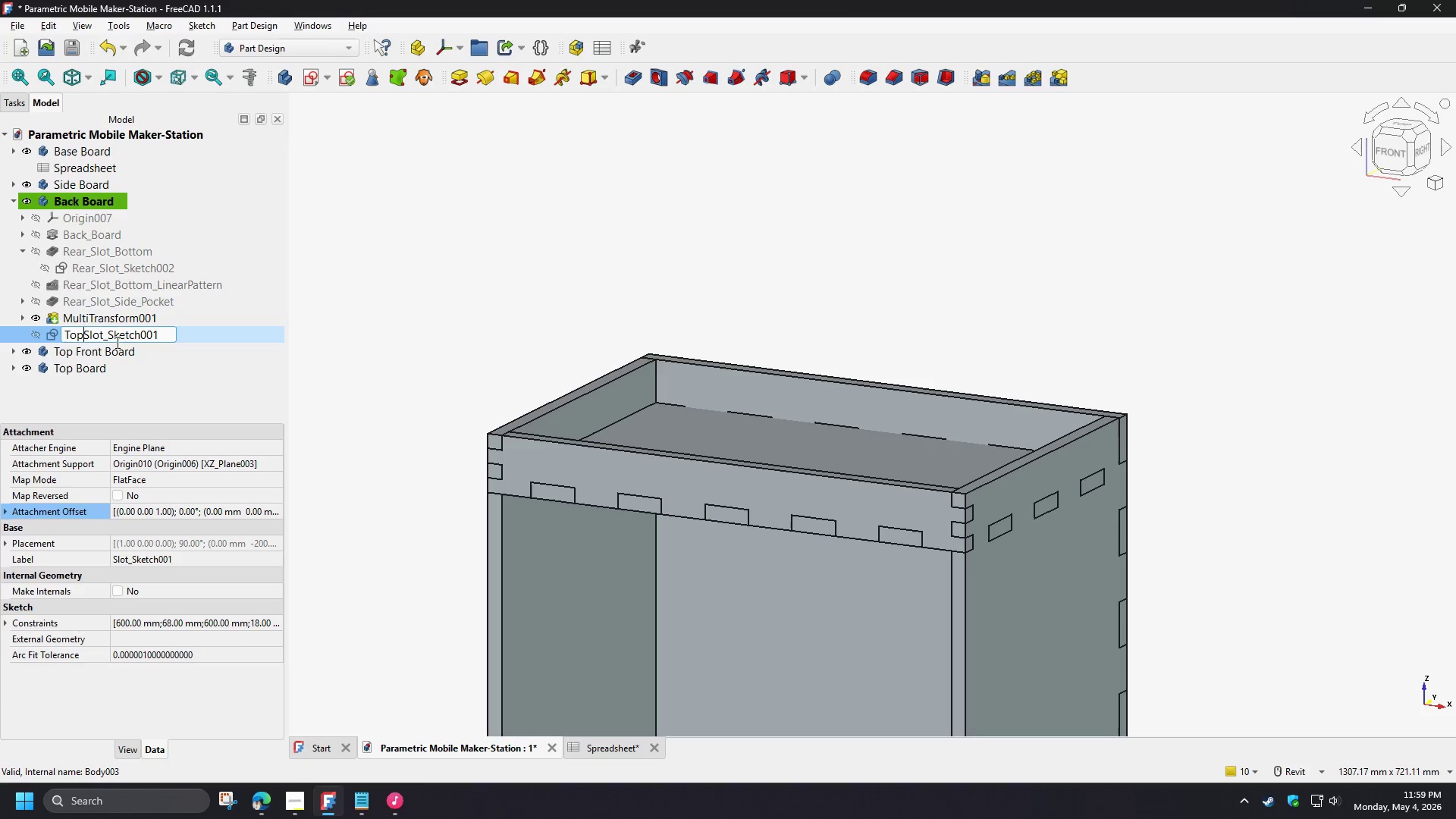 
key(Shift+Minus)
 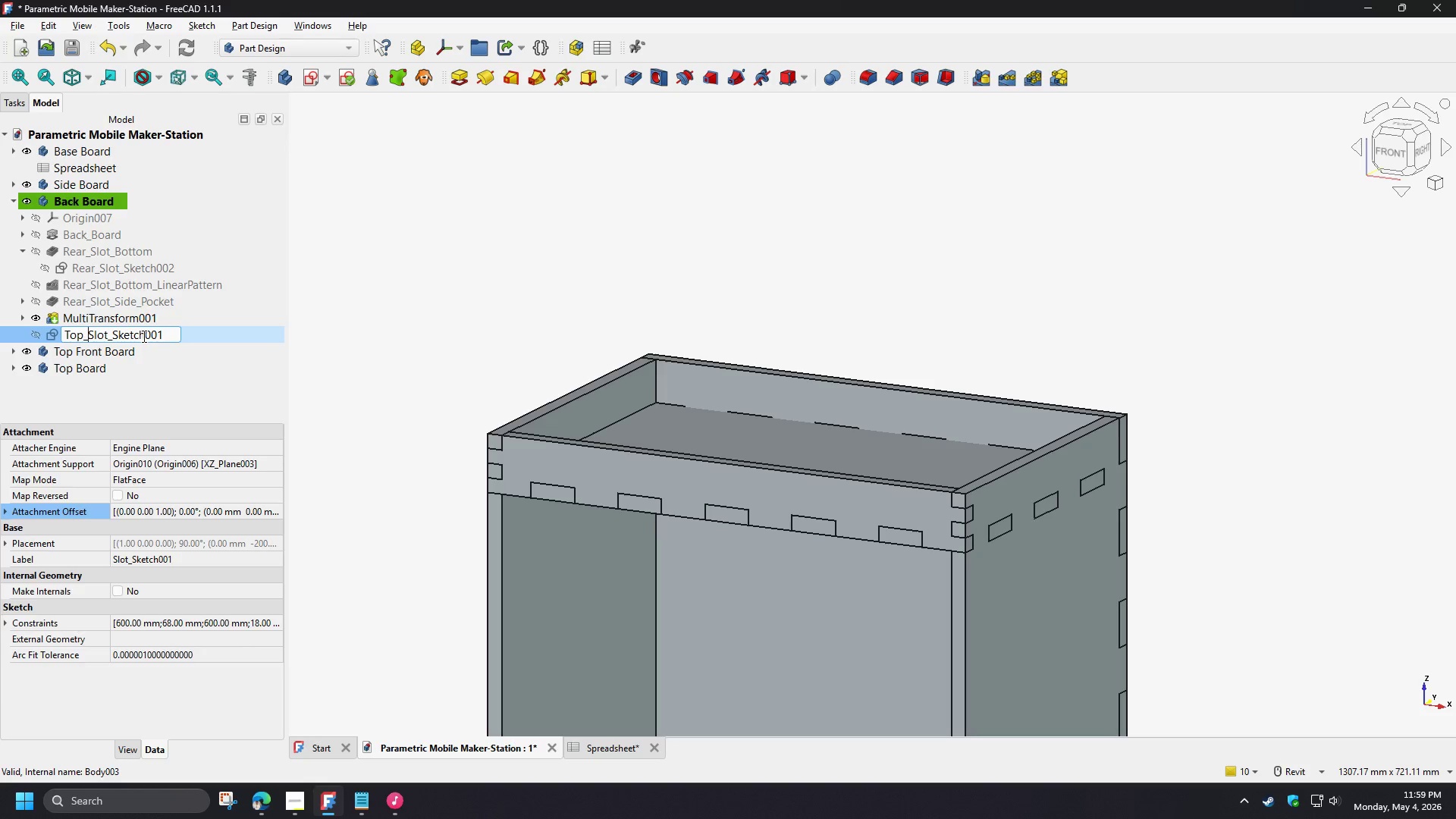 
left_click_drag(start_coordinate=[147, 336], to_coordinate=[167, 337])
 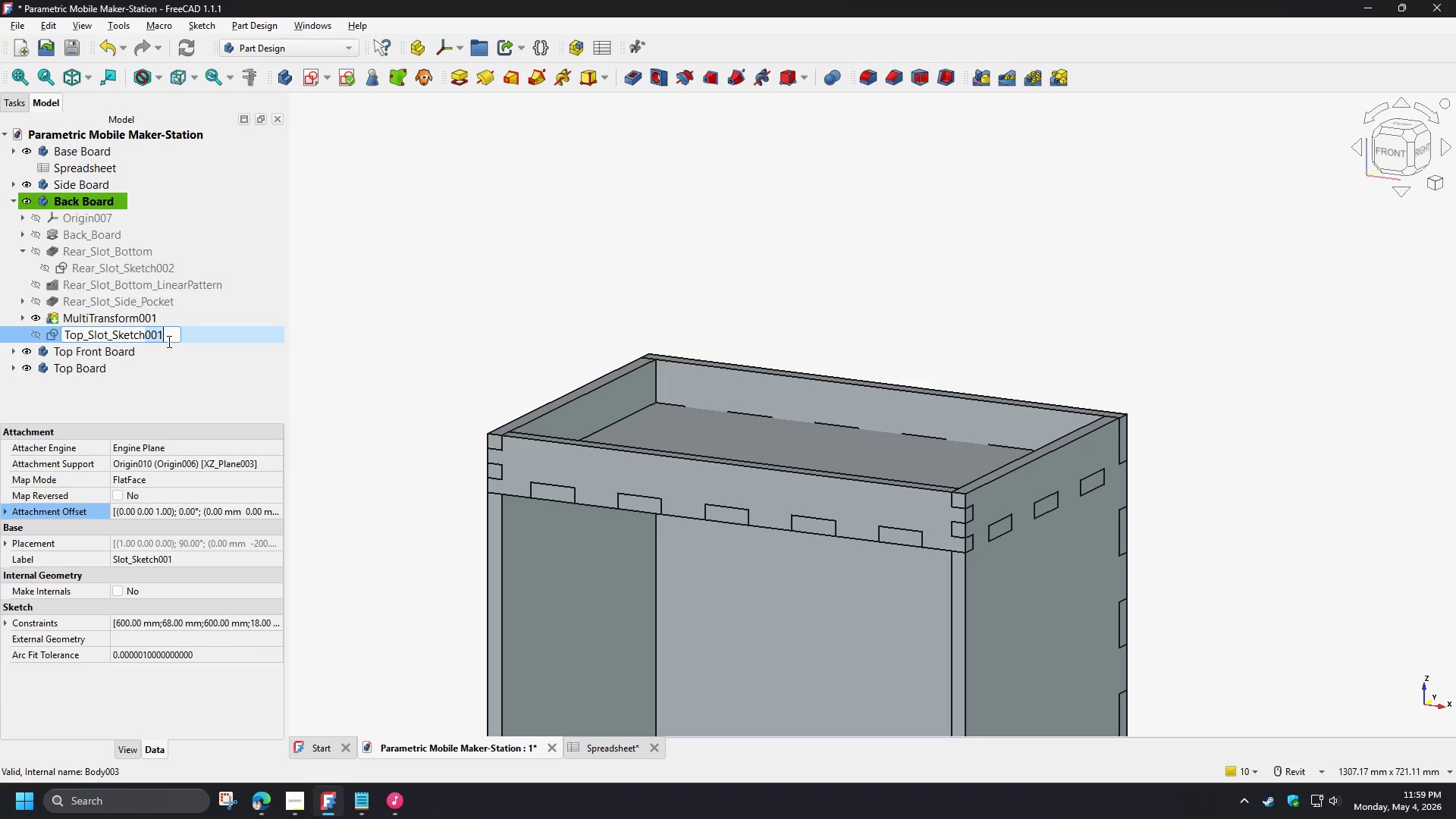 
key(Backspace)
 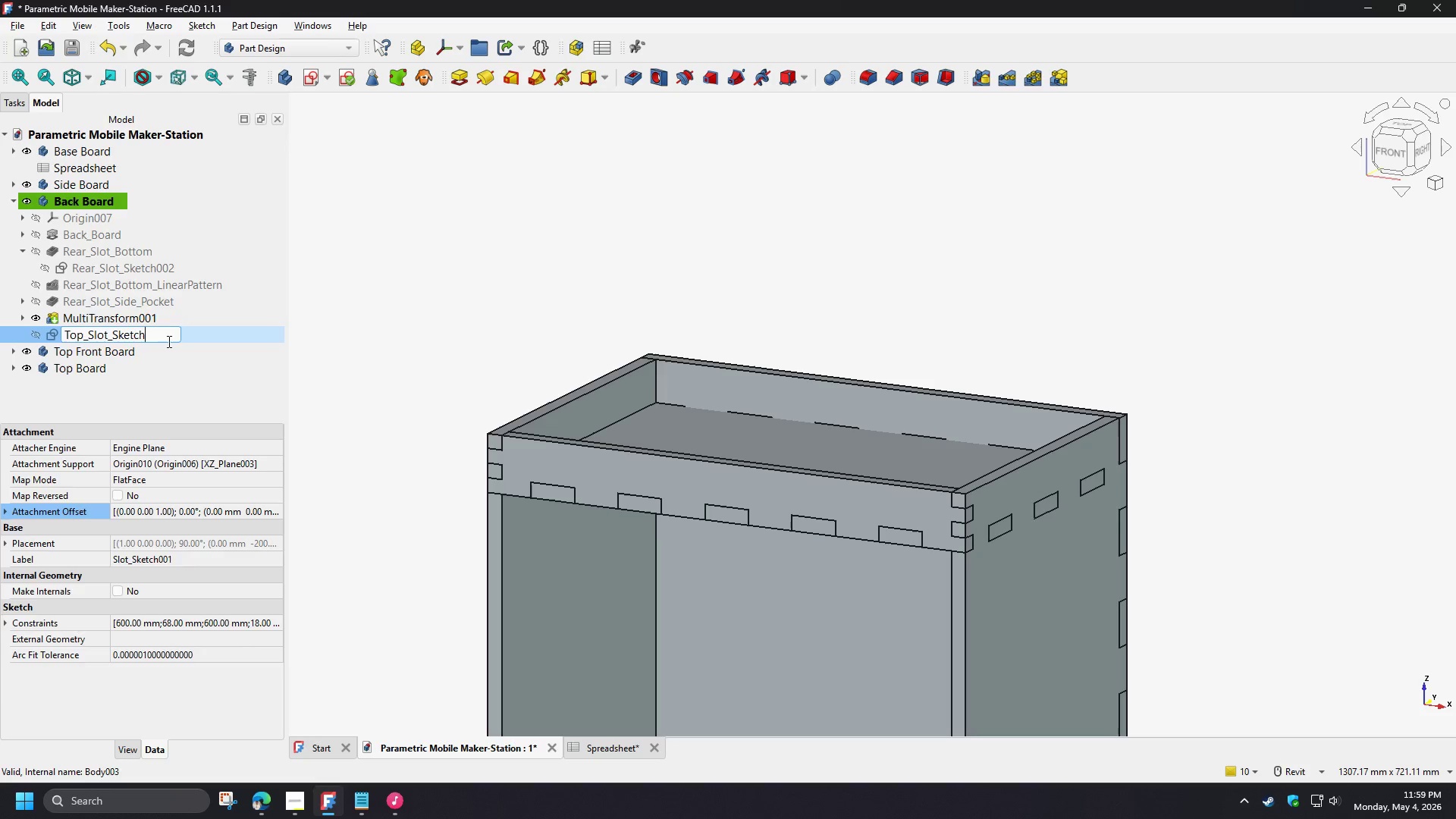 
key(Enter)
 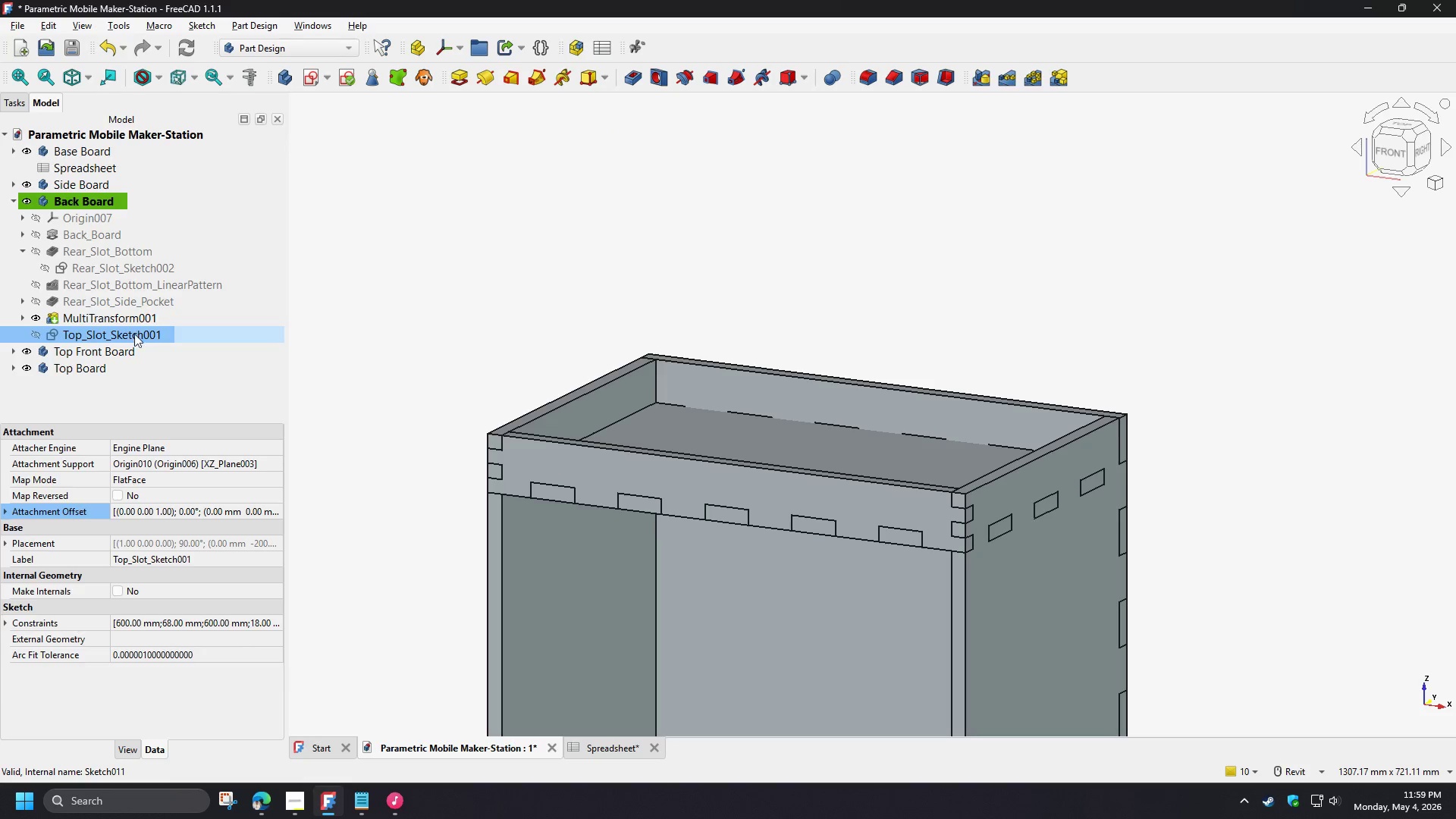 
wait(5.38)
 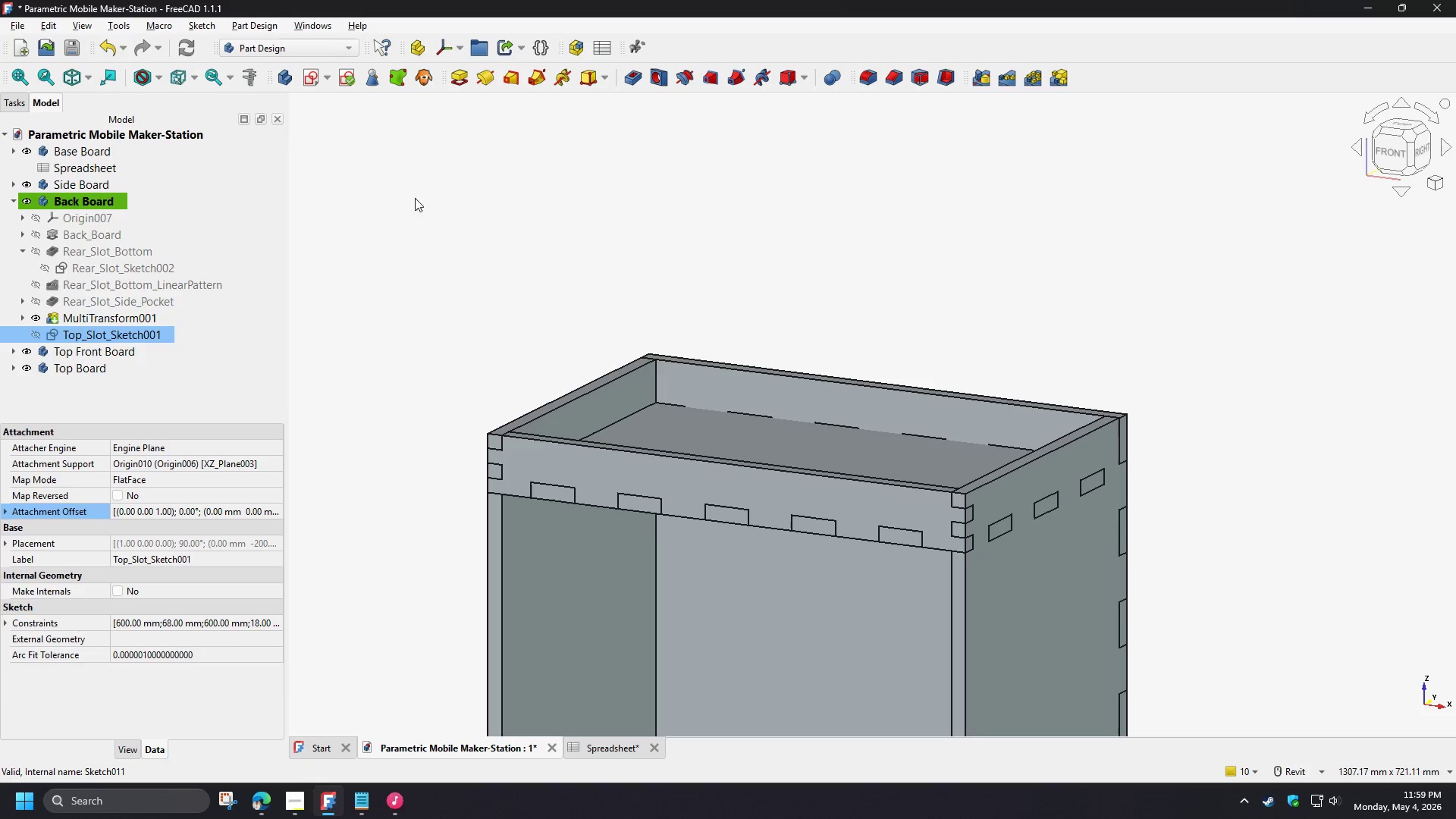 
double_click([96, 336])
 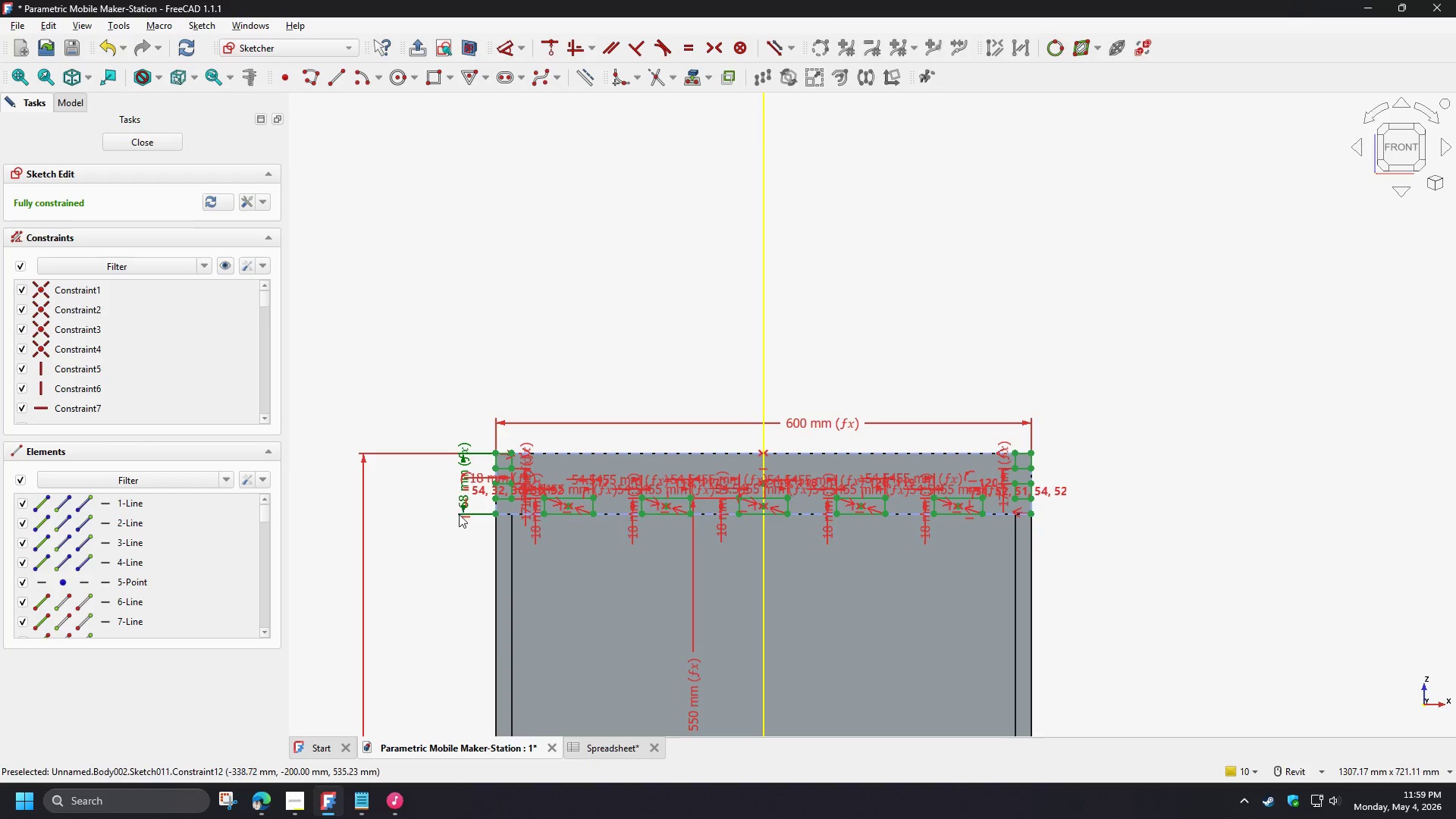 
left_click([412, 521])
 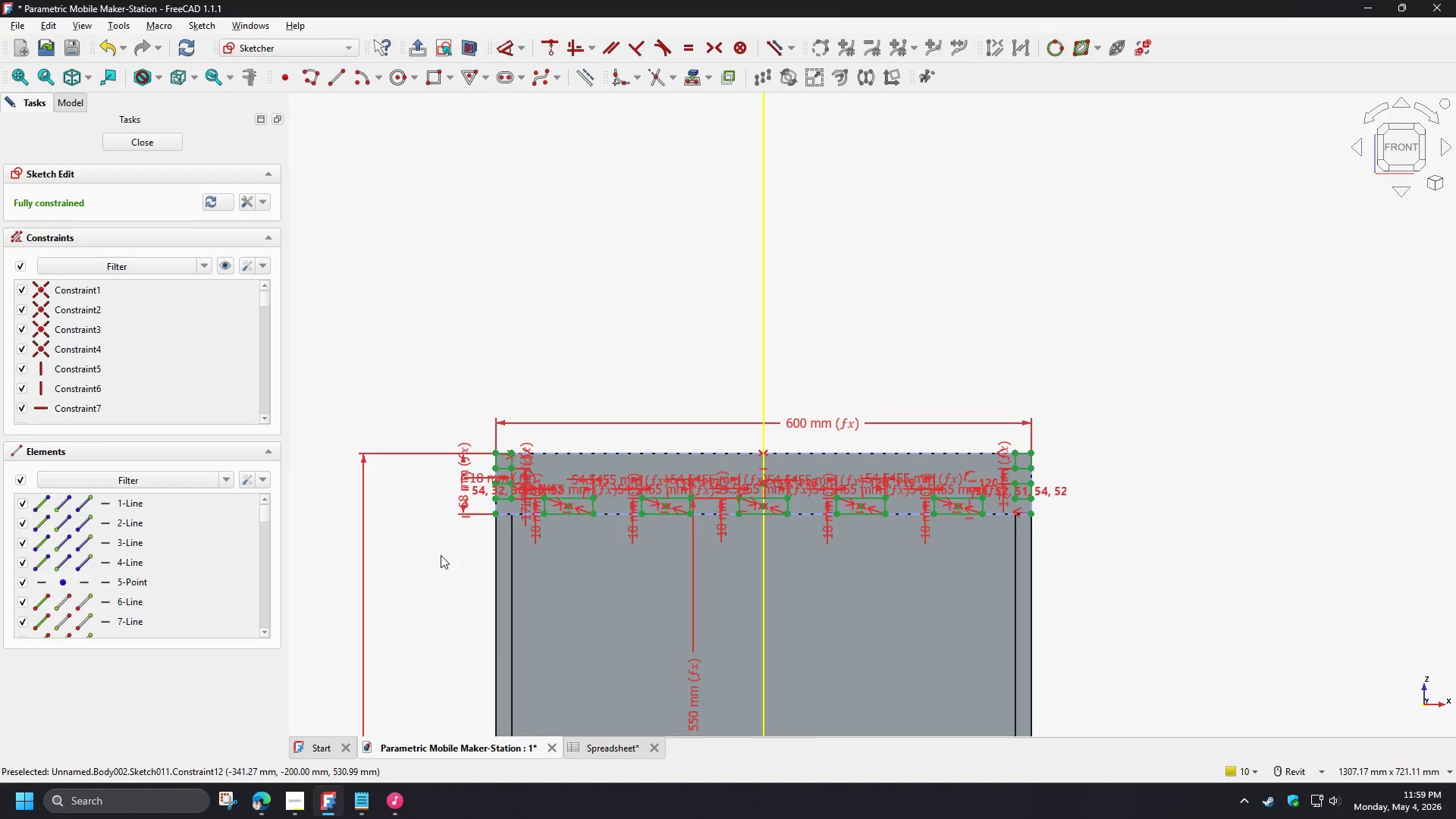 
scroll: coordinate [438, 546], scroll_direction: up, amount: 2.0
 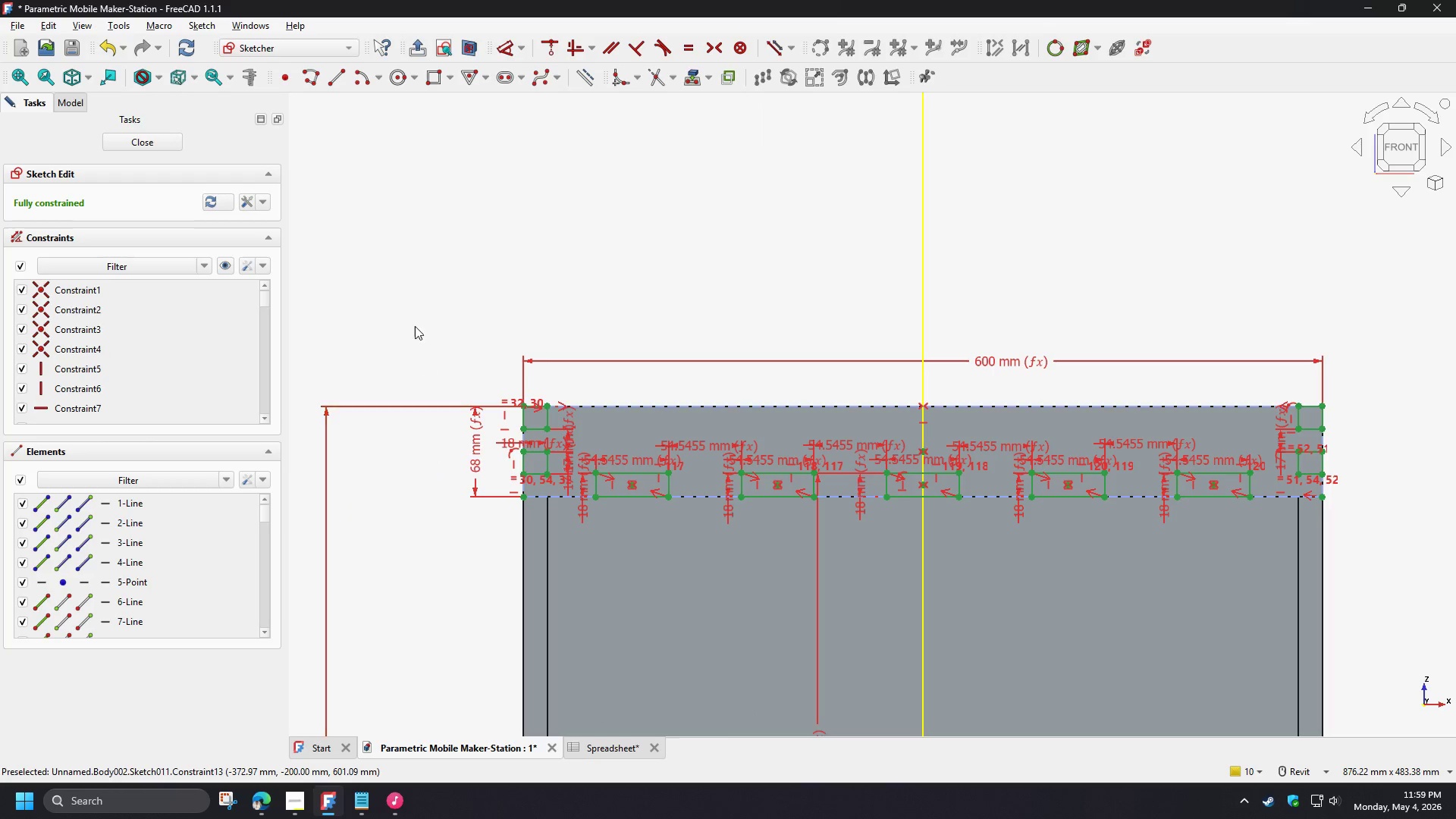 
left_click_drag(start_coordinate=[413, 323], to_coordinate=[573, 557])
 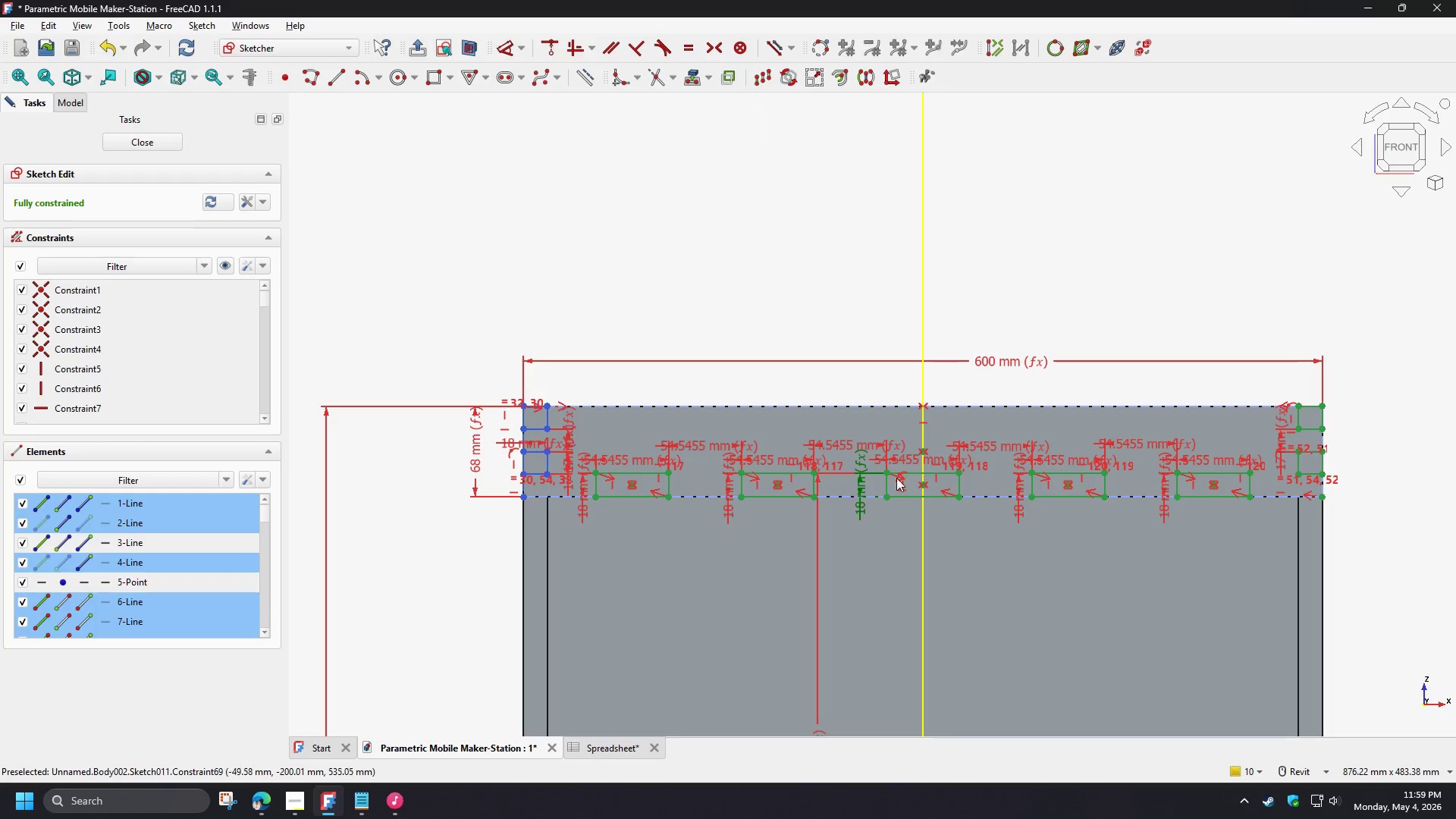 
hold_key(key=ControlLeft, duration=1.01)
left_click_drag(start_coordinate=[1280, 294], to_coordinate=[1388, 562])
 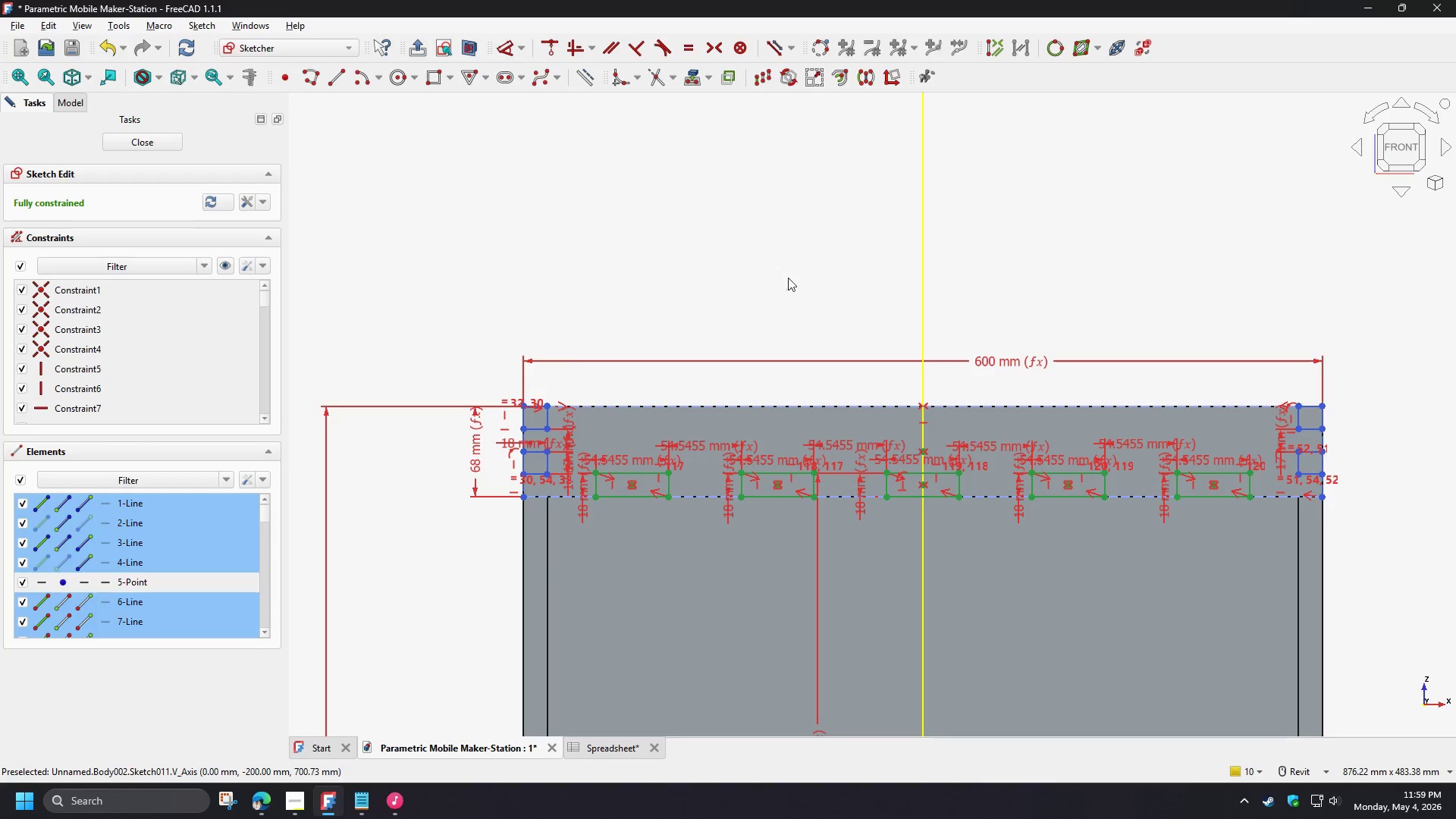 
scroll: coordinate [758, 276], scroll_direction: up, amount: 2.0
 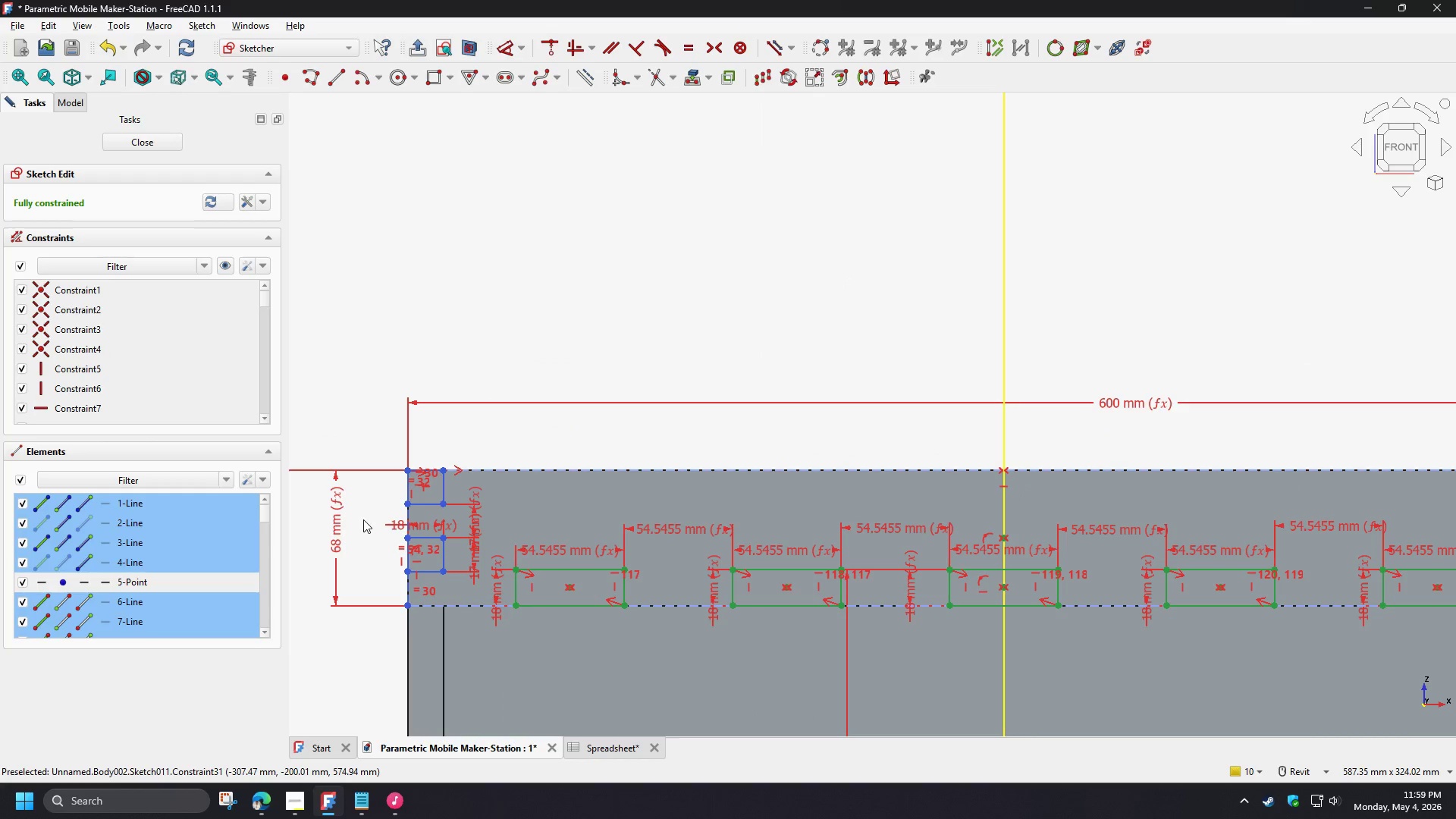 
left_click([363, 515])
 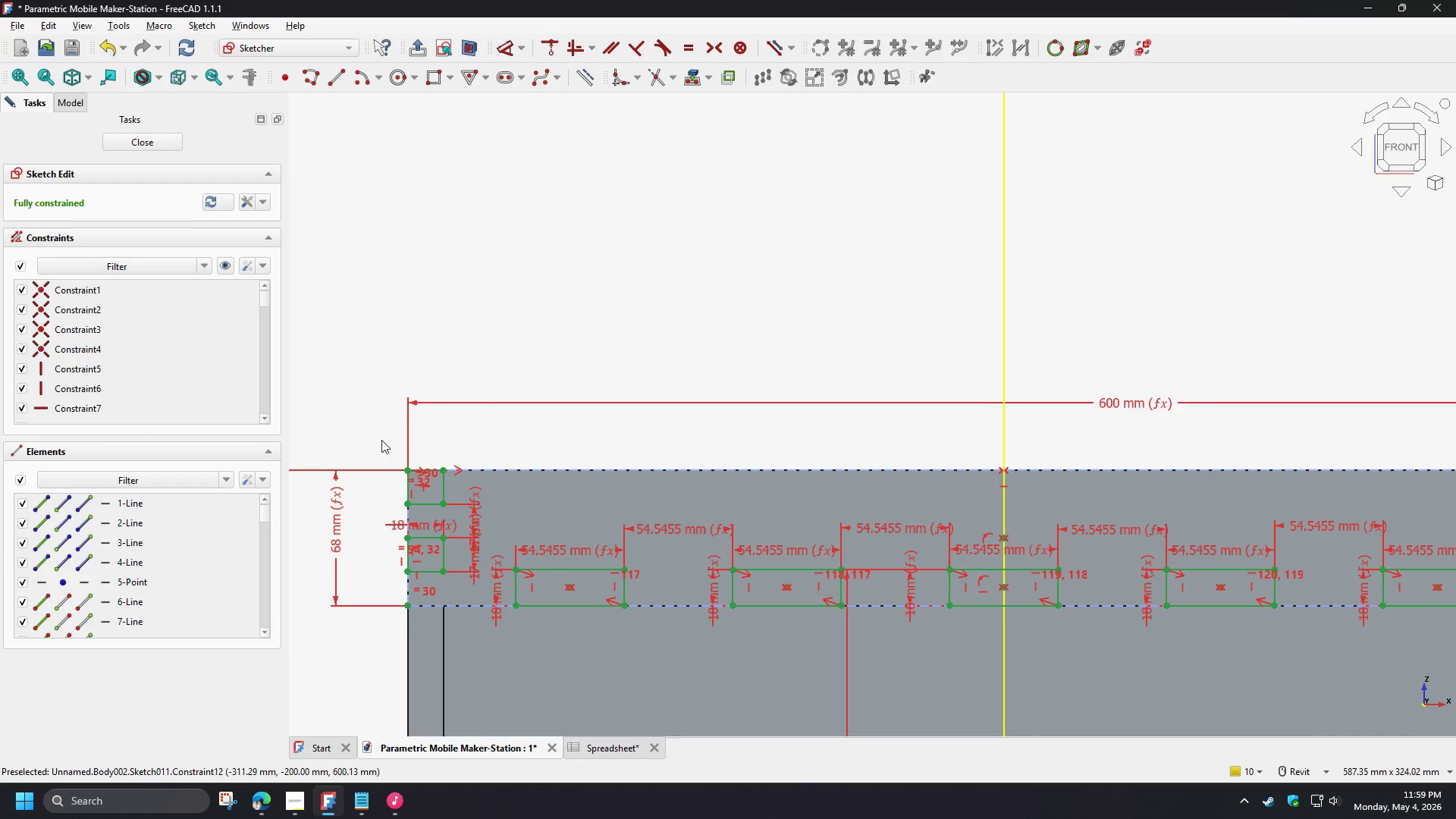 
left_click_drag(start_coordinate=[379, 431], to_coordinate=[462, 580])
 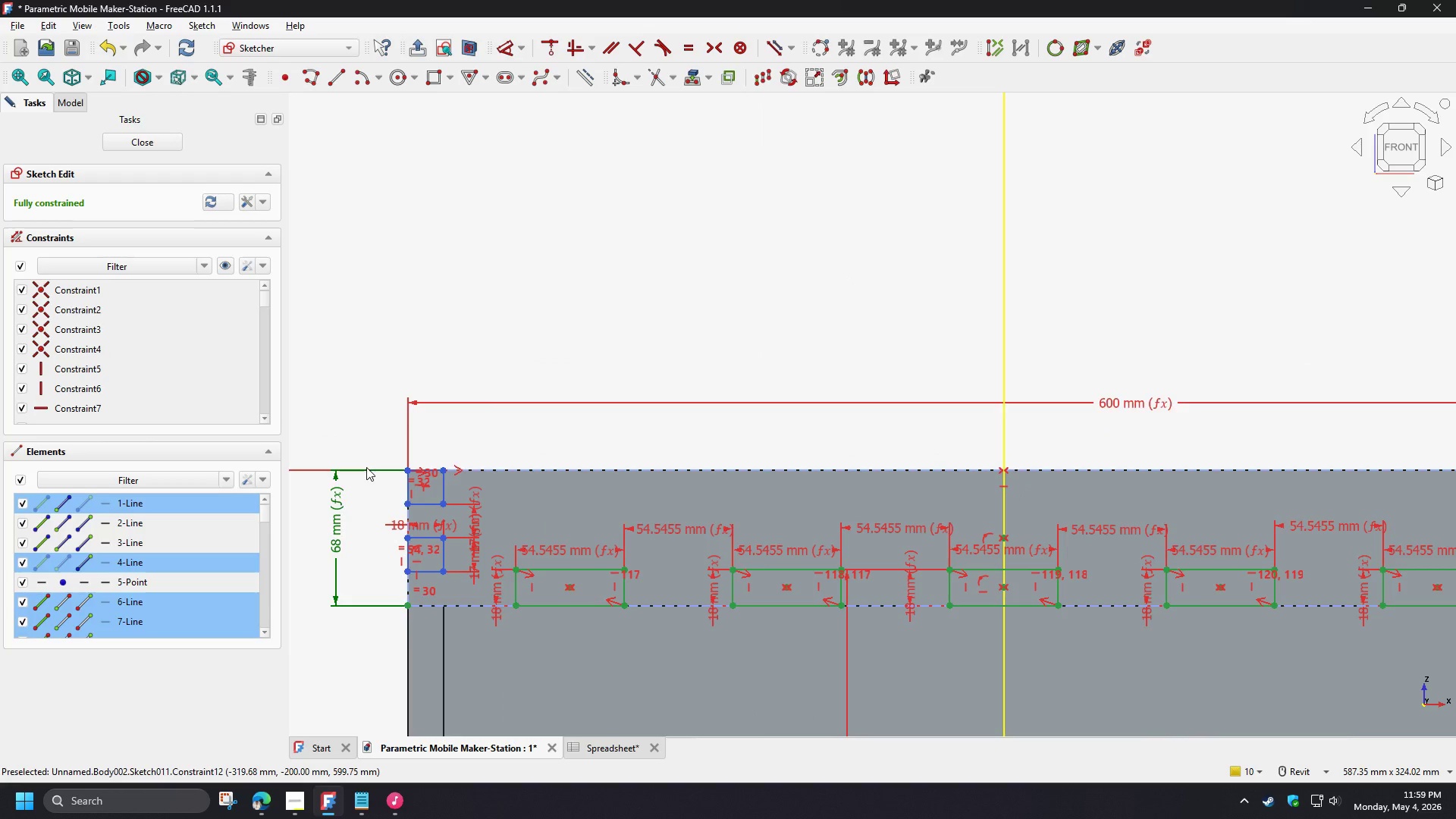 
scroll: coordinate [359, 463], scroll_direction: down, amount: 4.0
 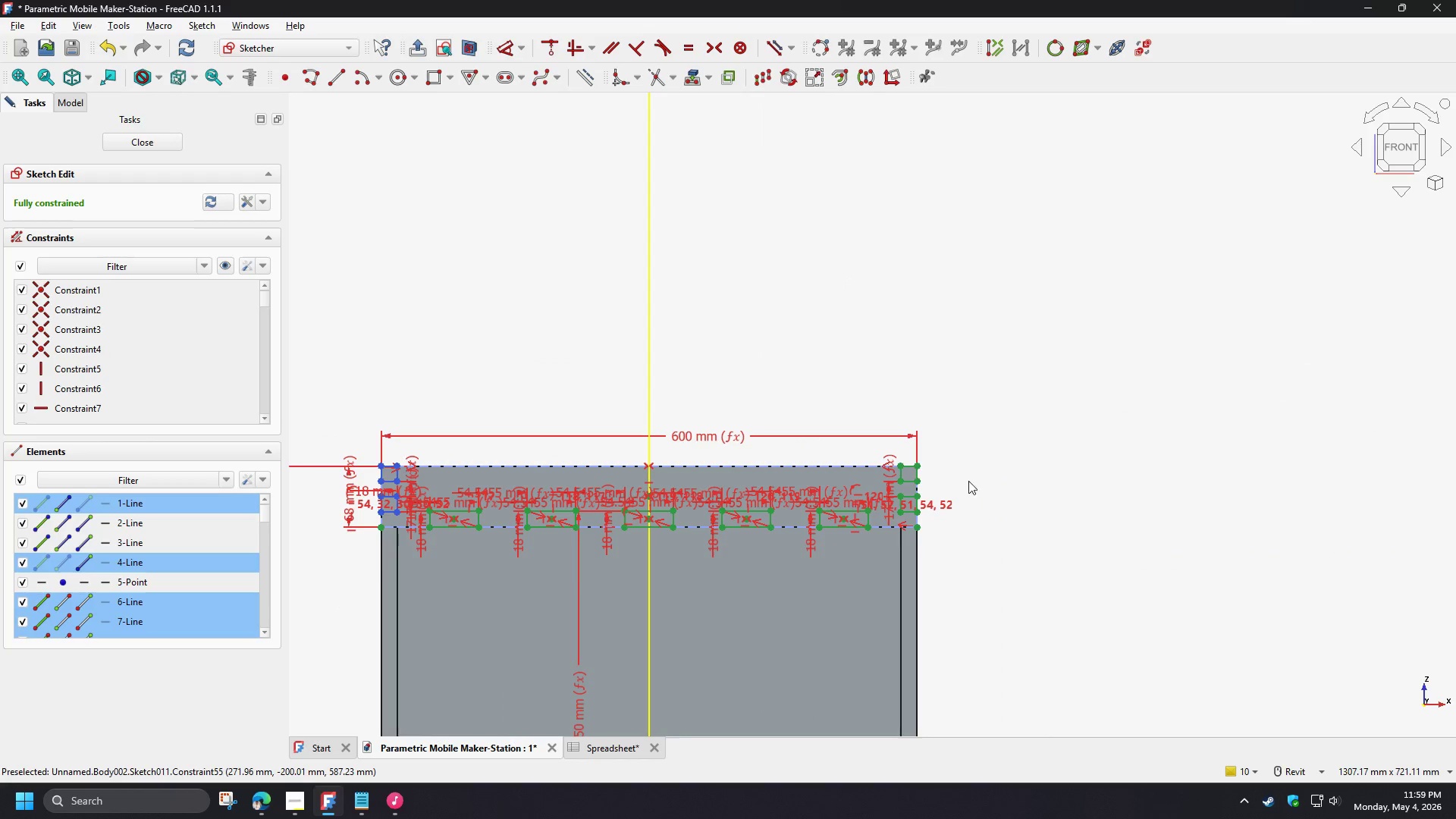 
hold_key(key=ControlLeft, duration=0.97)
 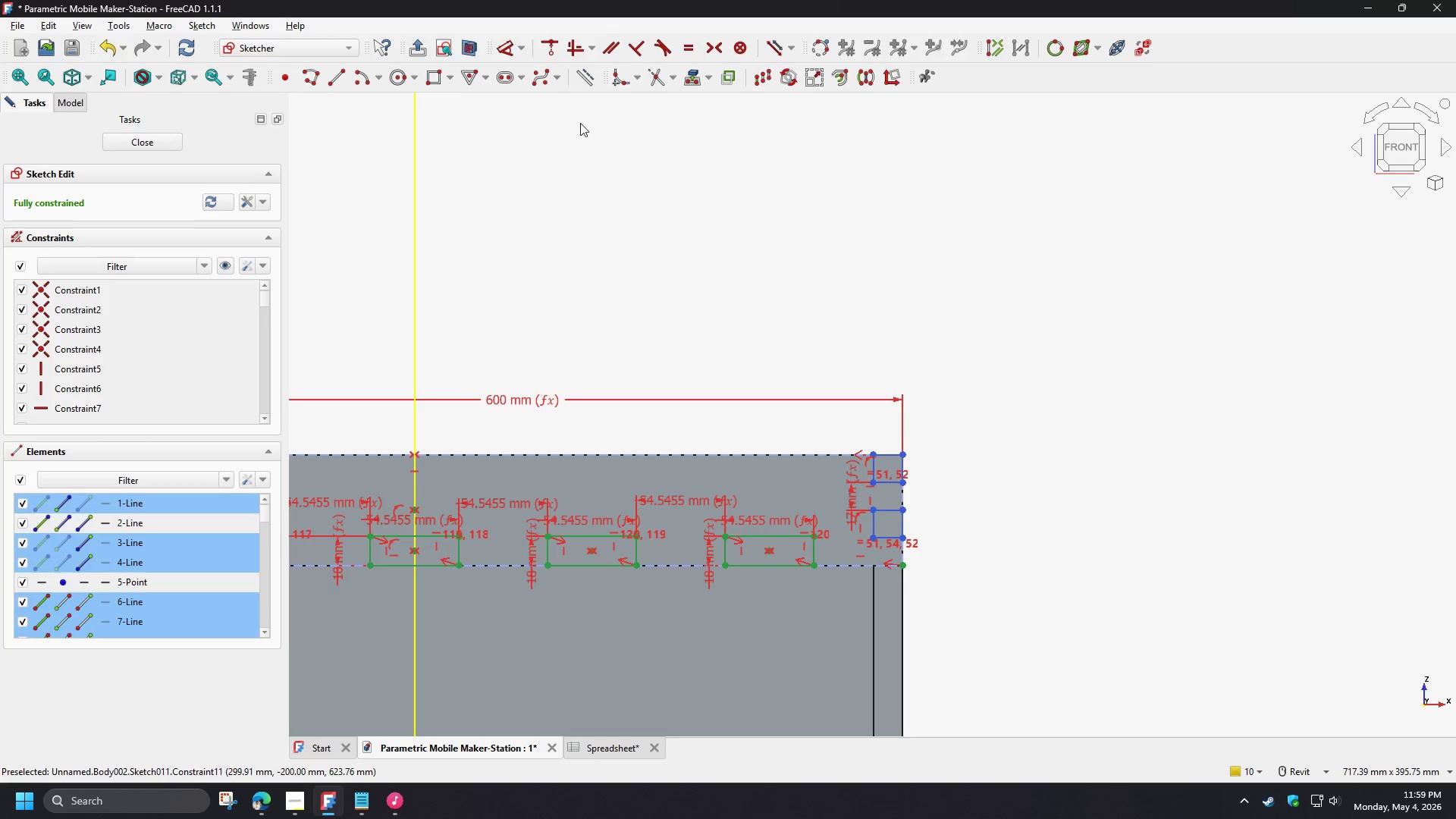 
scroll: coordinate [924, 480], scroll_direction: up, amount: 3.0
 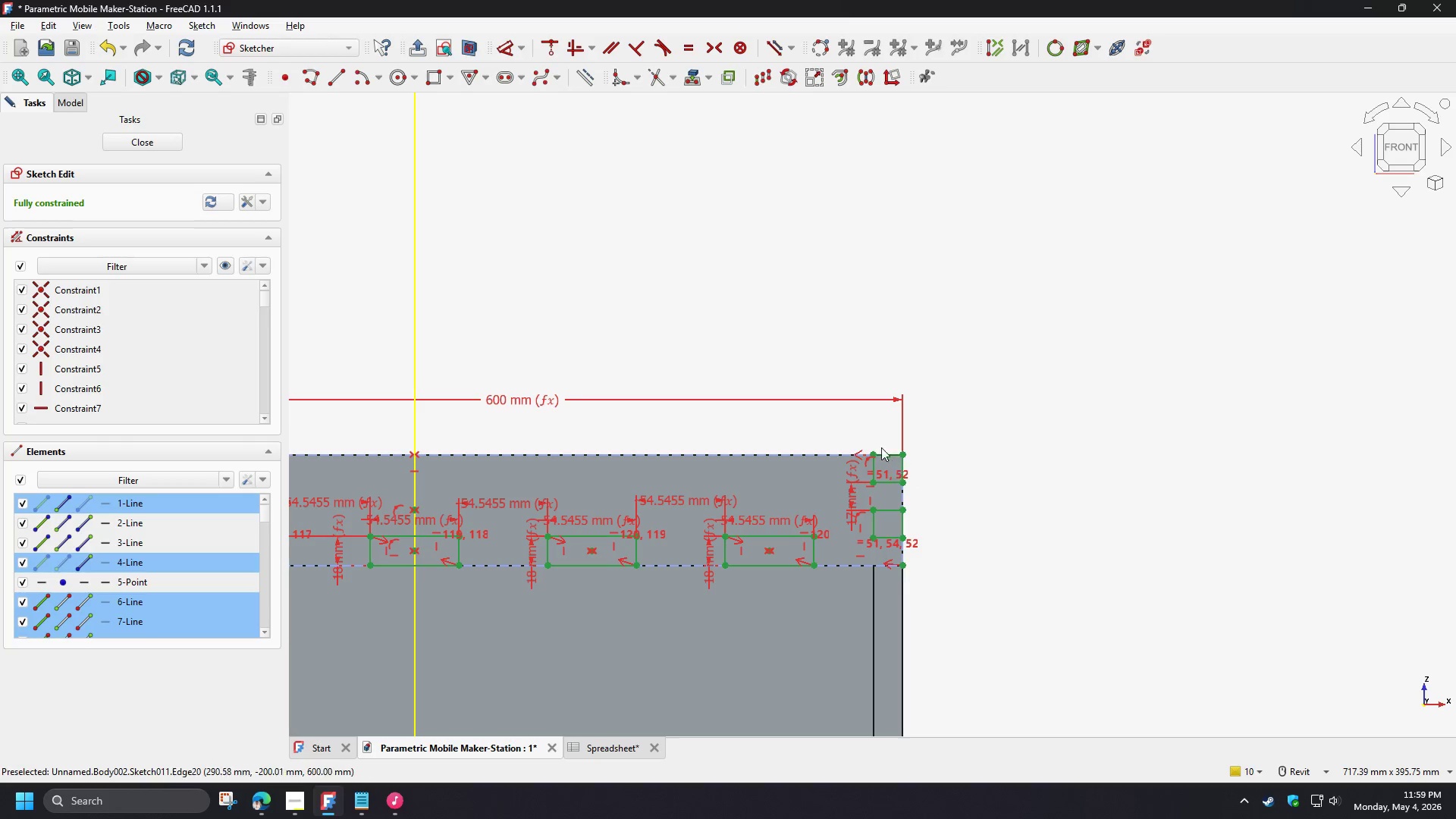 
left_click_drag(start_coordinate=[854, 422], to_coordinate=[931, 552])
 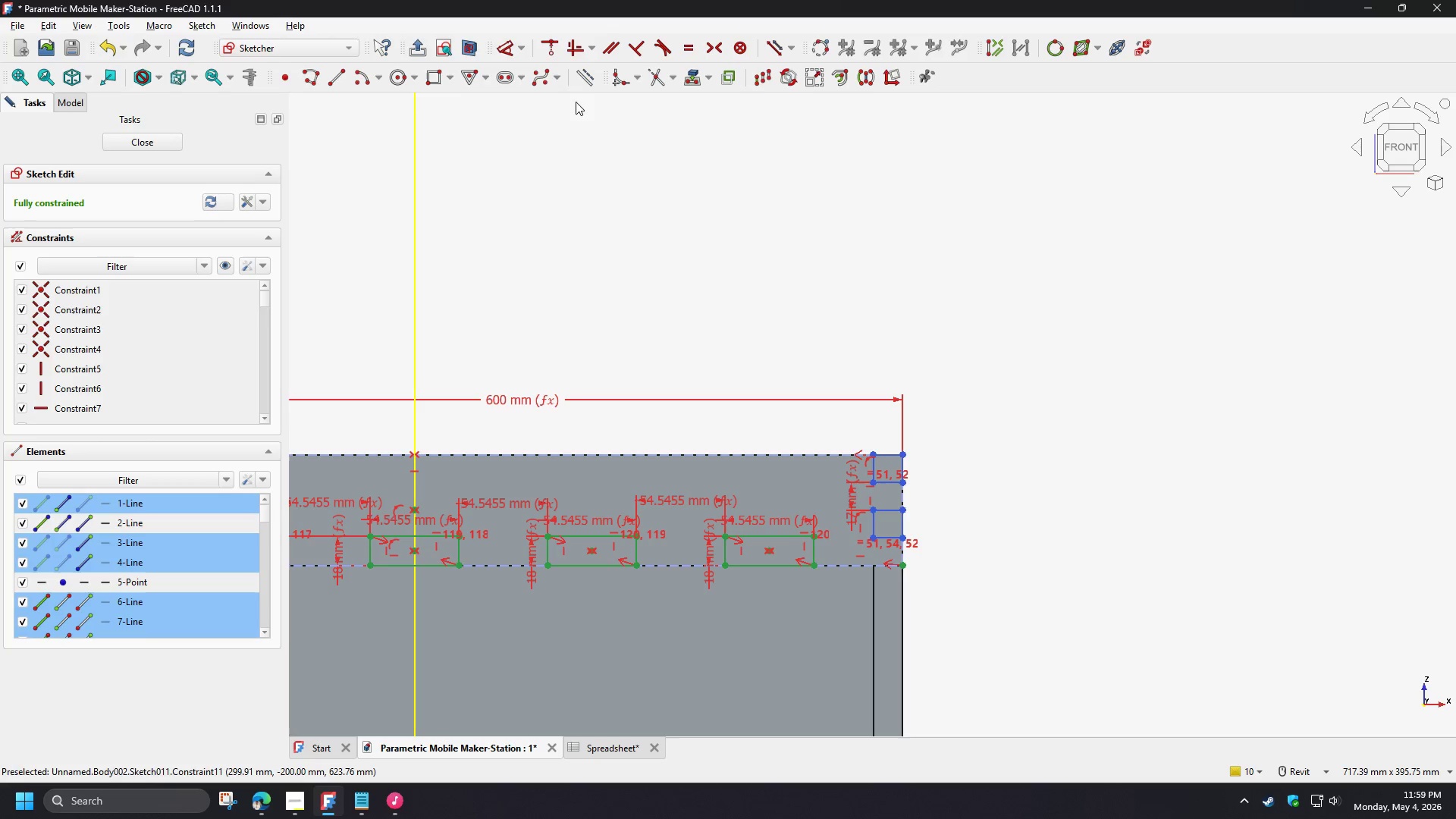 
left_click([584, 84])
 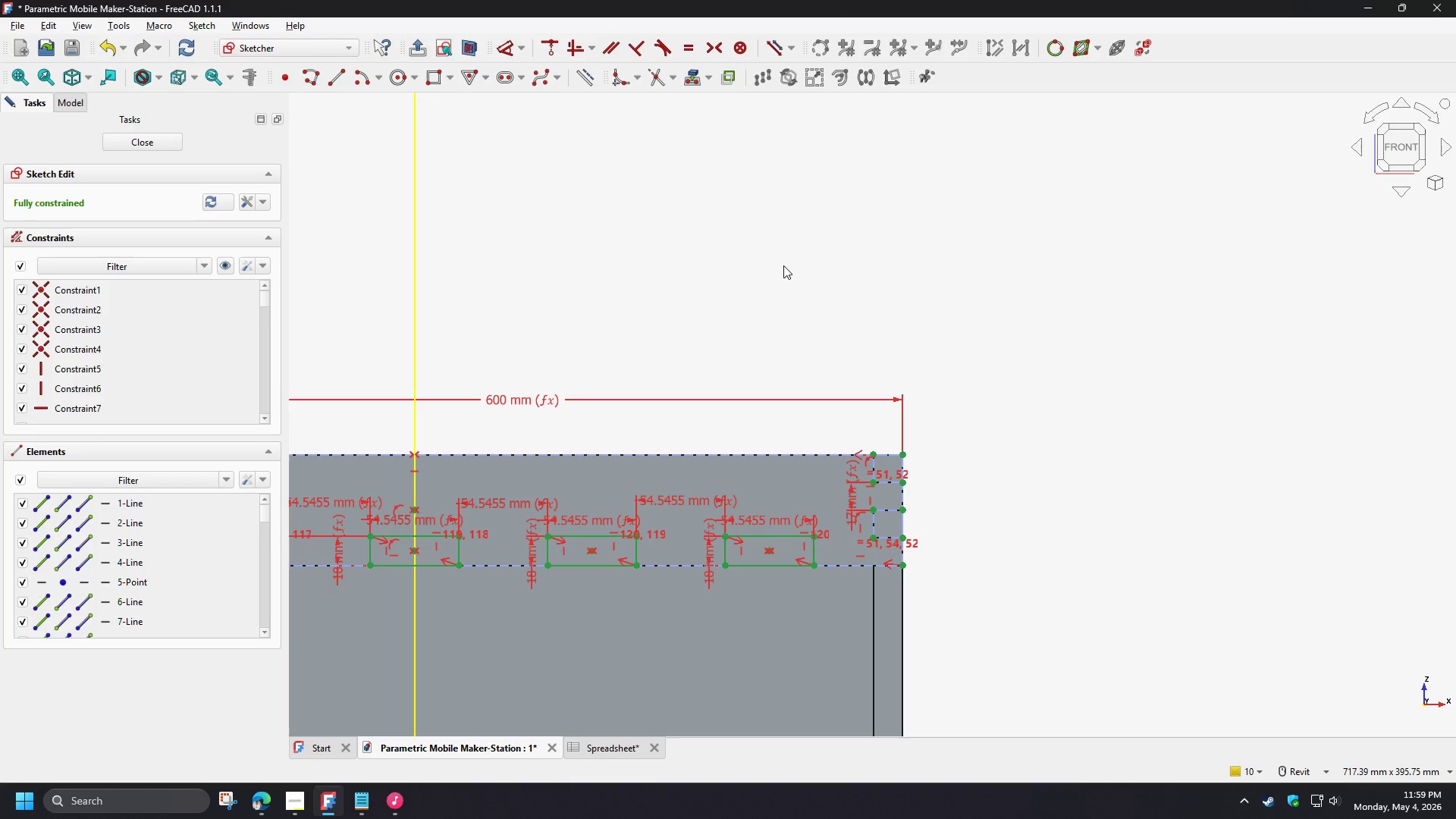 
left_click([783, 265])
 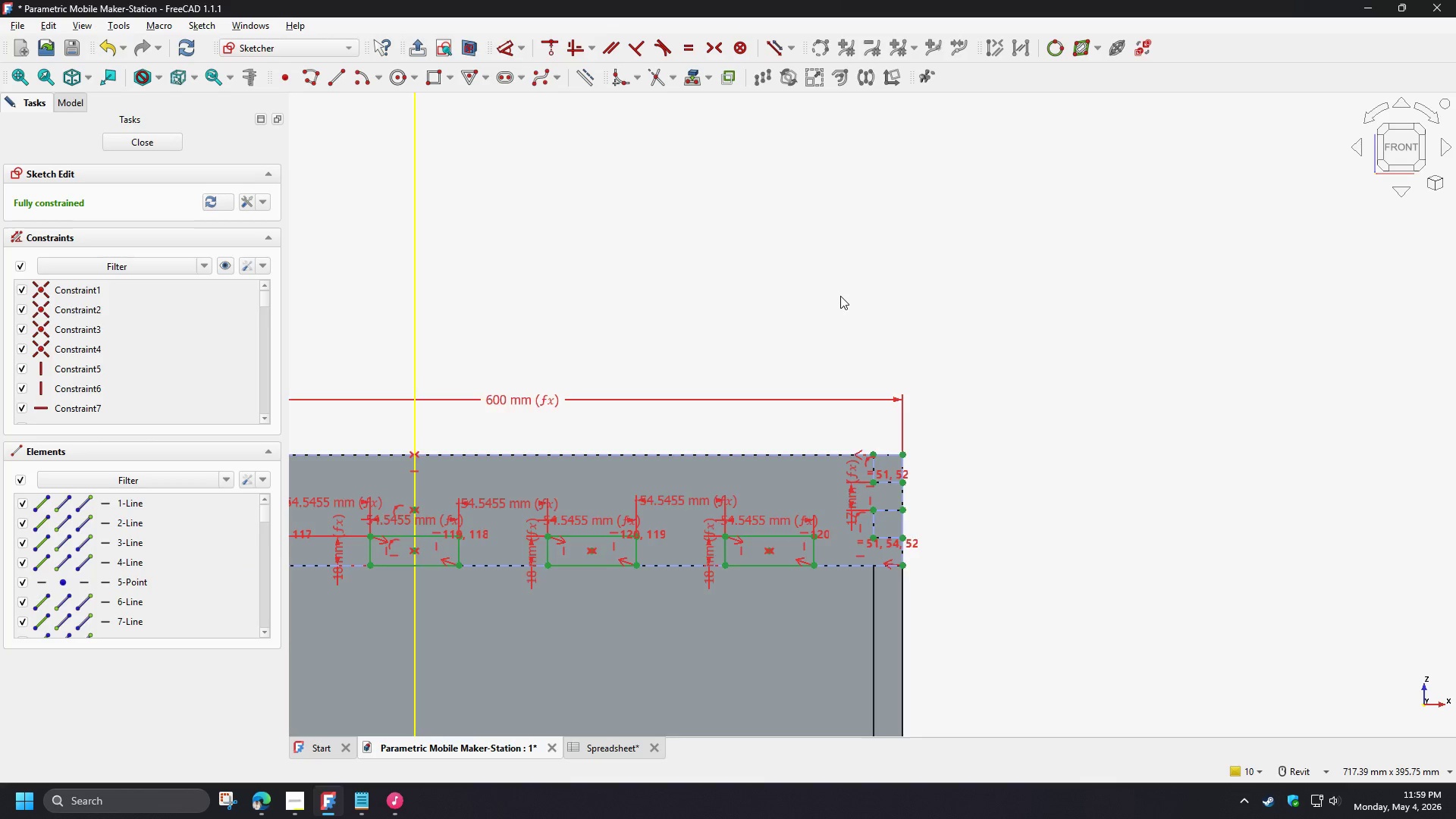 
scroll: coordinate [839, 295], scroll_direction: down, amount: 2.0
 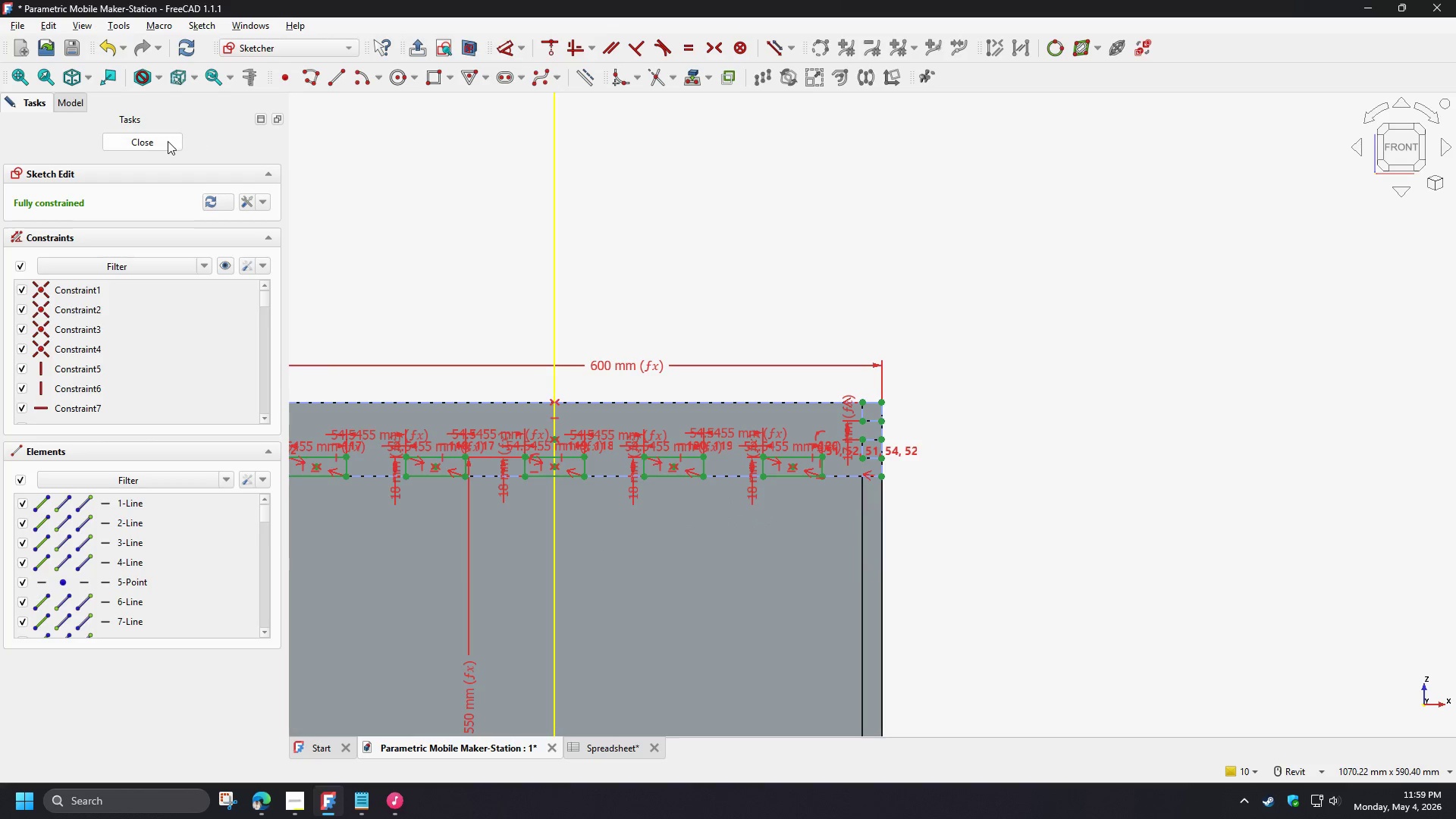 
left_click([160, 142])
 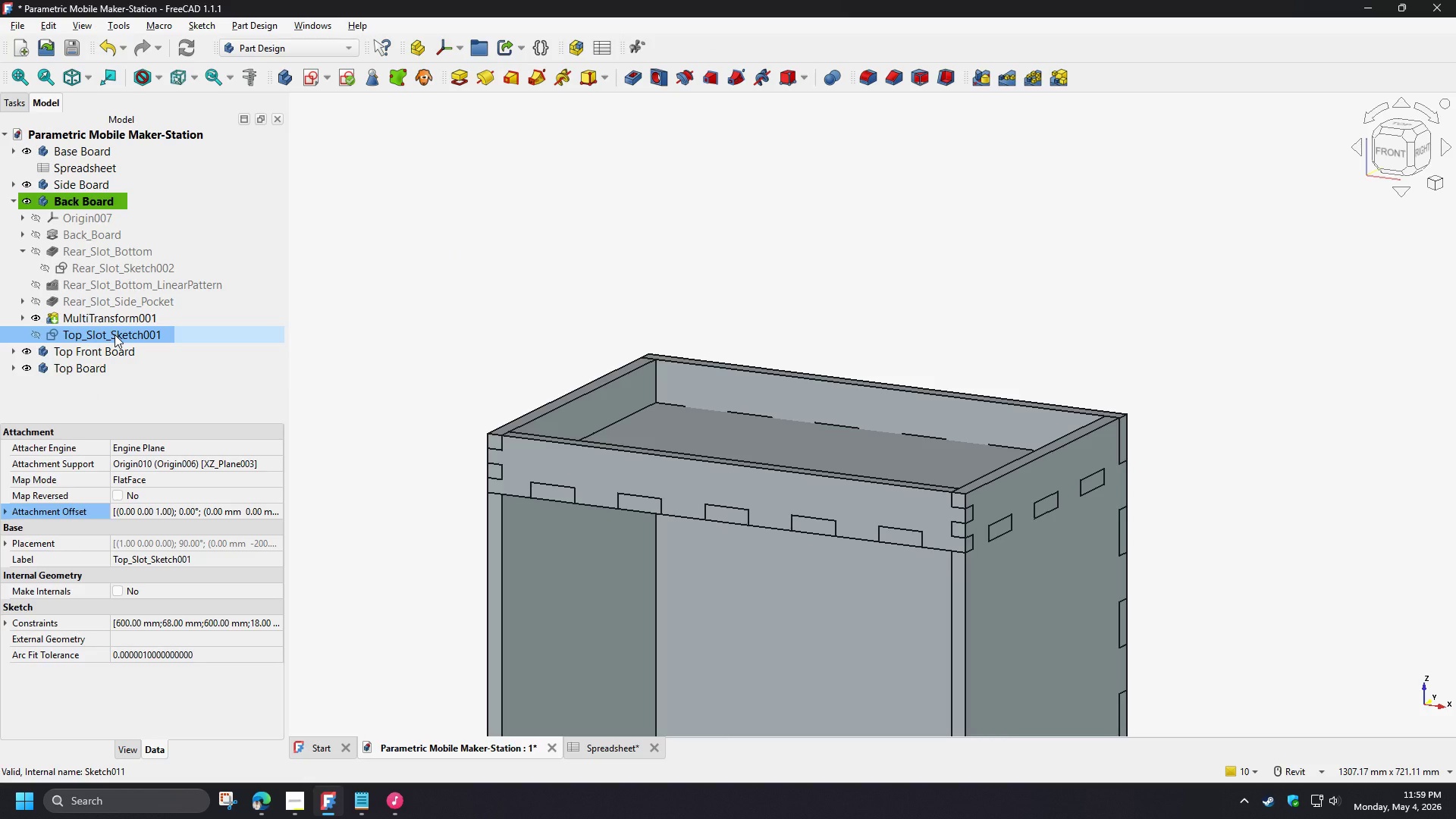 
wait(6.66)
 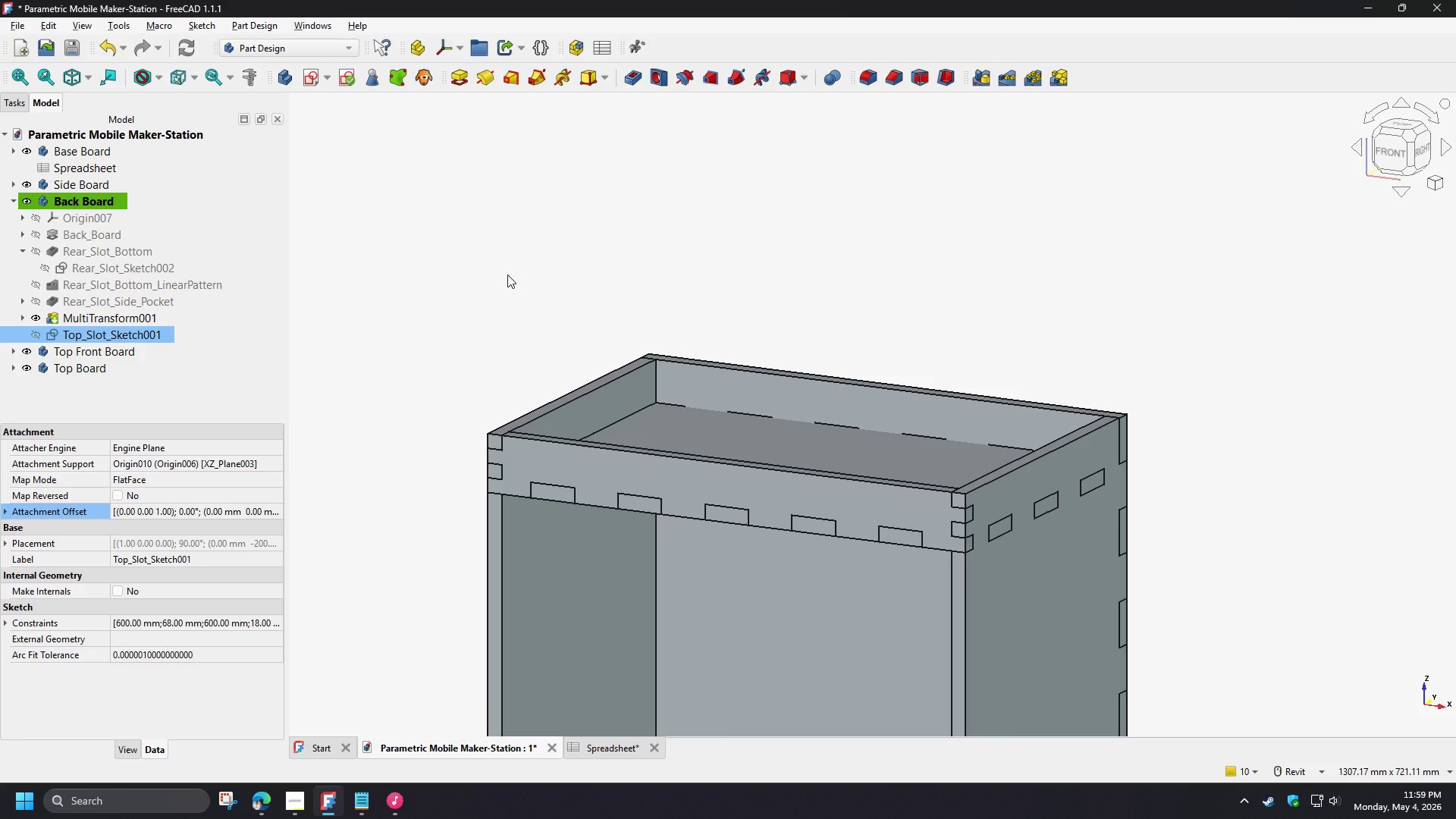 
left_click([639, 76])
 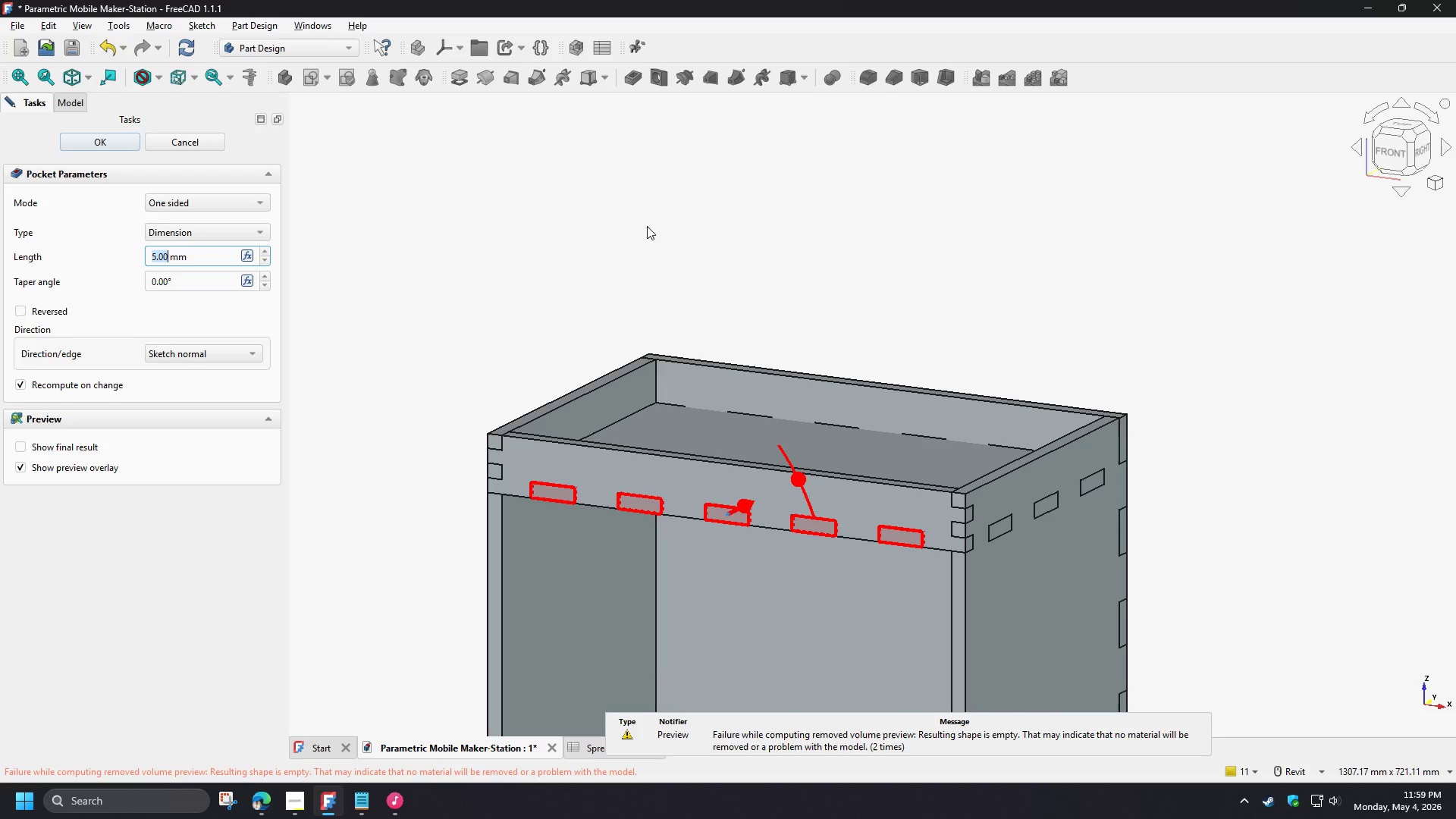 
hold_key(key=ShiftLeft, duration=1.52)
 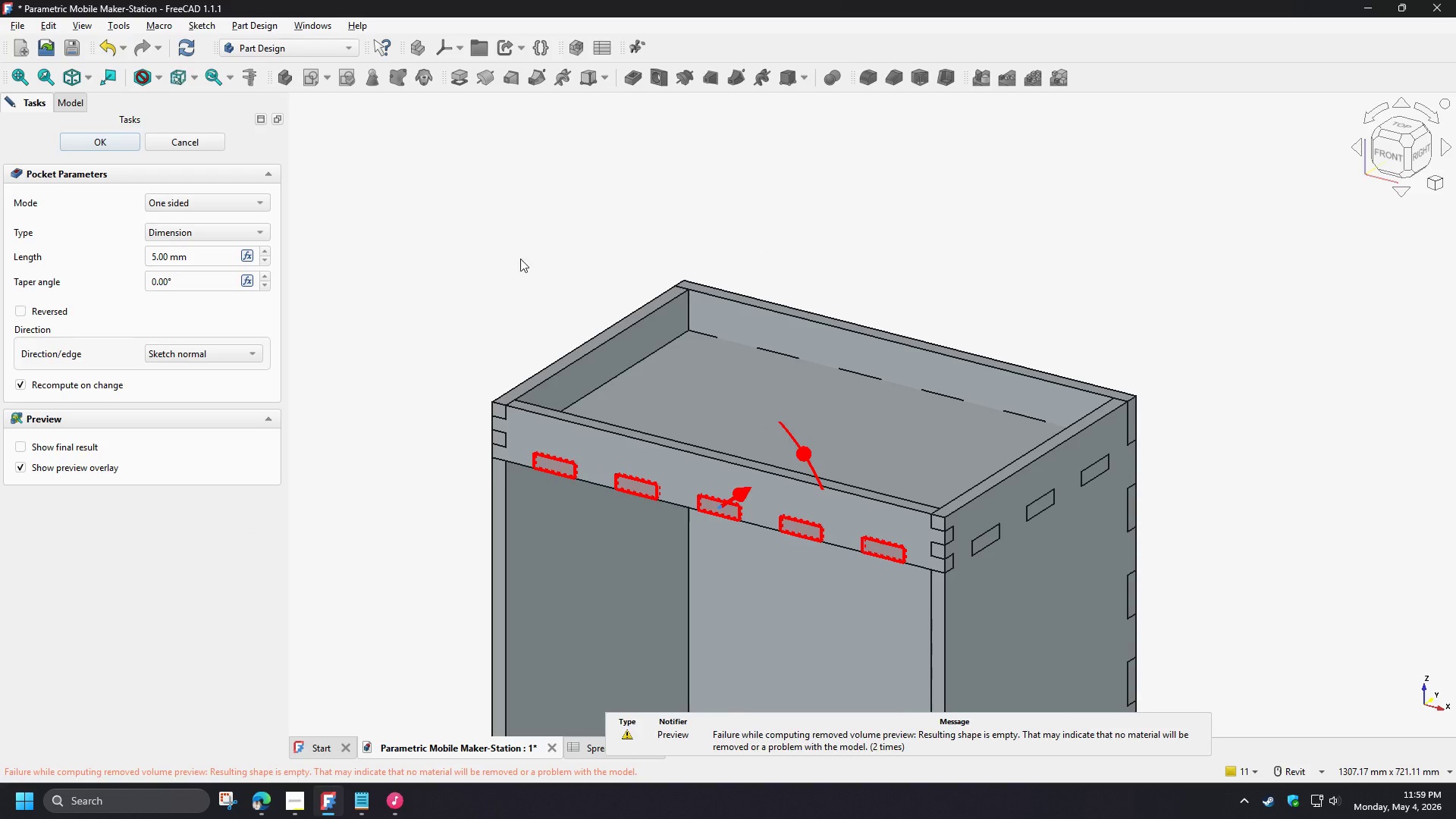 
hold_key(key=ShiftLeft, duration=0.34)
 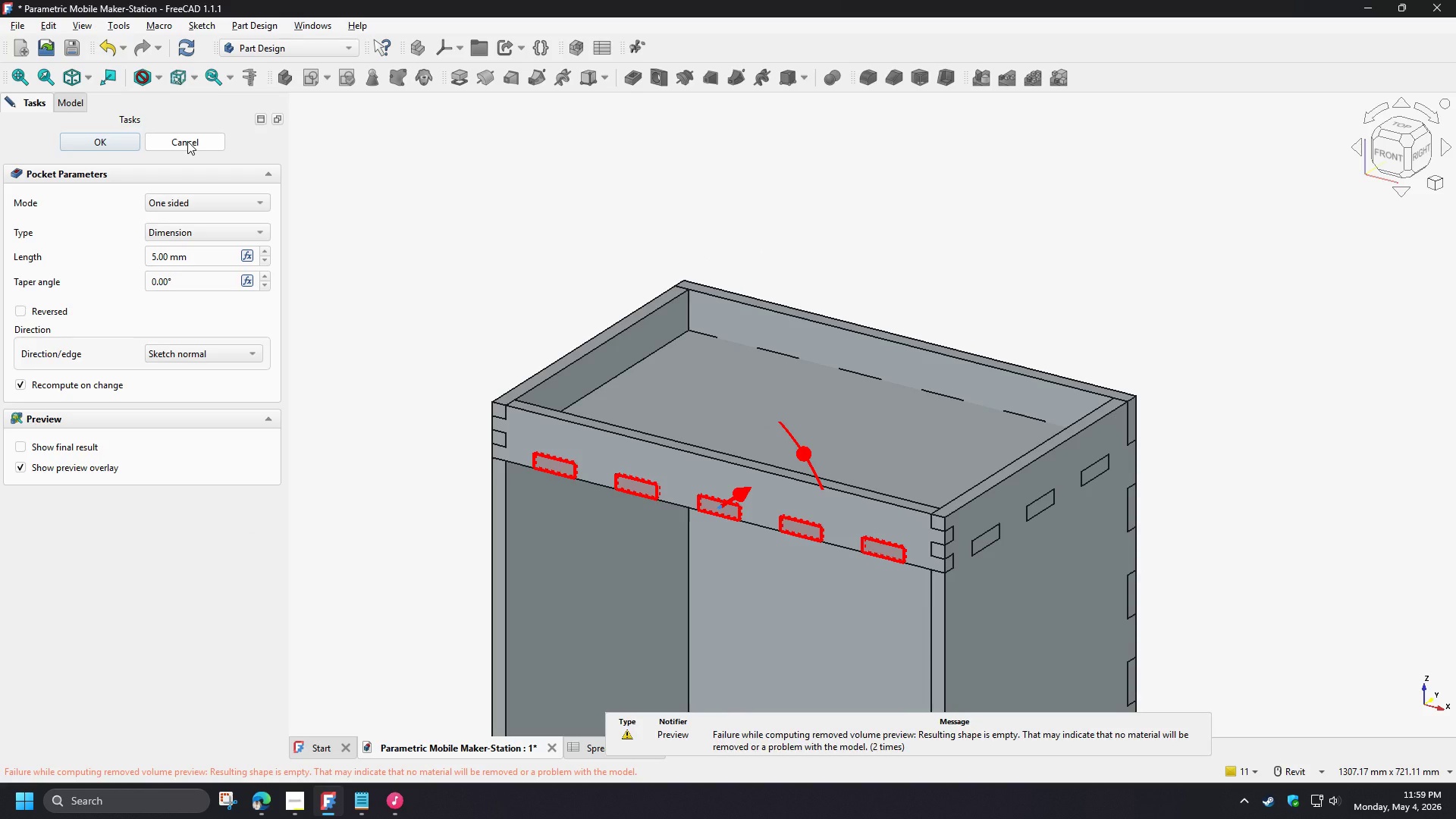 
left_click([187, 141])
 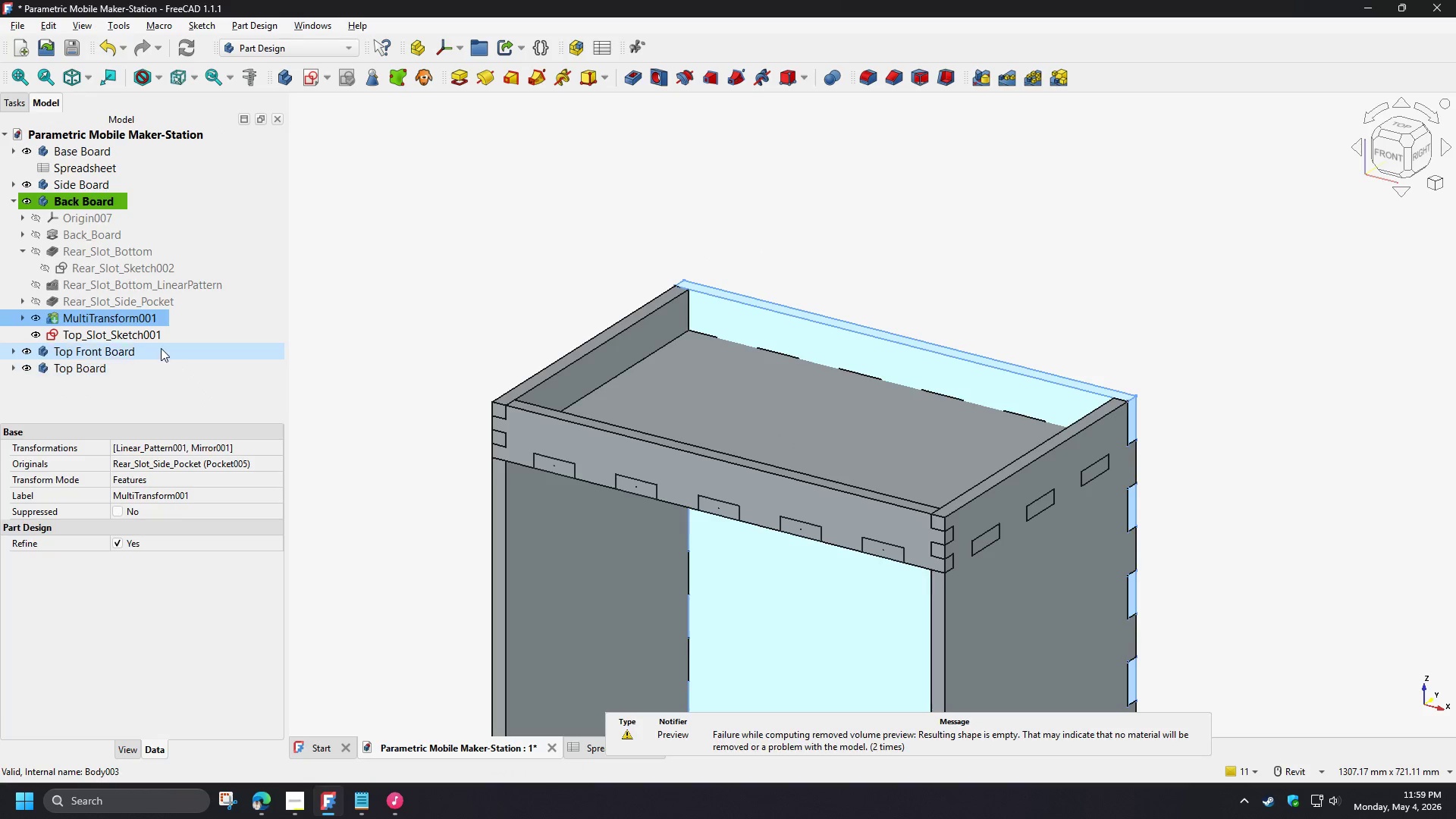 
left_click([142, 336])
 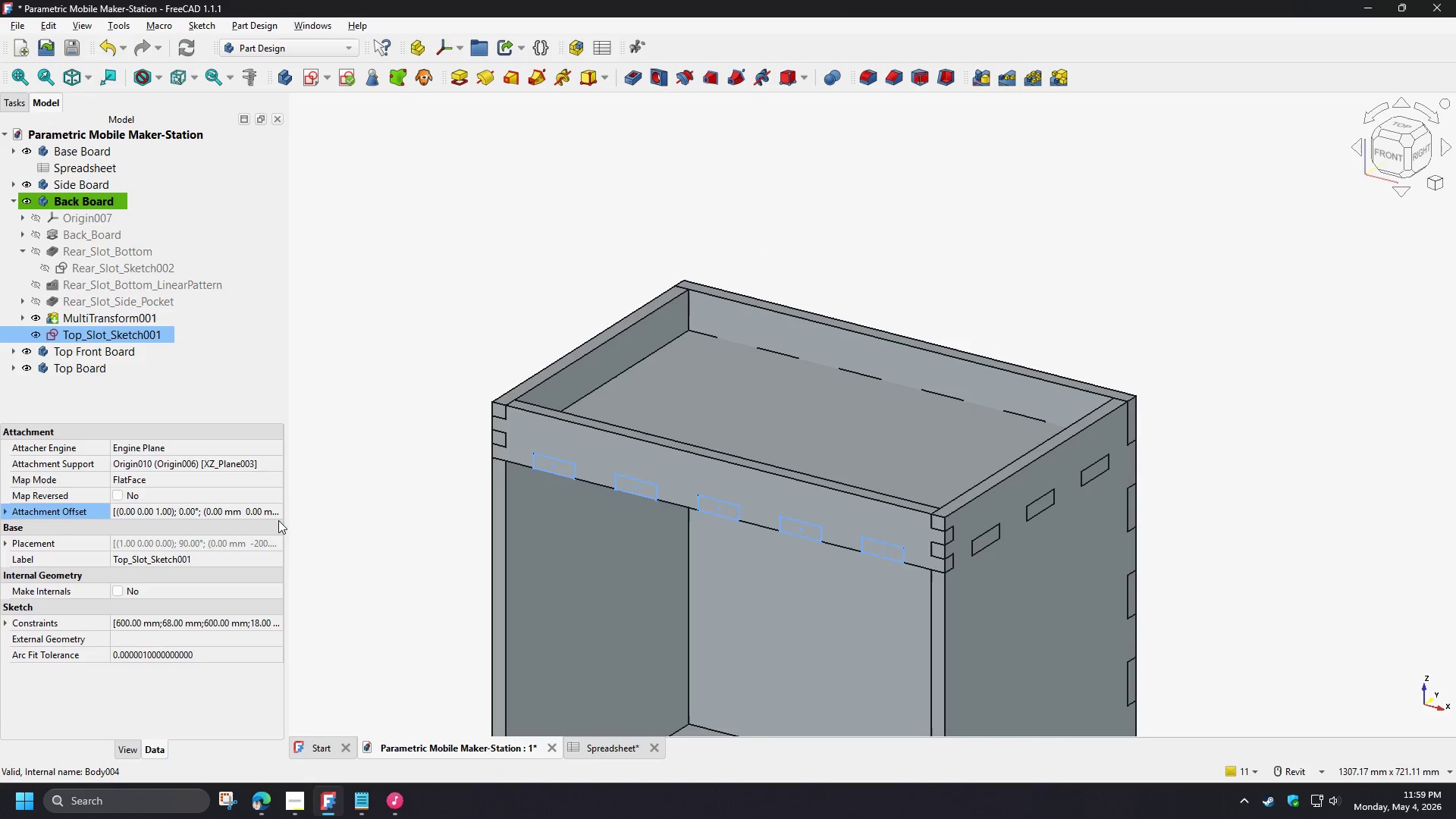 
double_click([273, 507])
 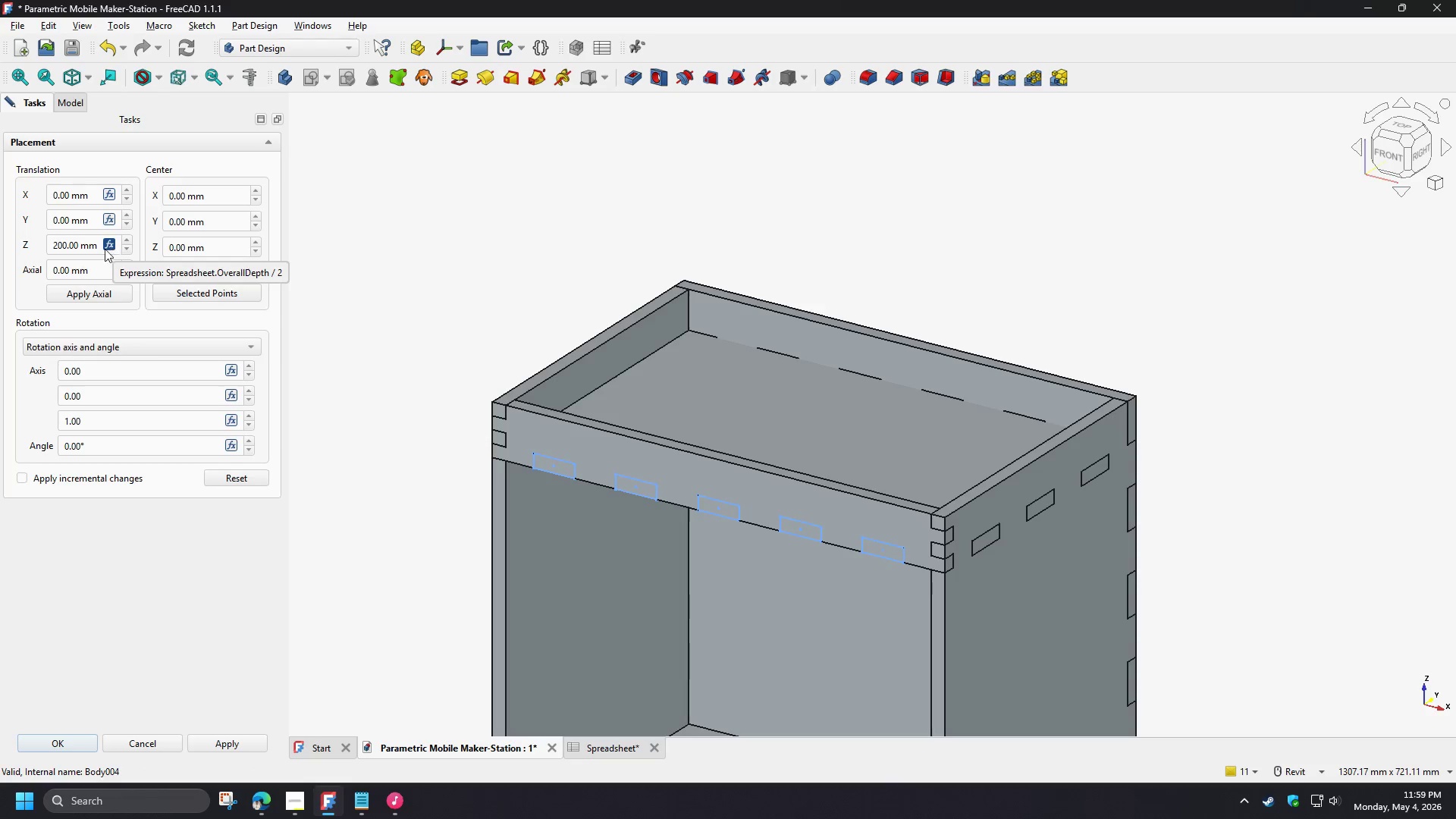 
left_click([108, 244])
 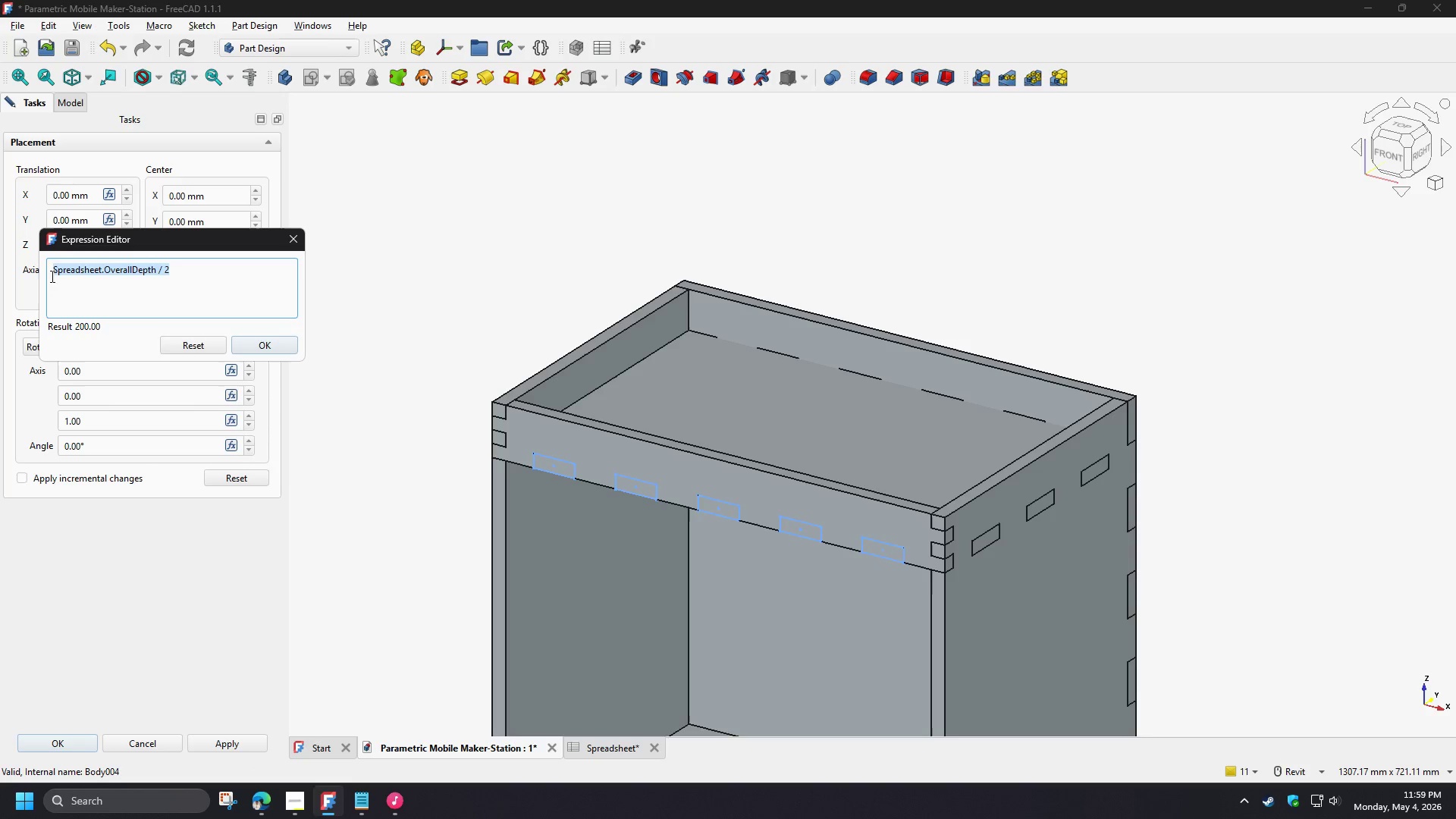 
left_click([51, 271])
 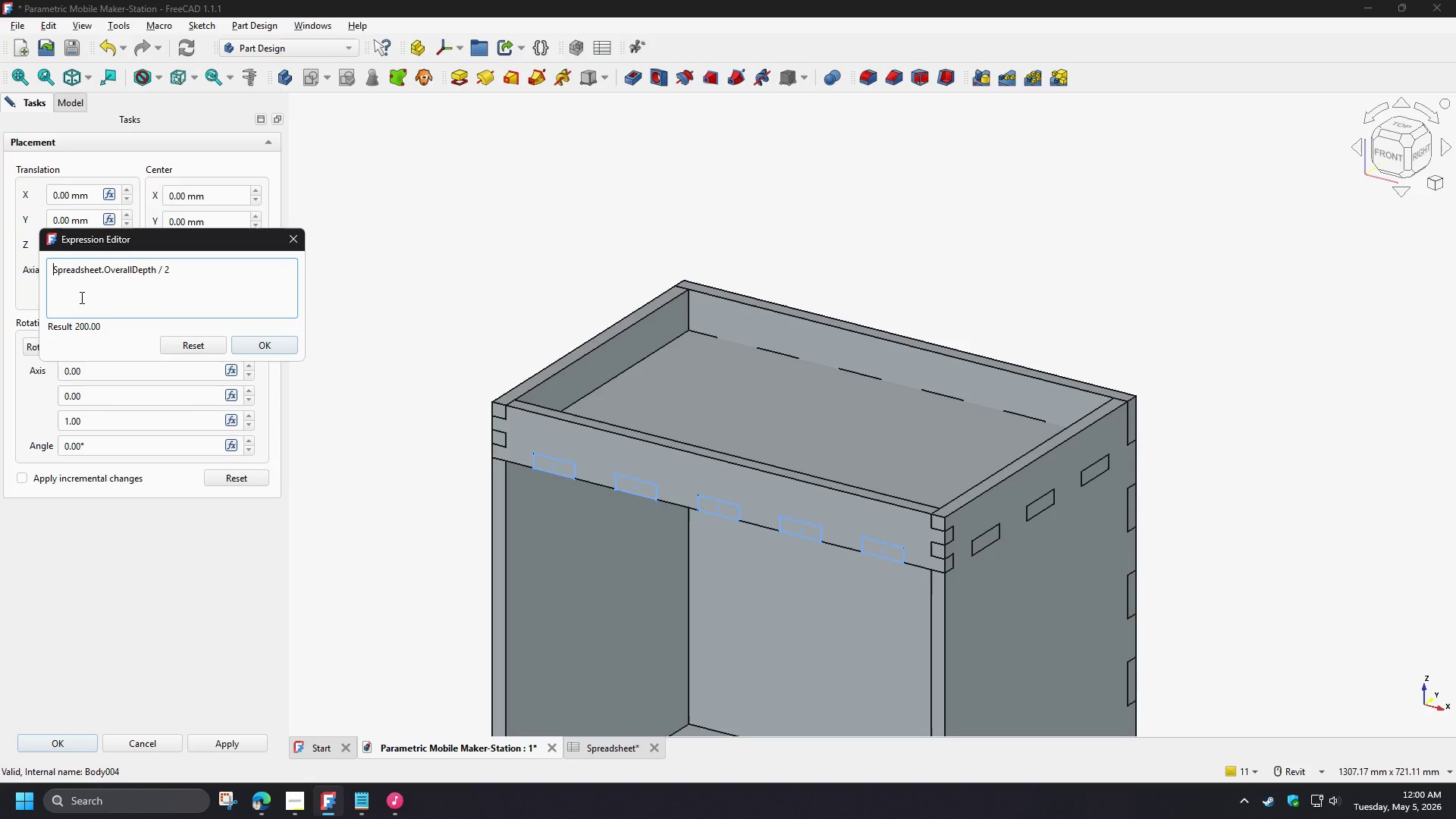 
key(NumpadSubtract)
 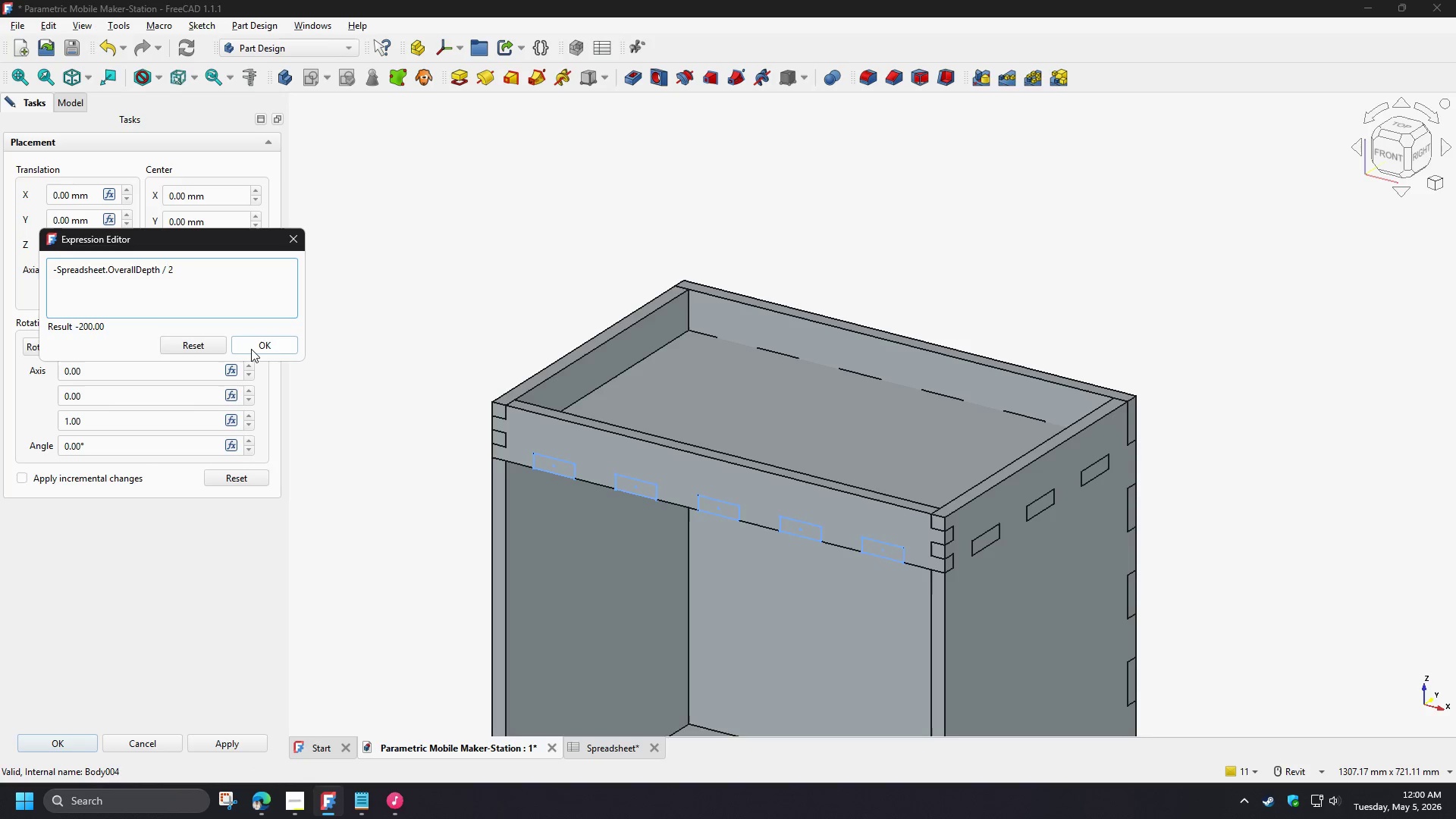 
left_click([252, 349])
 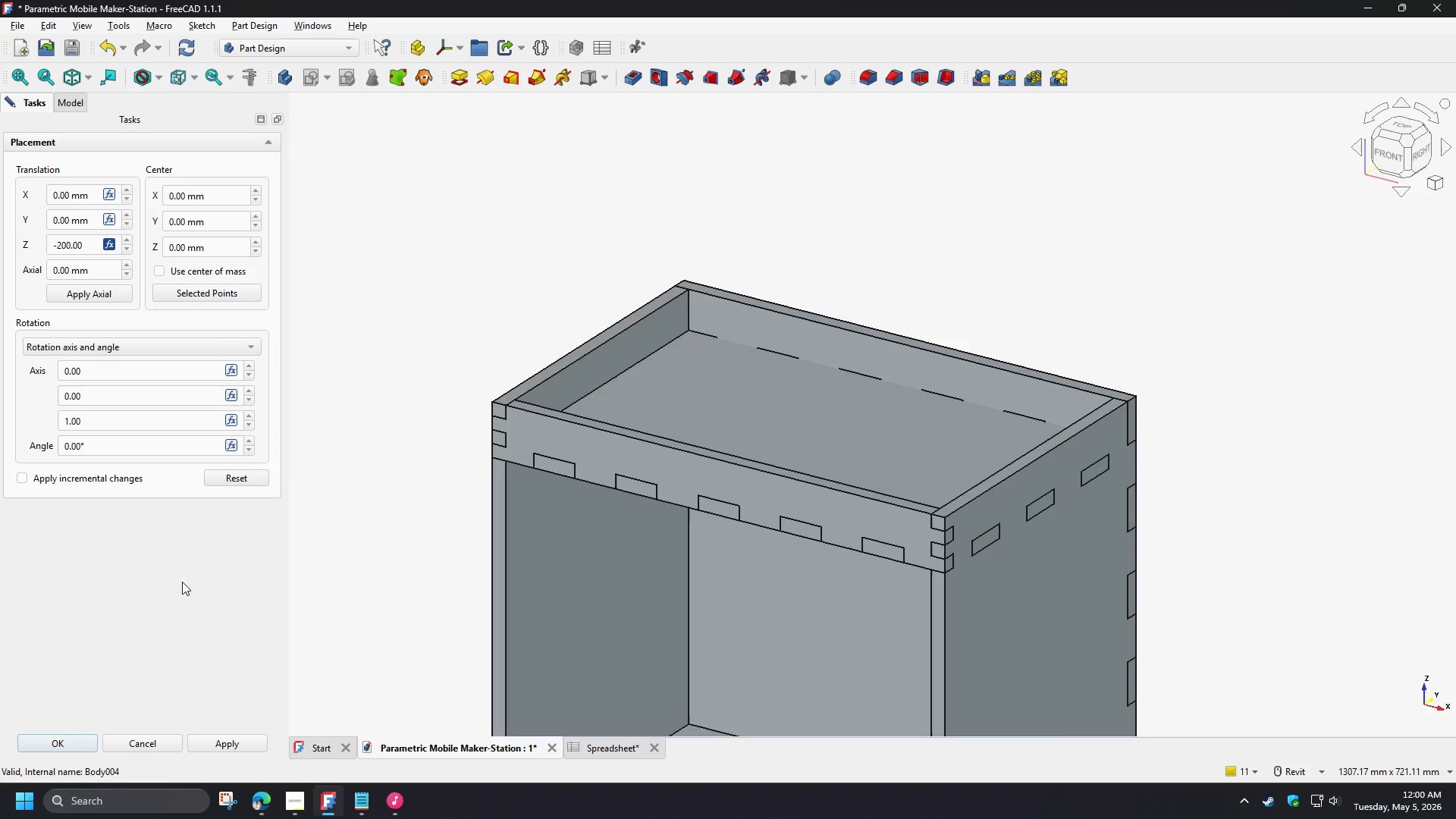 
left_click([46, 742])
 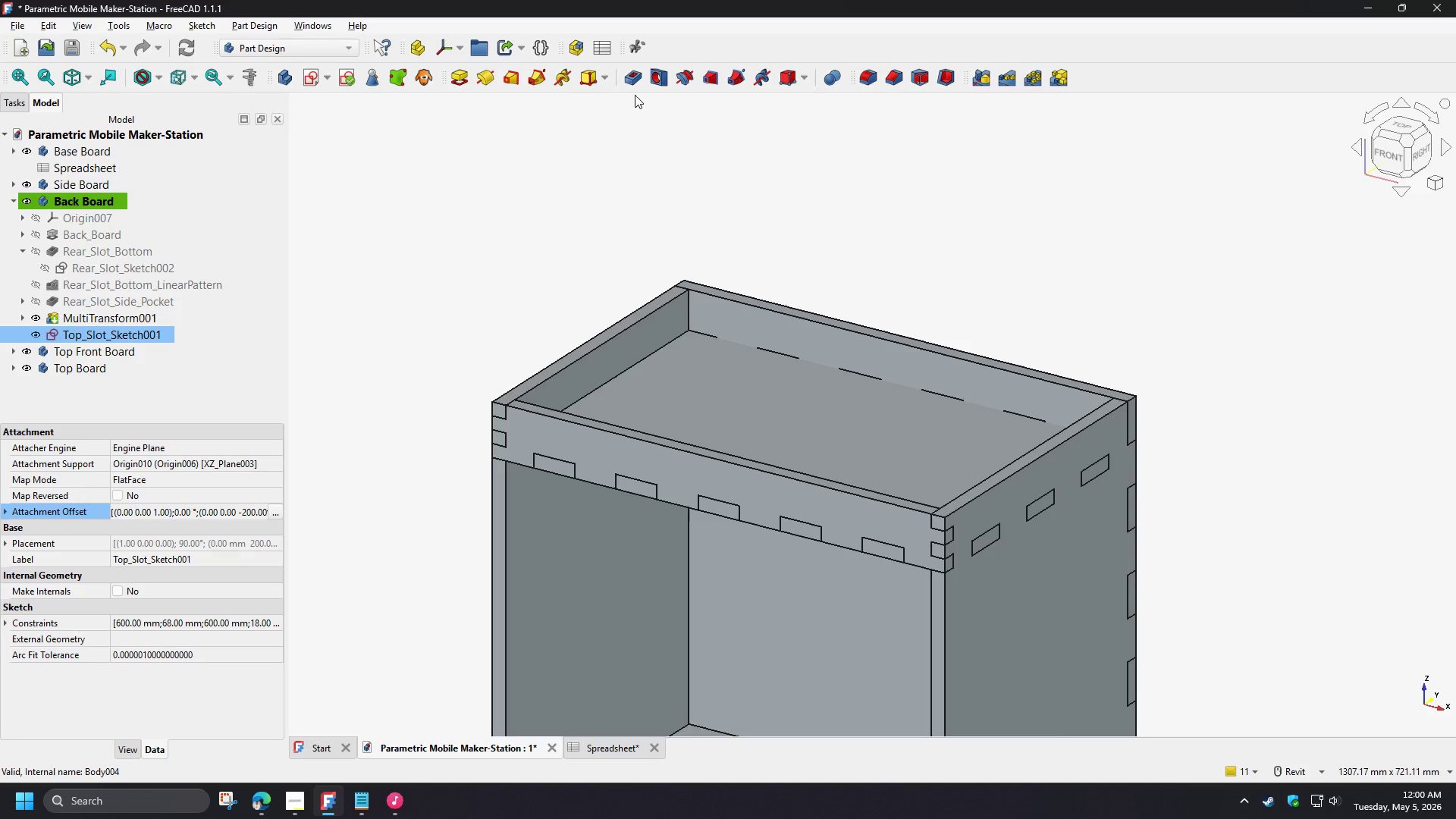 
left_click([632, 86])
 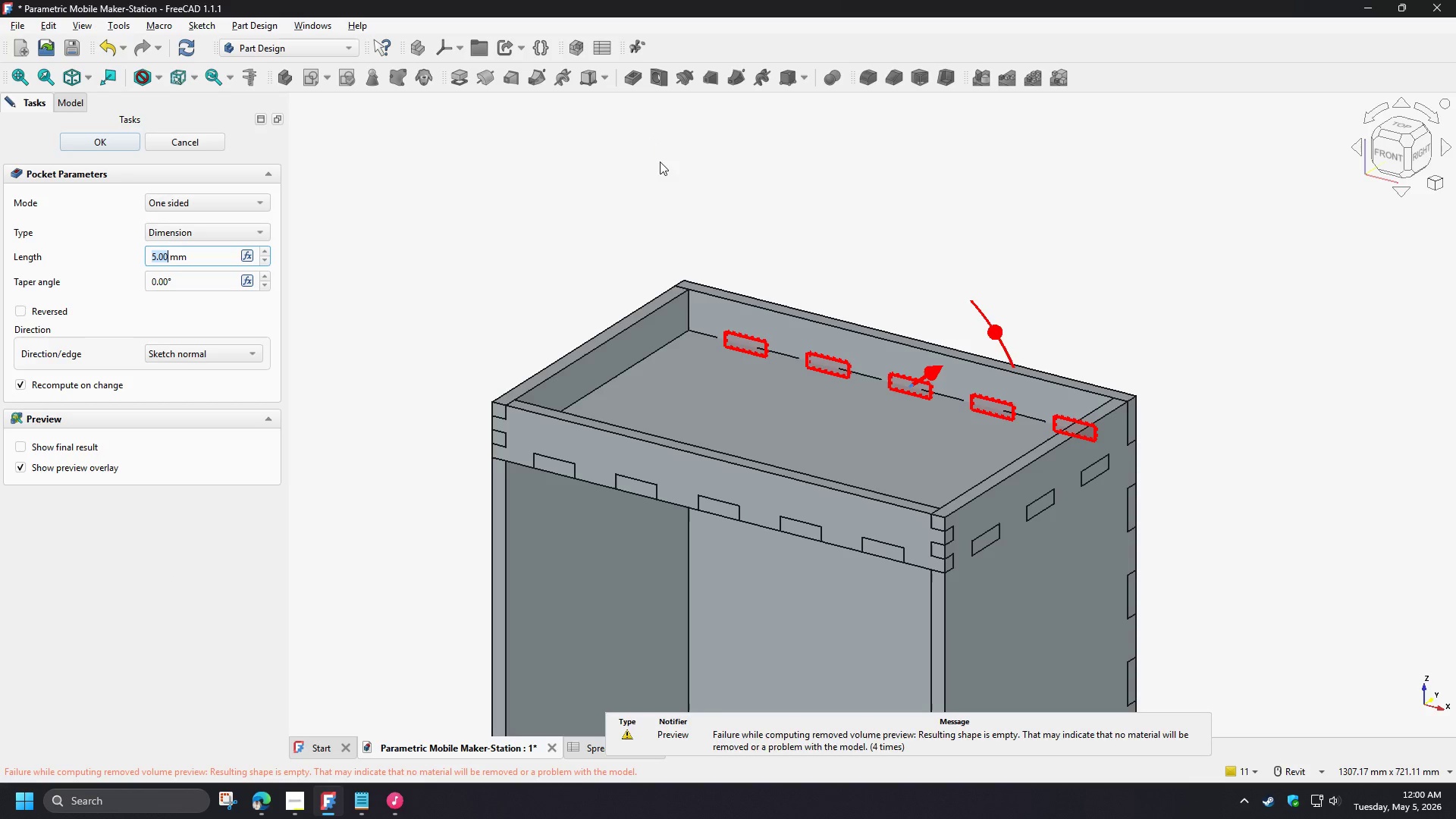 
hold_key(key=ShiftLeft, duration=1.5)
 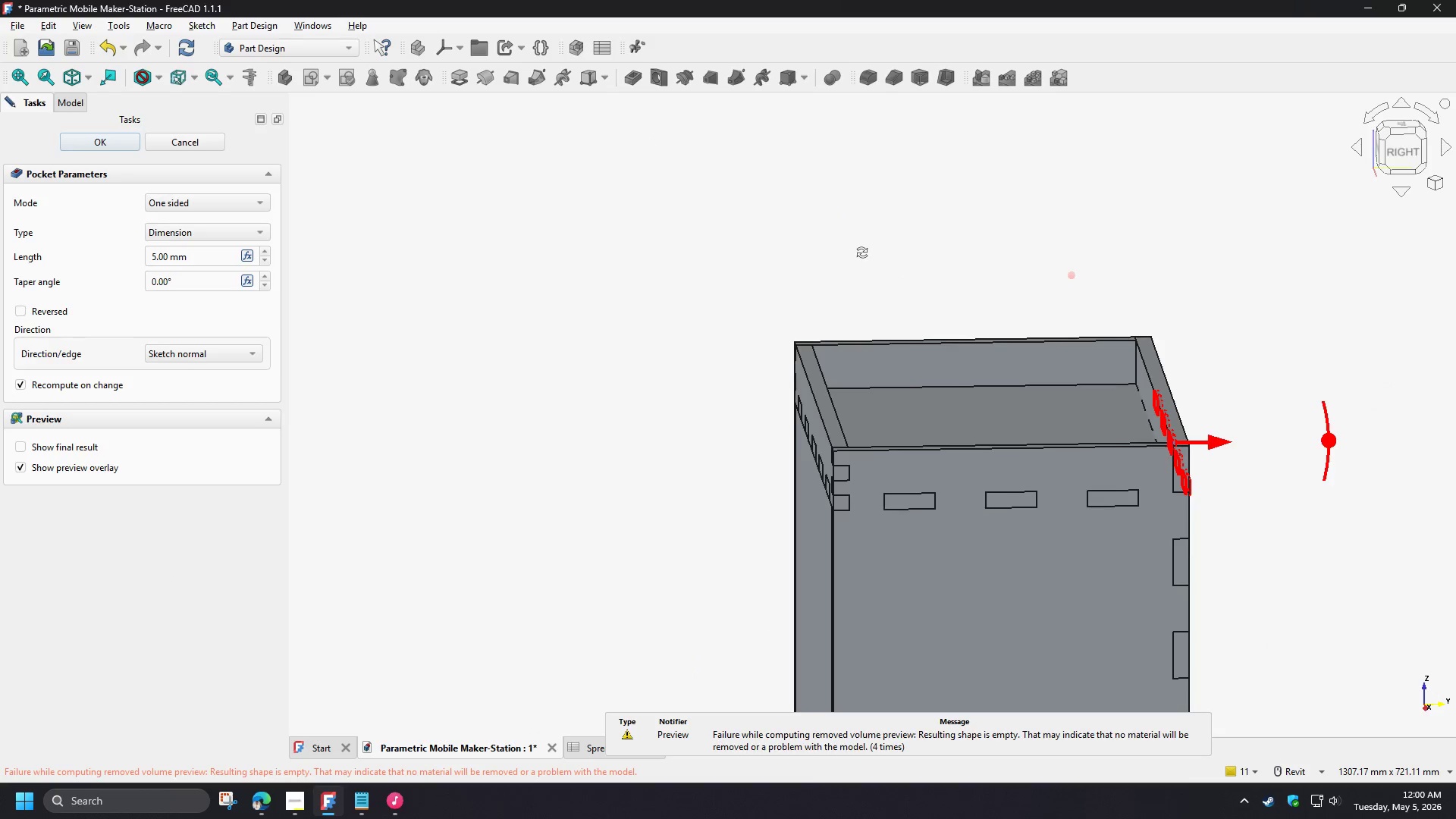 
hold_key(key=ShiftLeft, duration=1.27)
 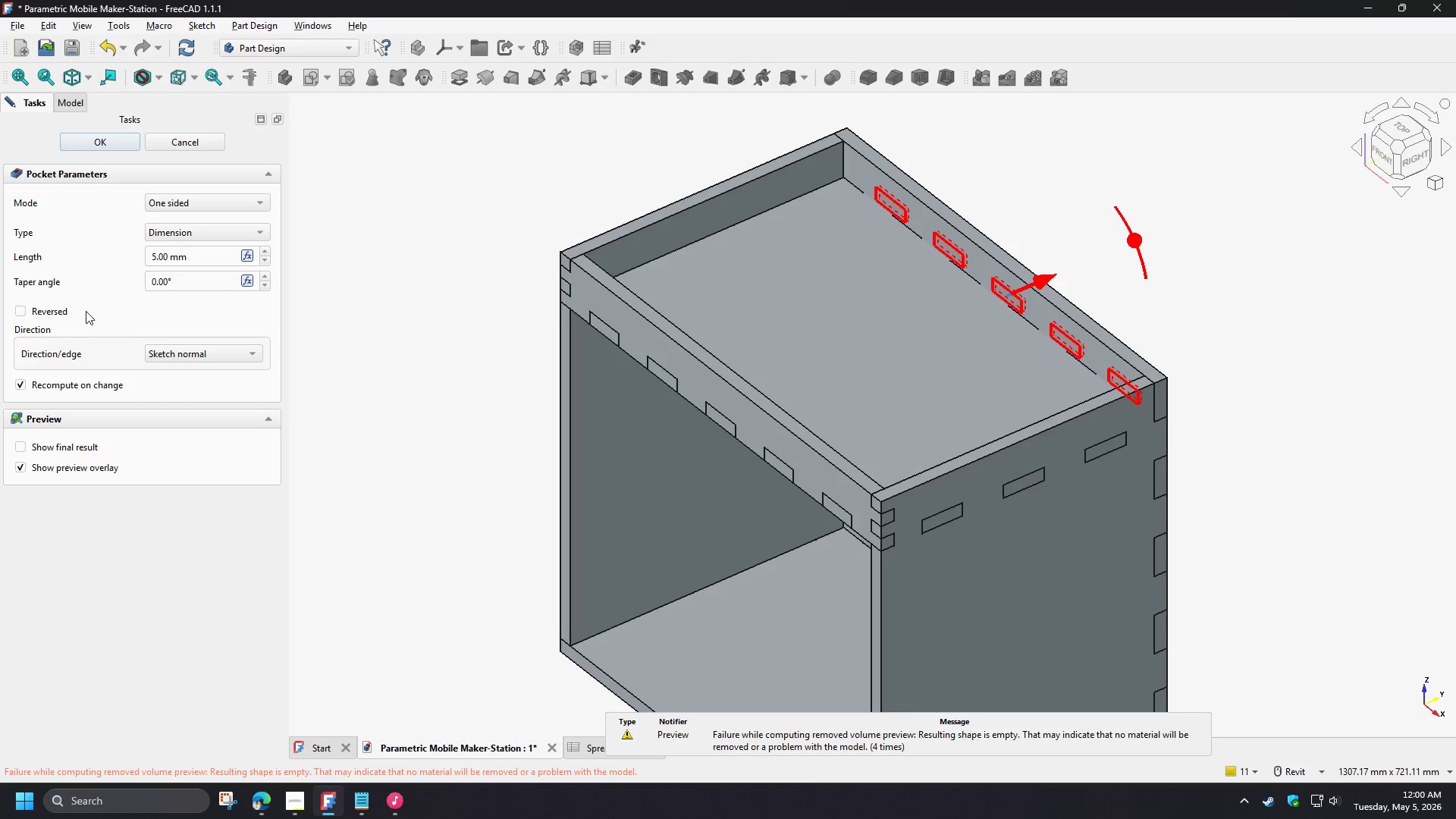 
hold_key(key=ShiftLeft, duration=17.08)
left_click([43, 313])
 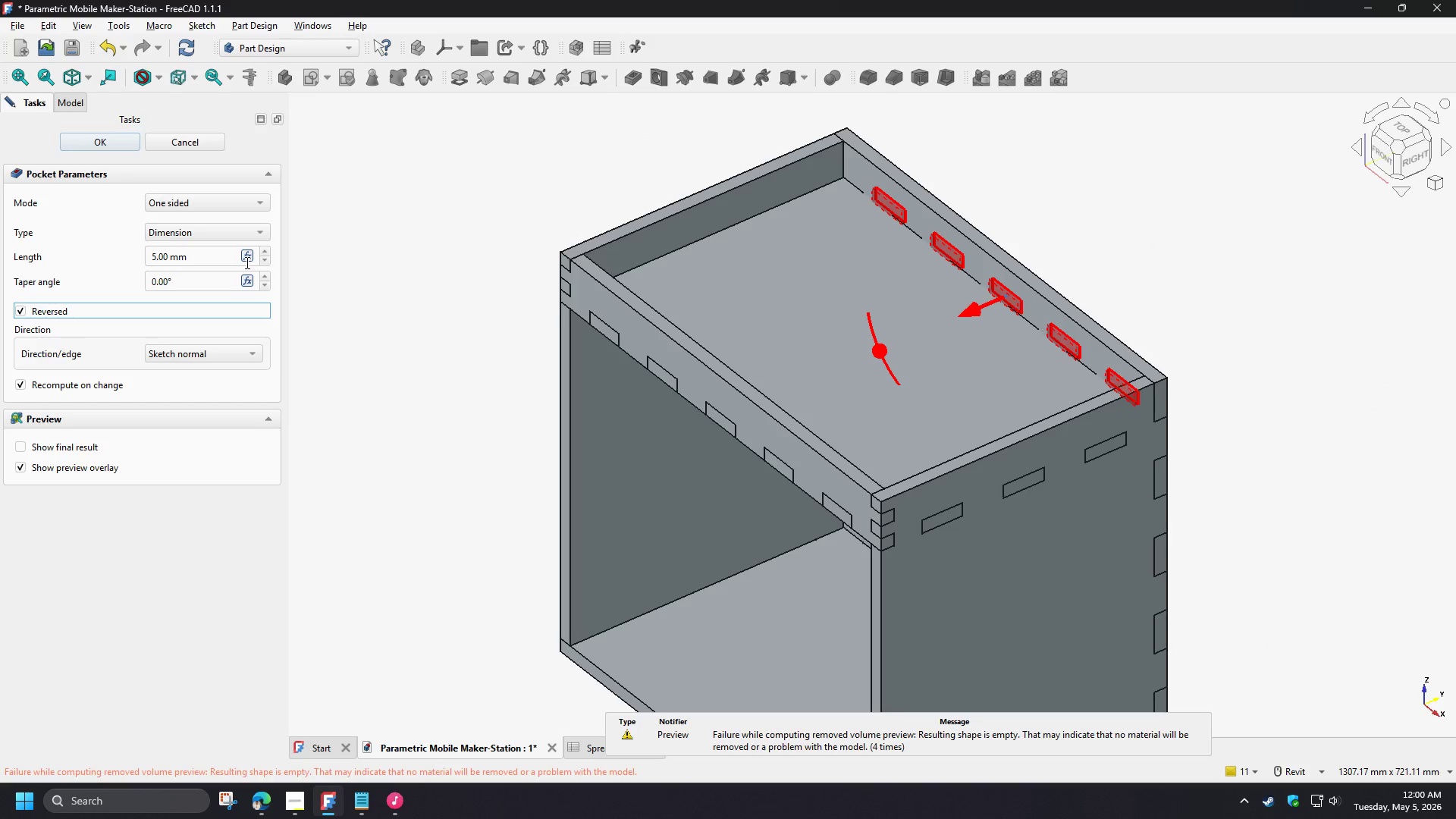 
left_click([246, 256])
 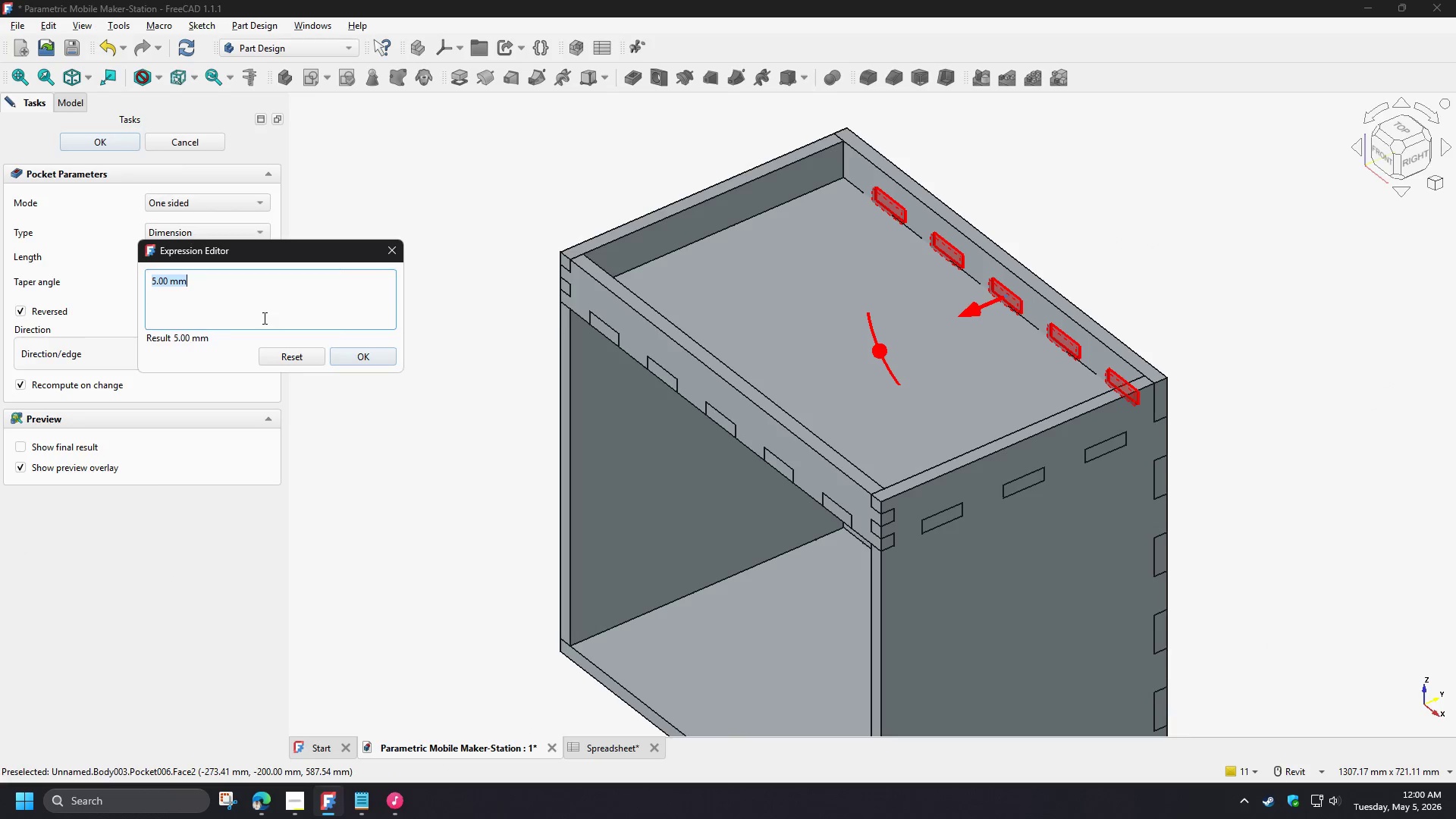 
type(sp)
 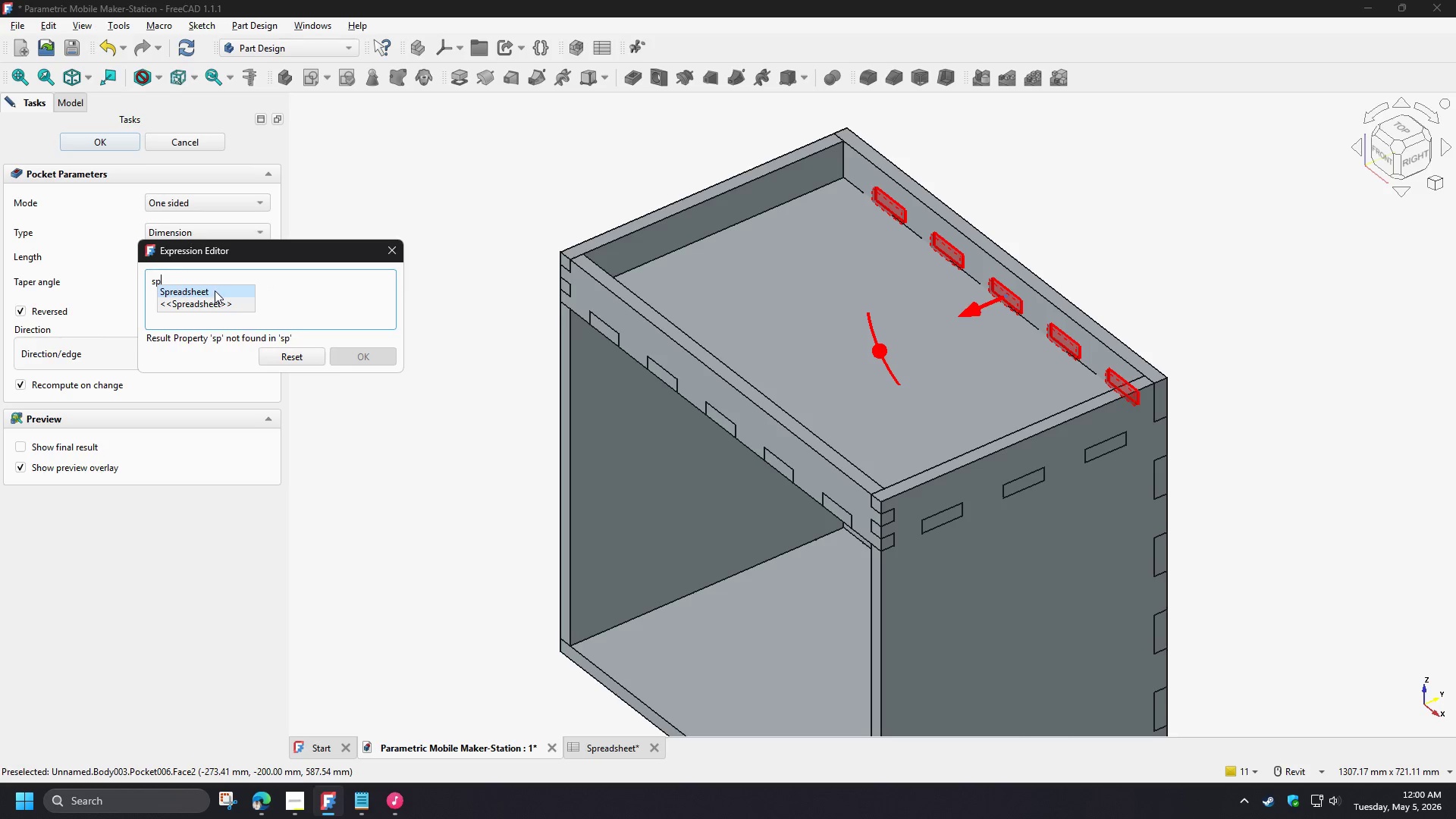 
left_click([214, 290])
 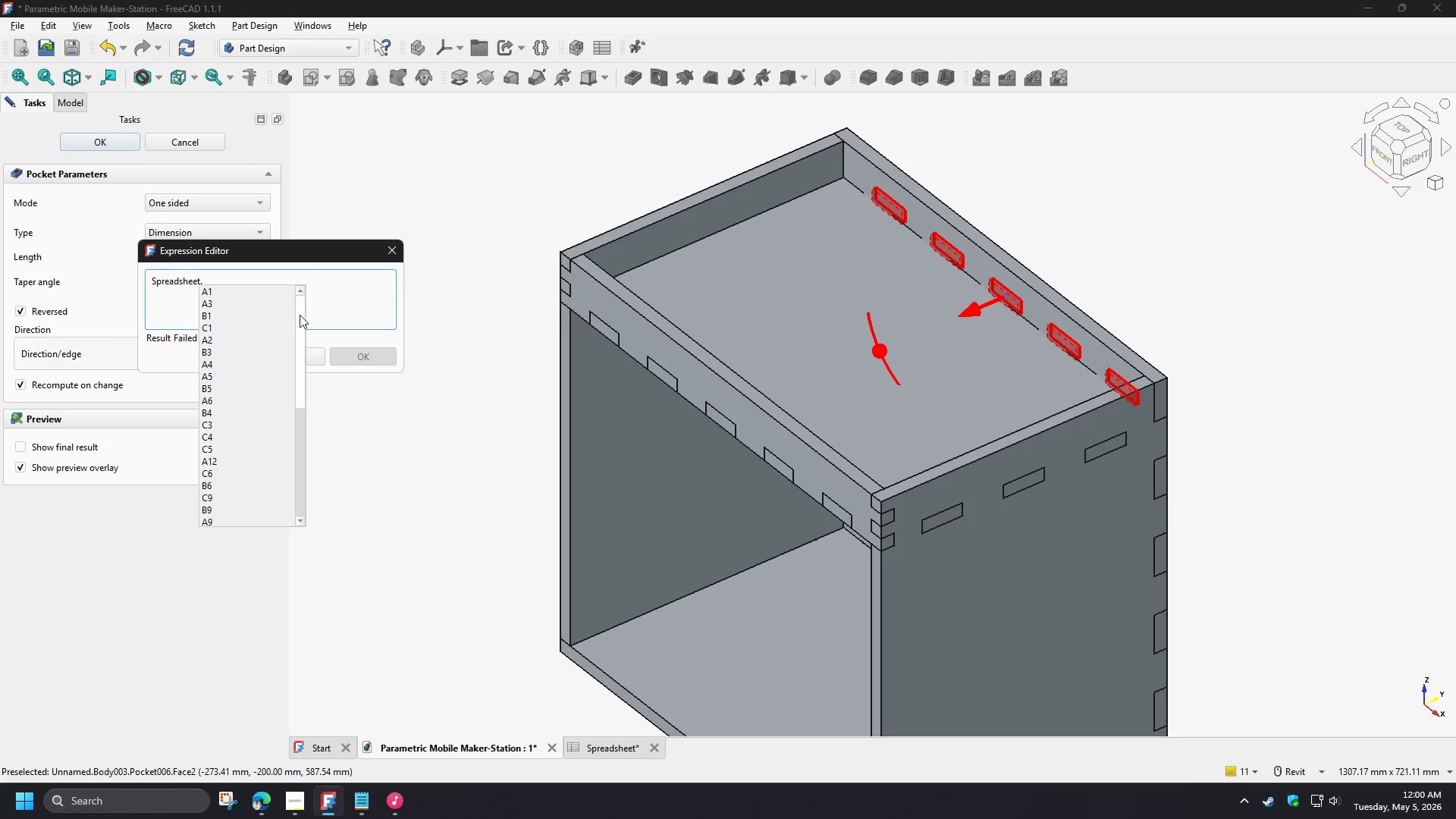 
type(s)
key(Backspace)
type(th)
 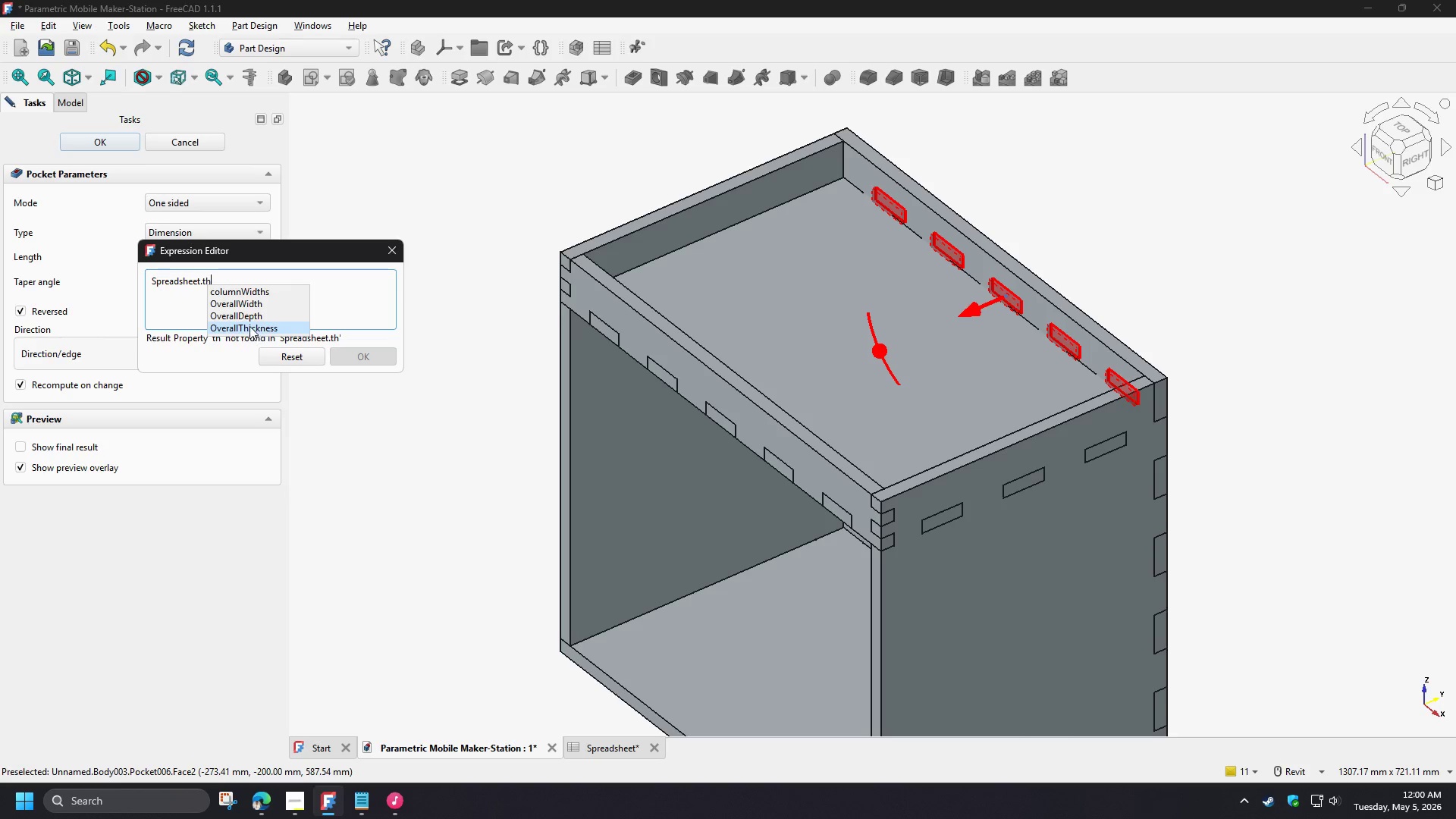 
left_click([249, 326])
 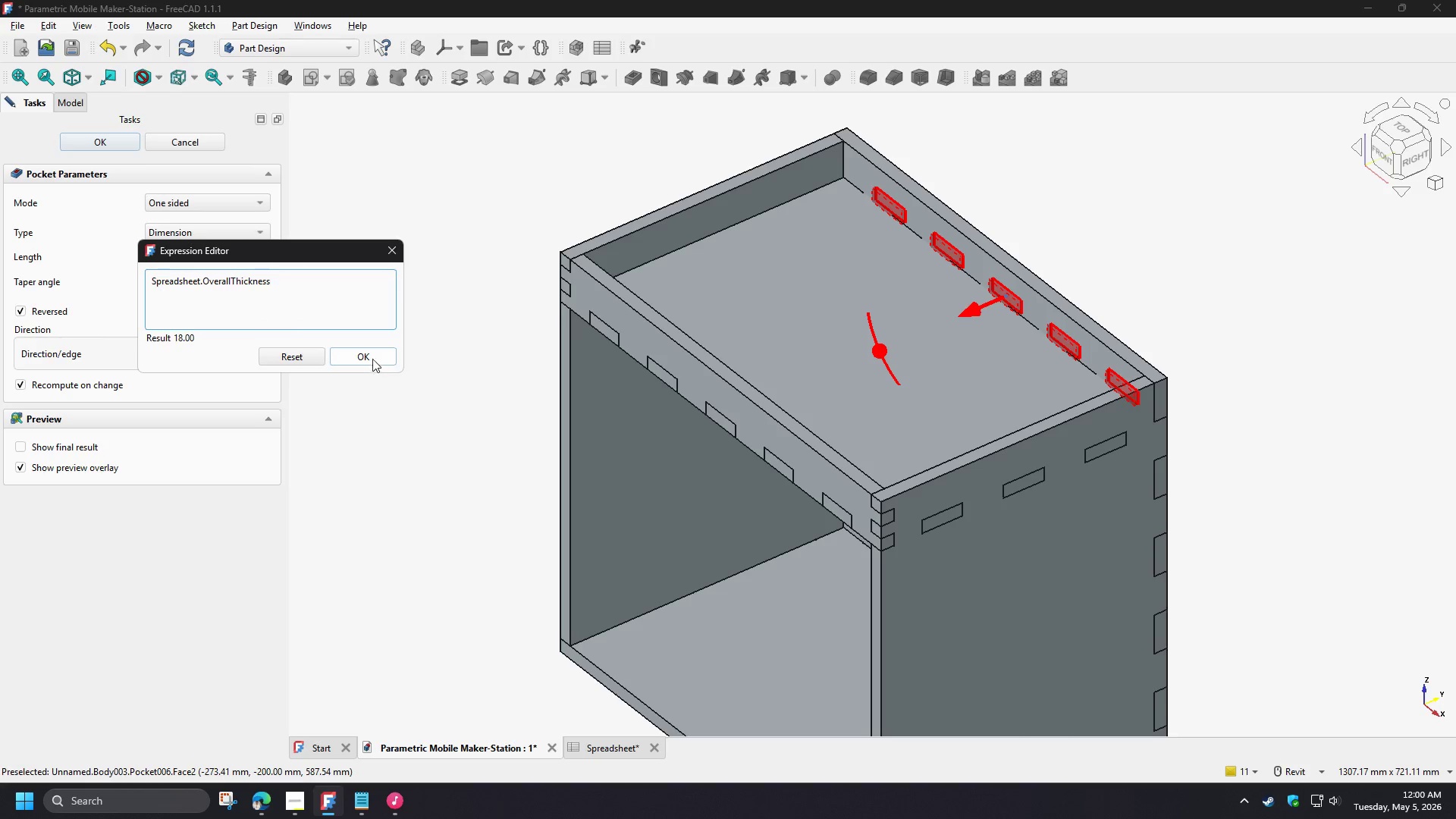 
left_click([369, 354])
 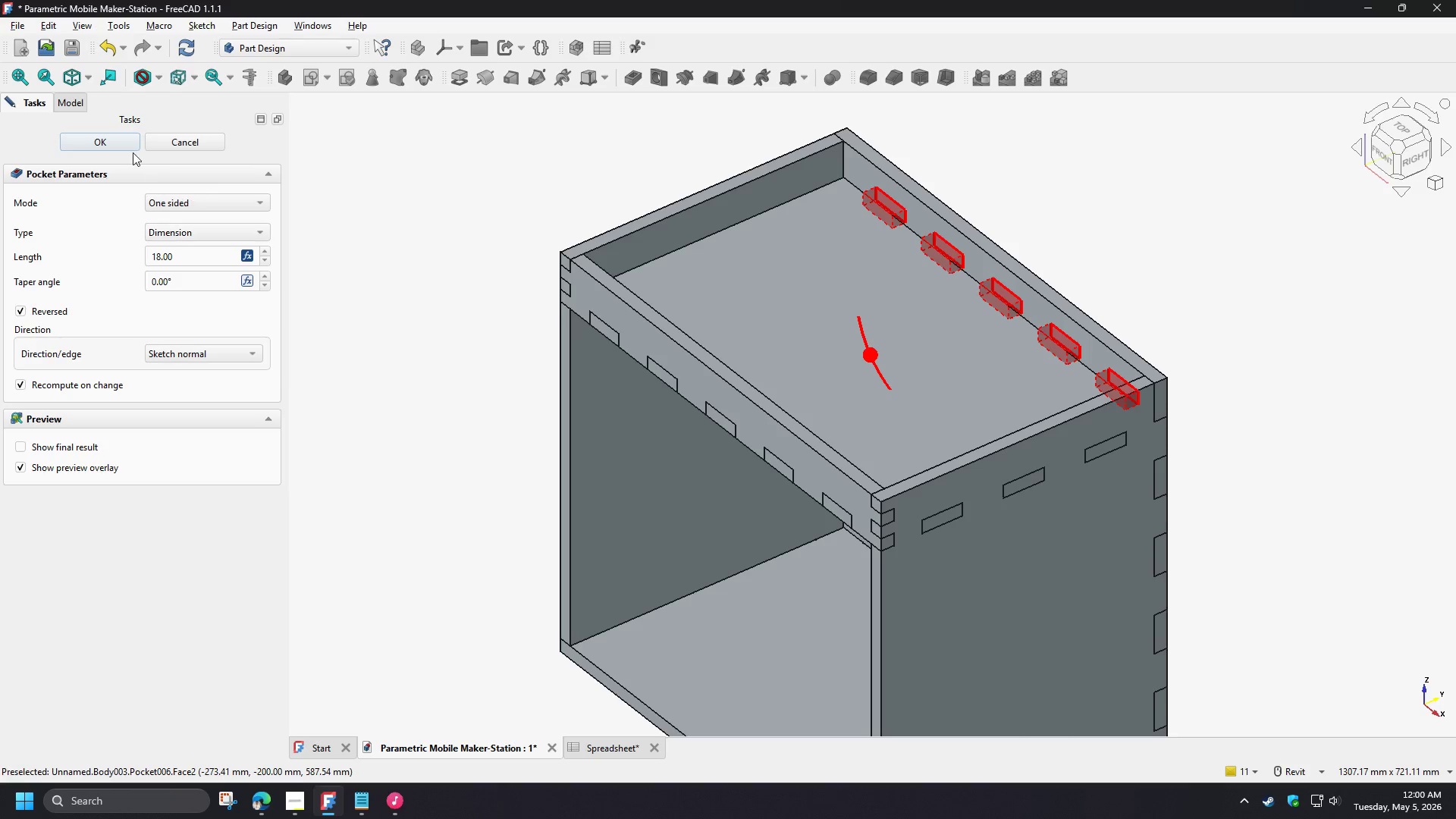 
left_click([124, 144])
 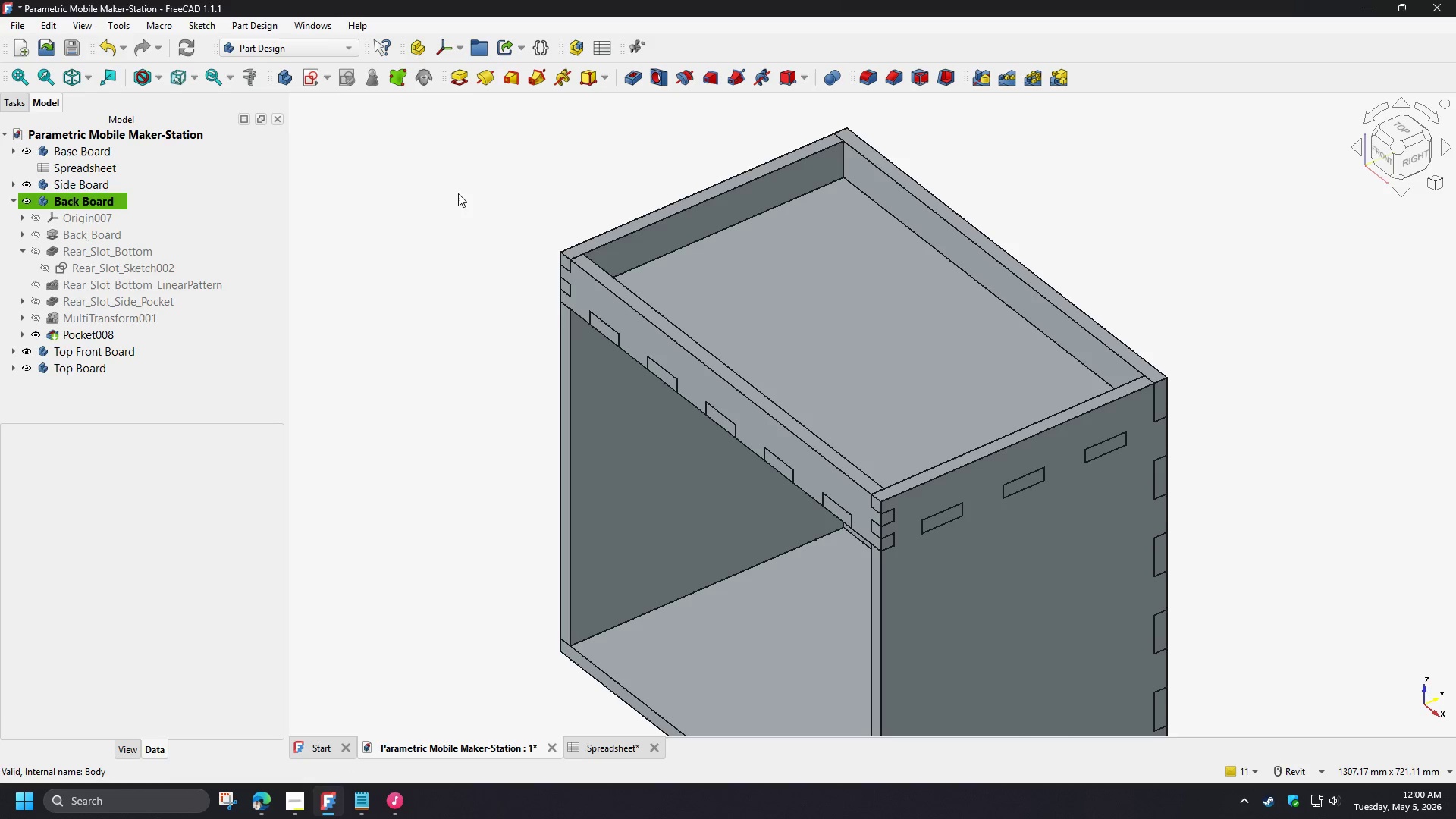 
hold_key(key=ShiftLeft, duration=1.5)
 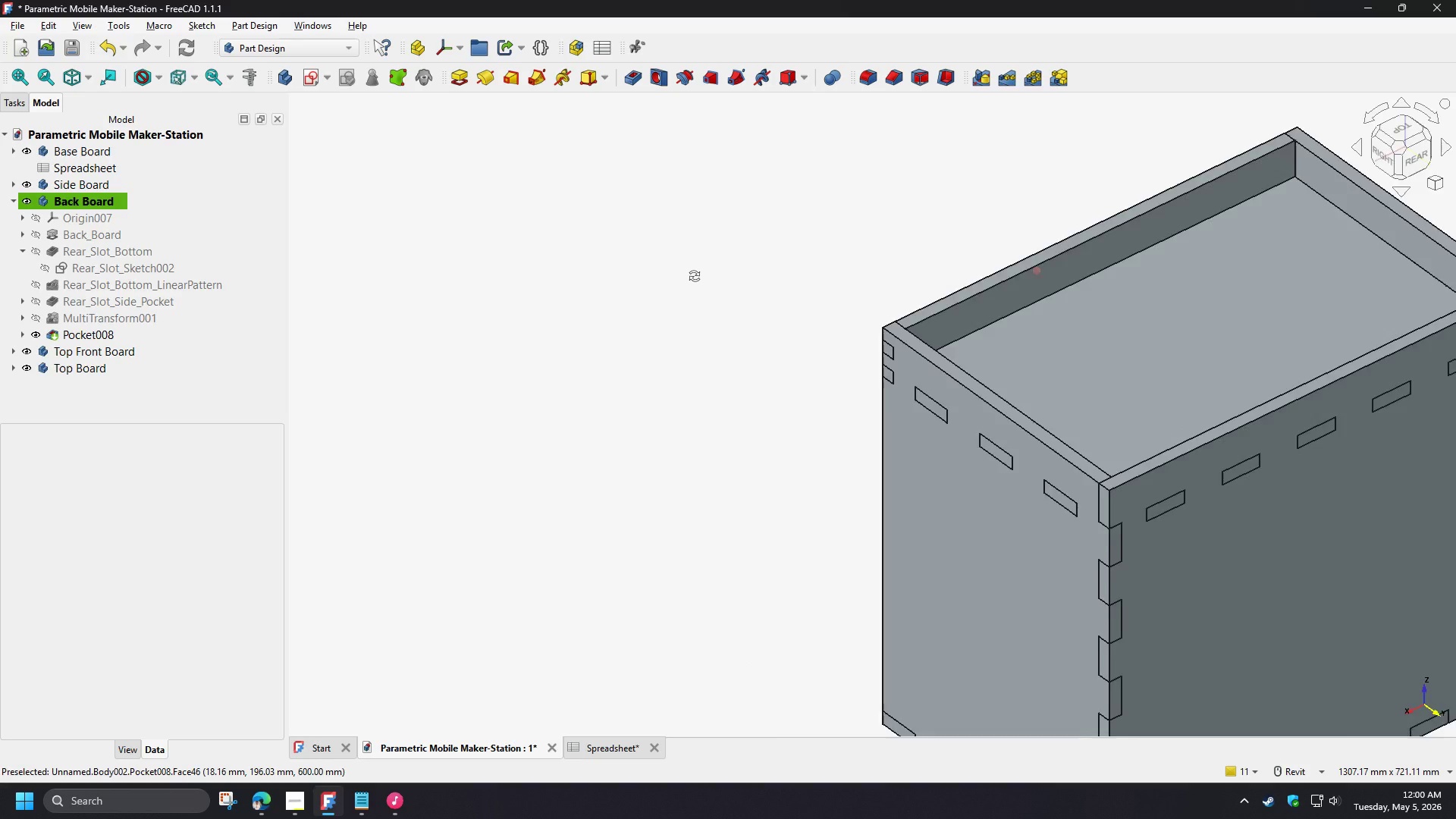 
key(Shift+ShiftLeft)
 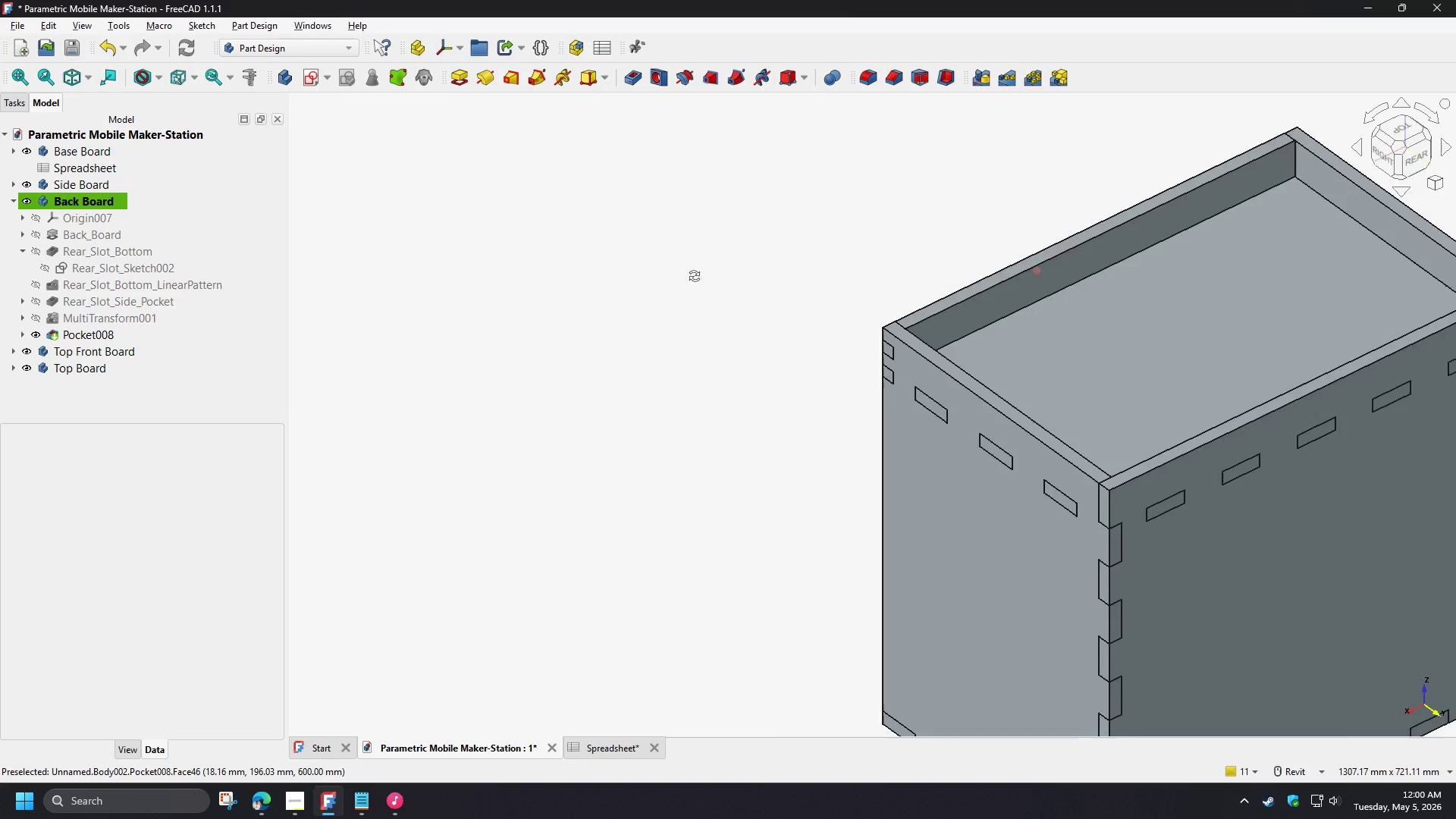 
key(Shift+ShiftLeft)
 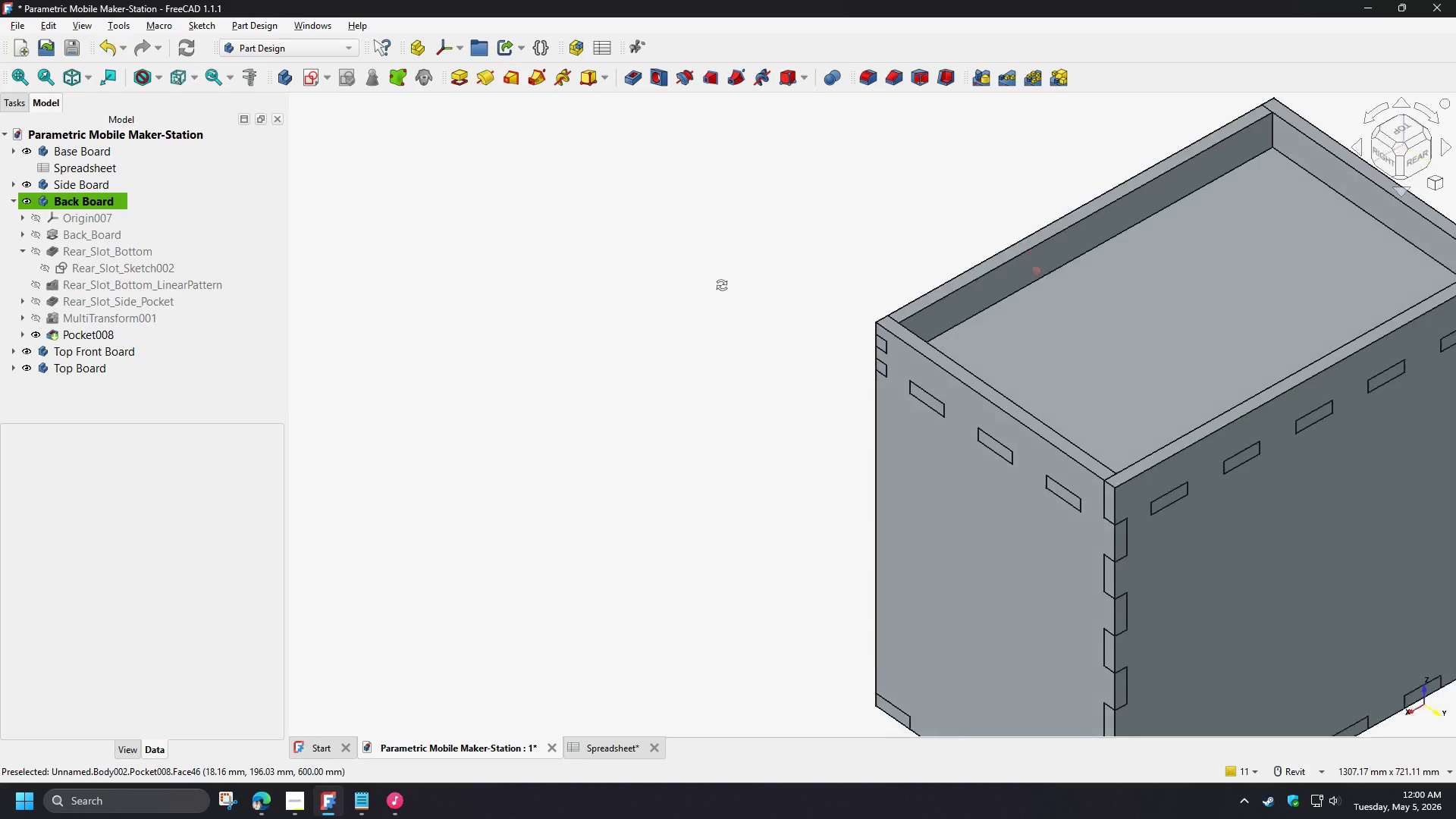 
key(Shift+ShiftLeft)
 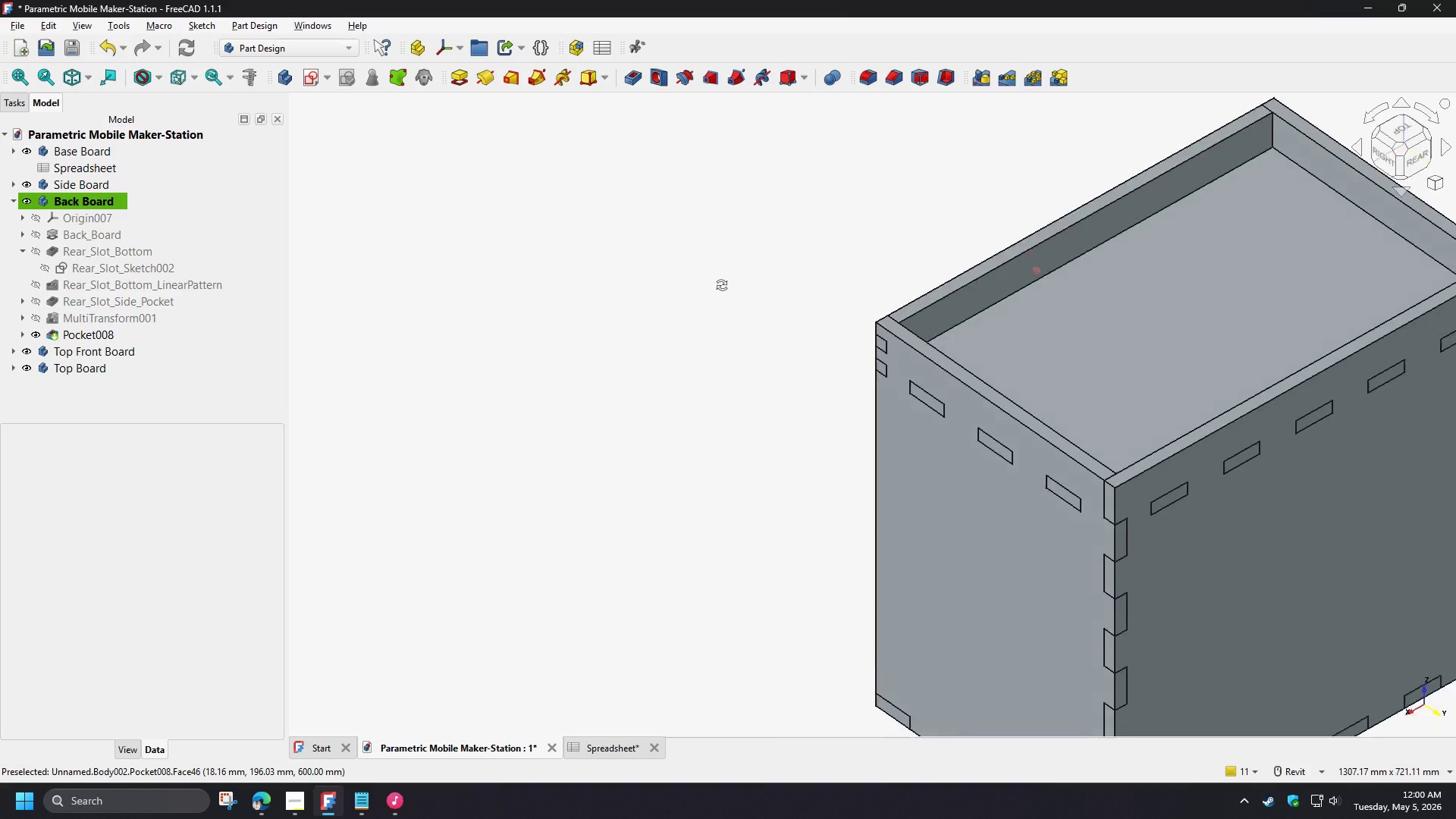 
key(Shift+ShiftLeft)
 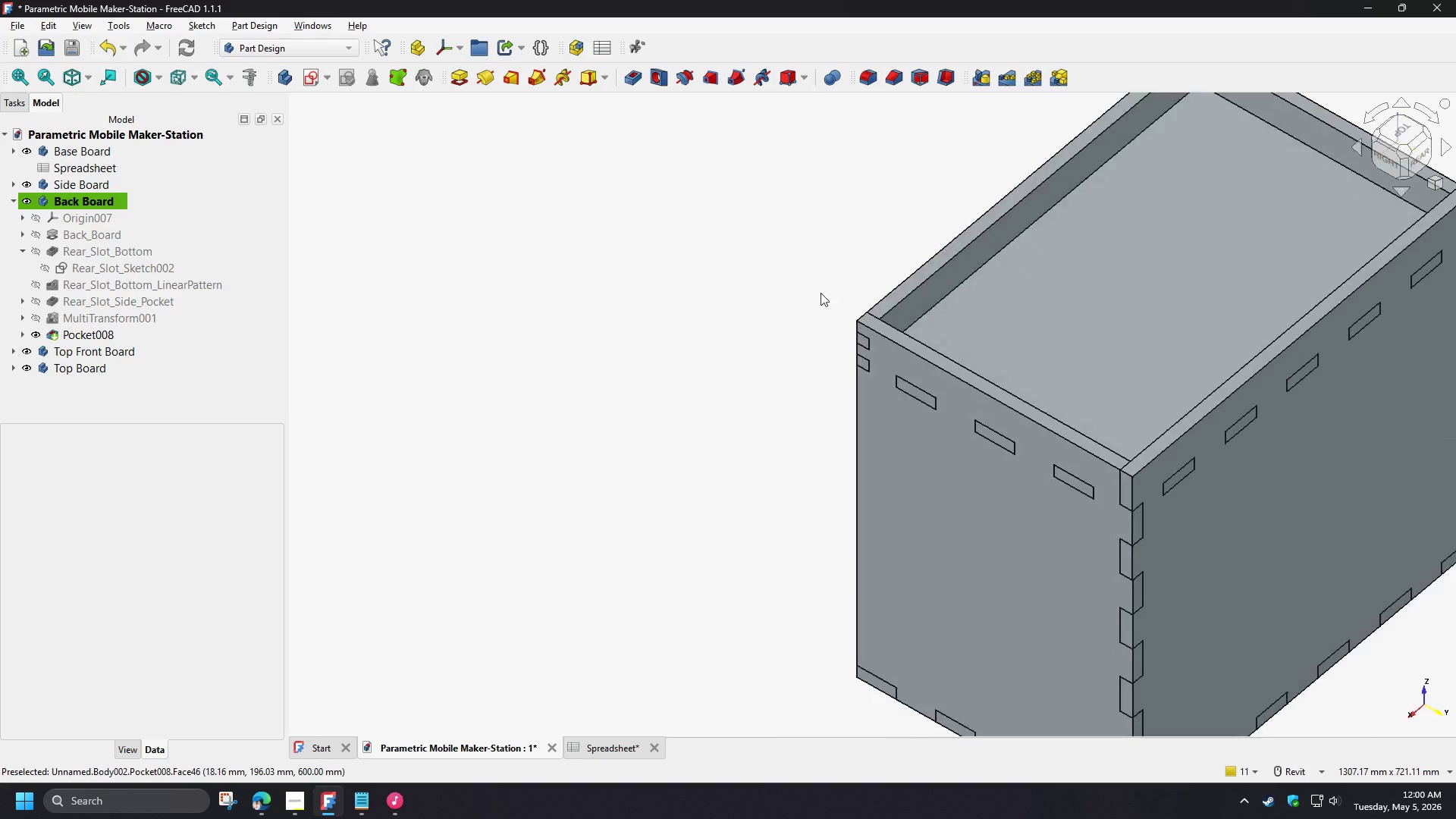 
key(Shift+ShiftLeft)
 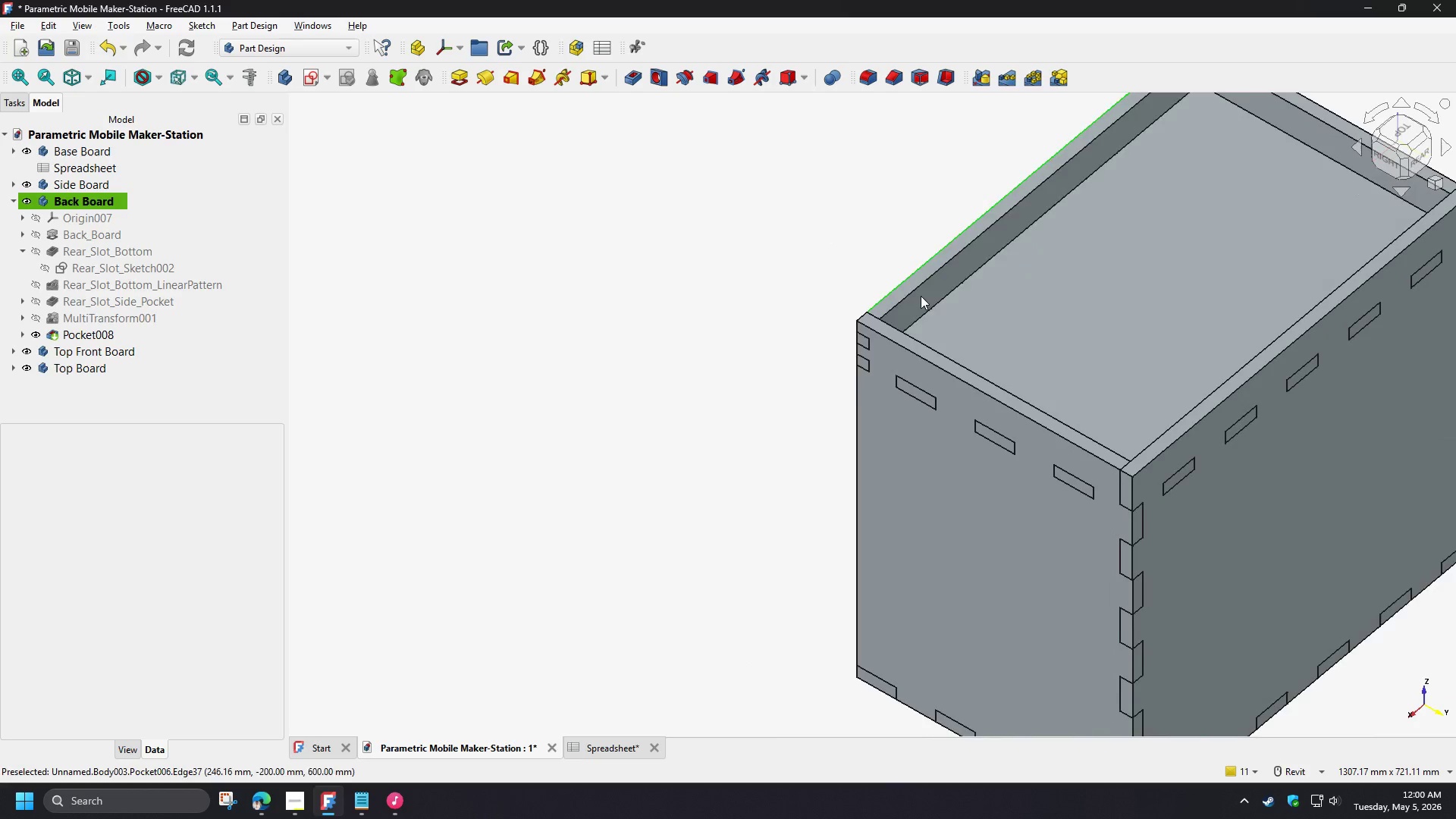 
hold_key(key=ShiftLeft, duration=1.84)
 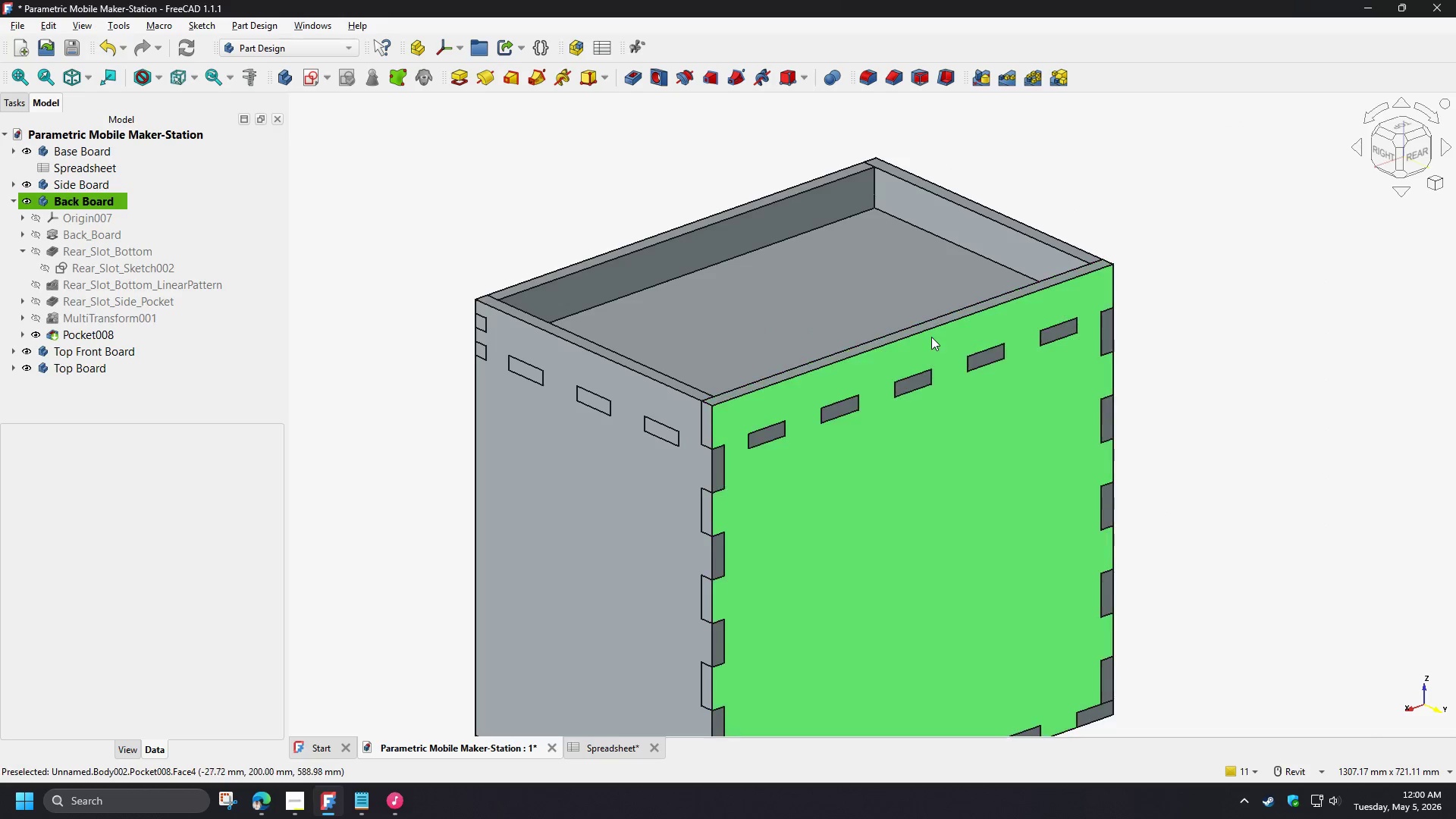 
key(Shift+ShiftLeft)
 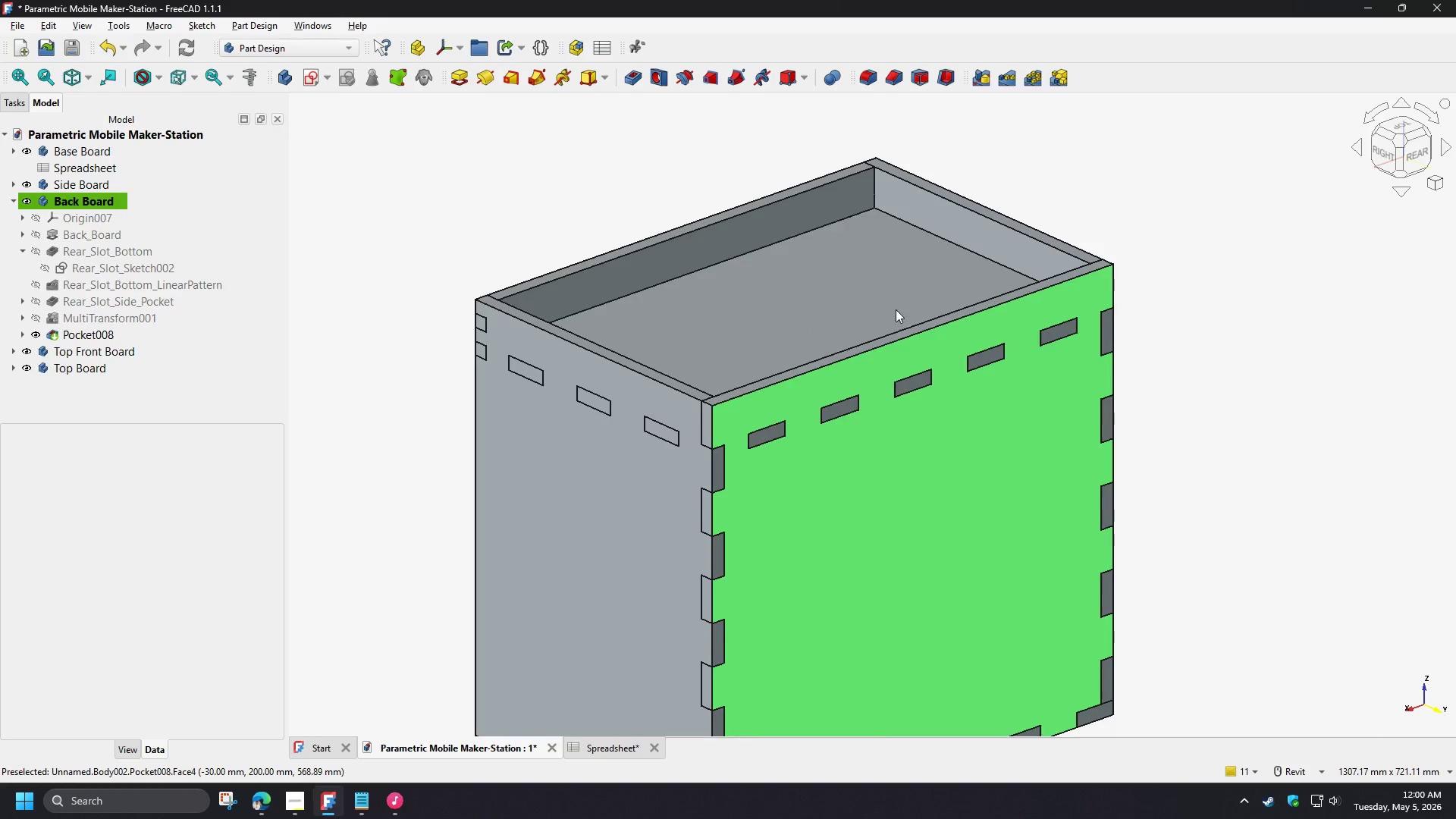 
key(Shift+ShiftLeft)
 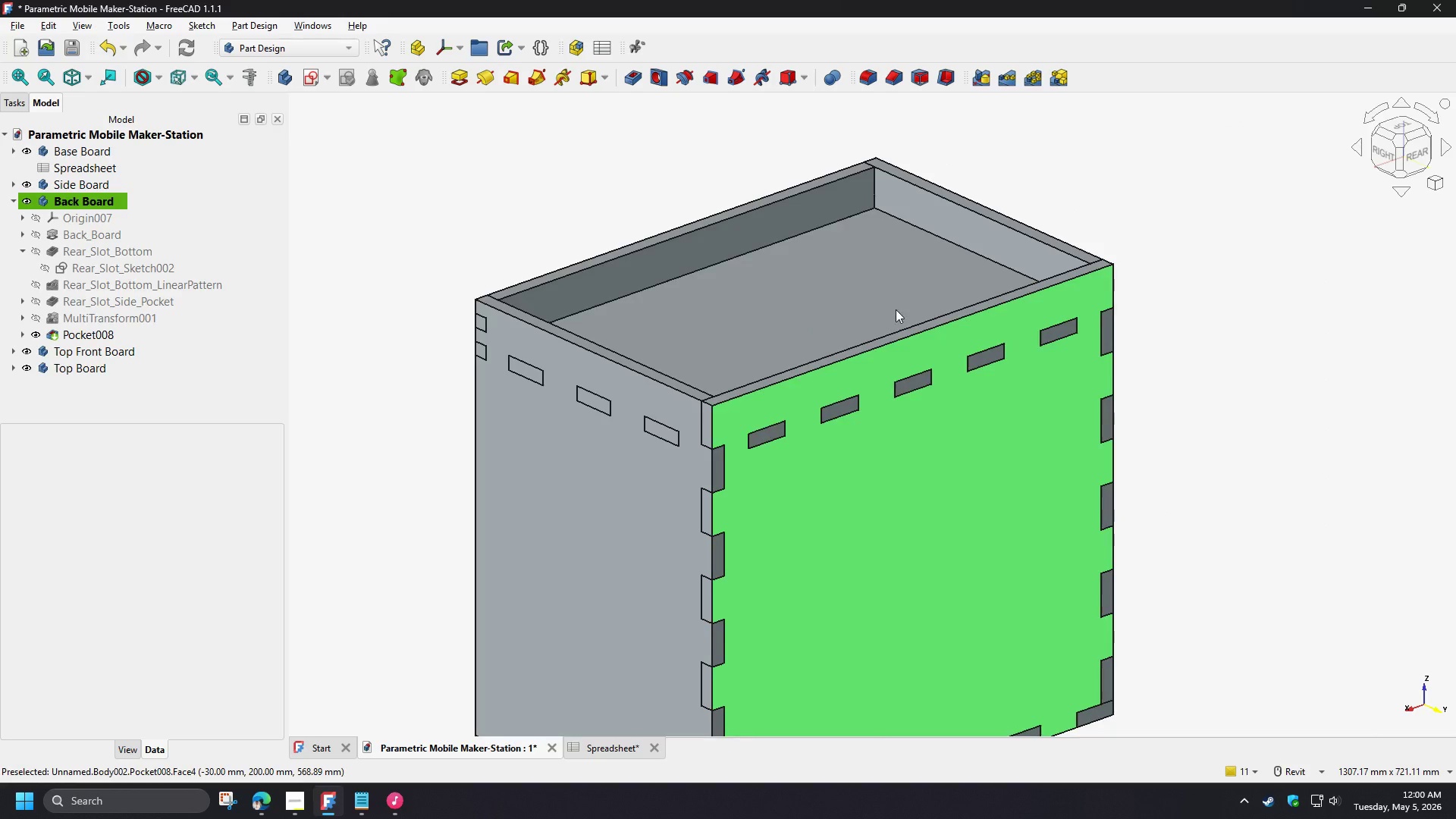 
key(Shift+ShiftLeft)
 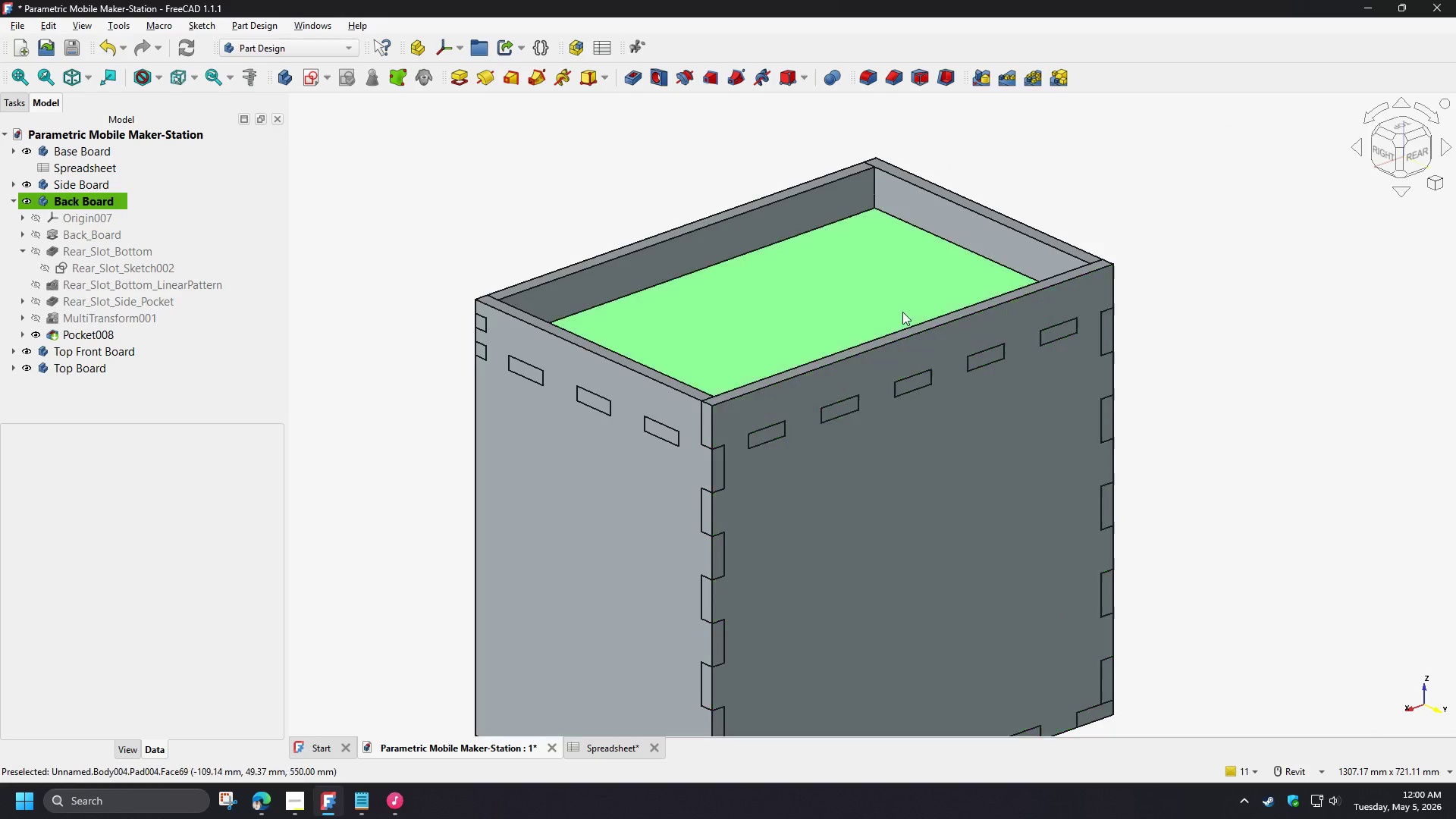 
key(Shift+ShiftLeft)
 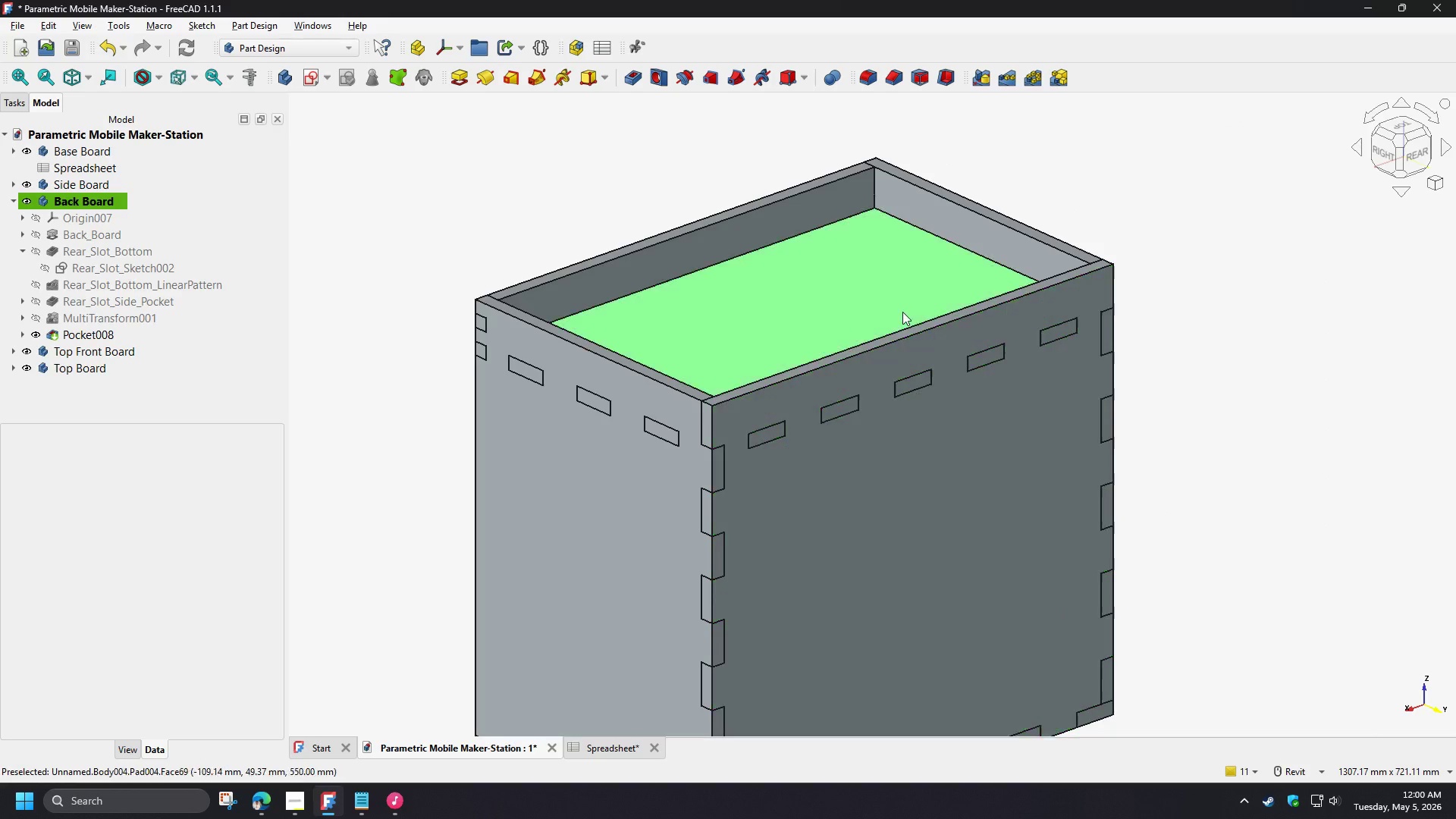 
key(Shift+ShiftLeft)
 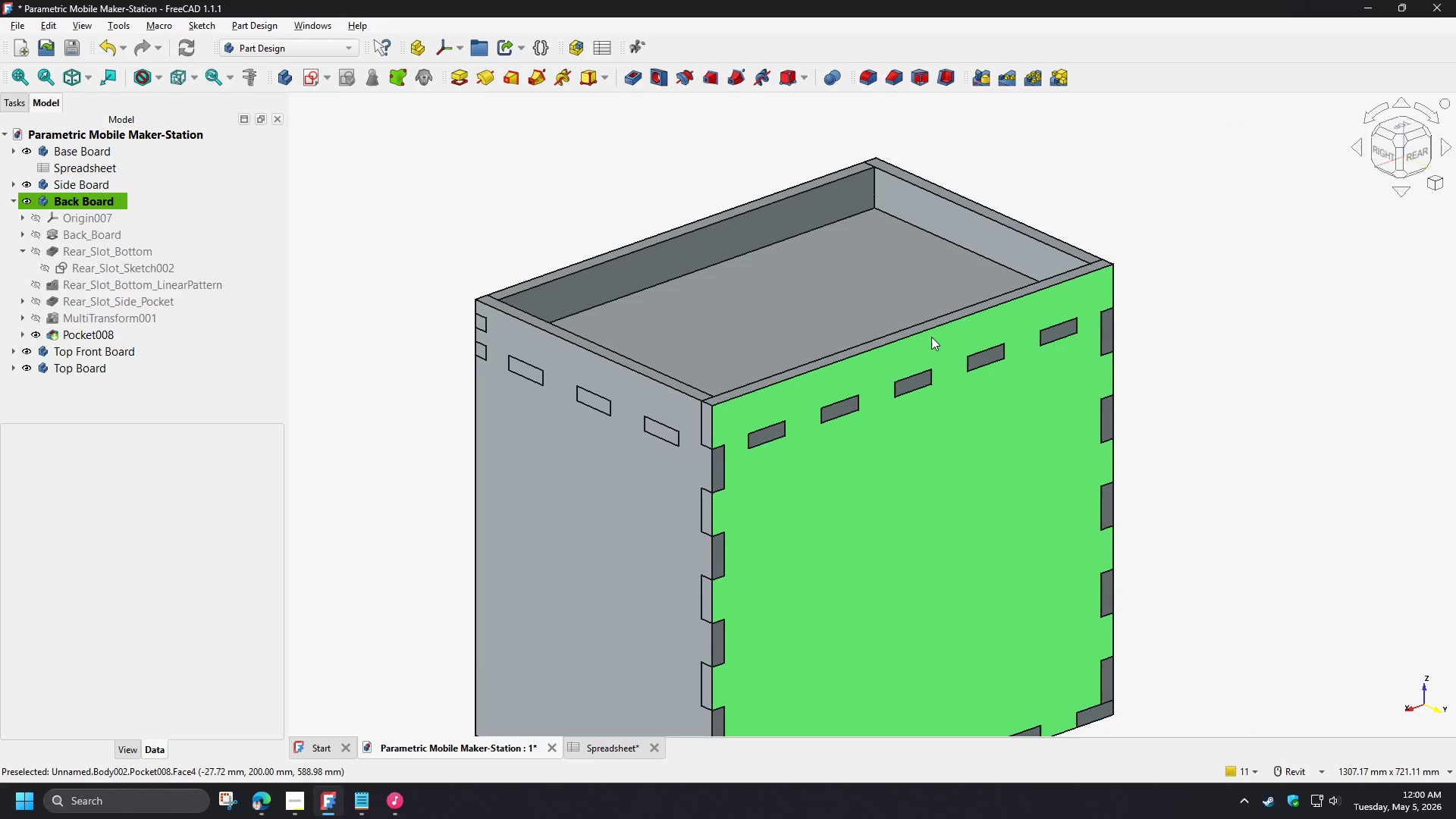 
left_click([931, 337])
 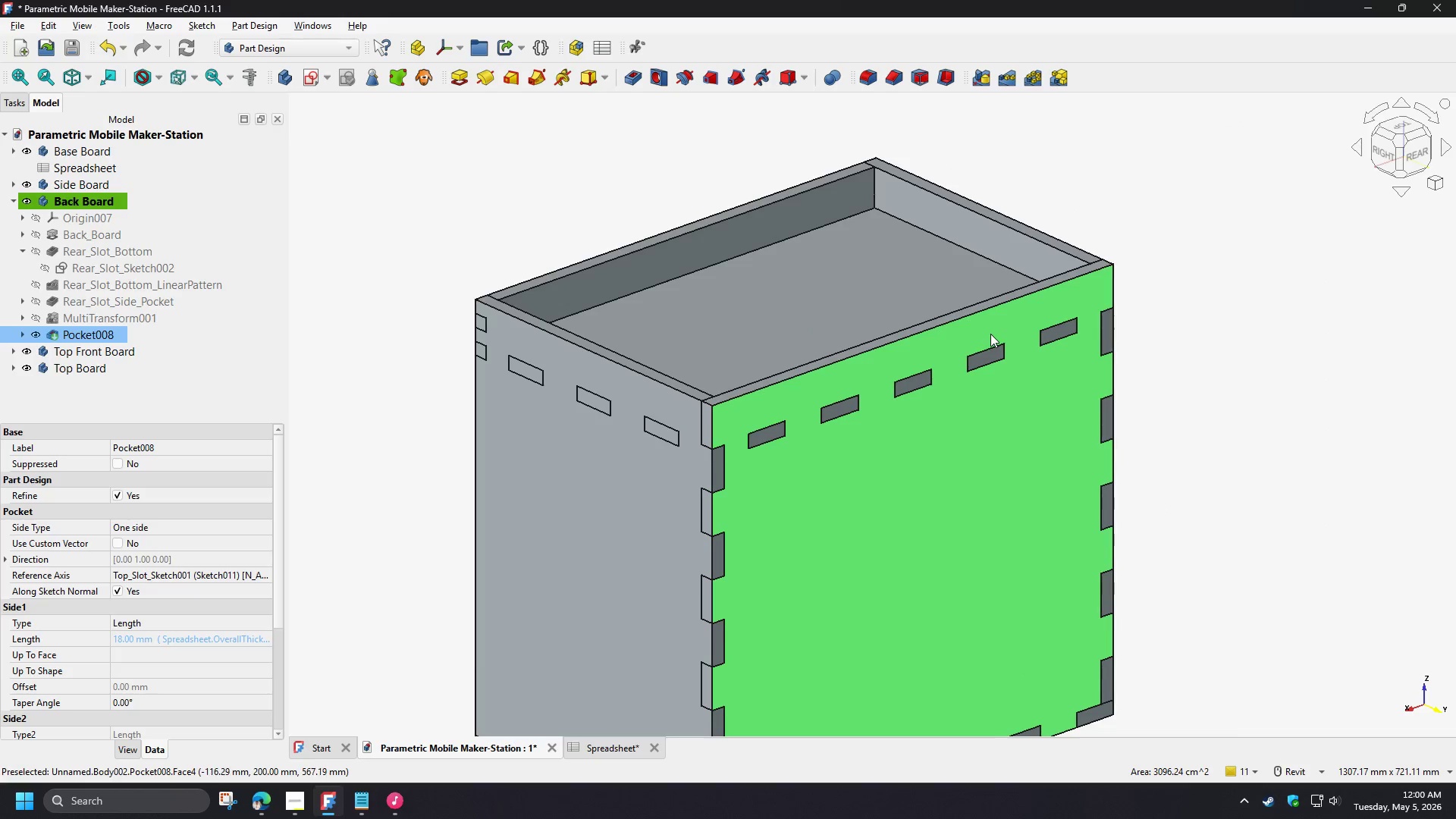 
key(Space)
 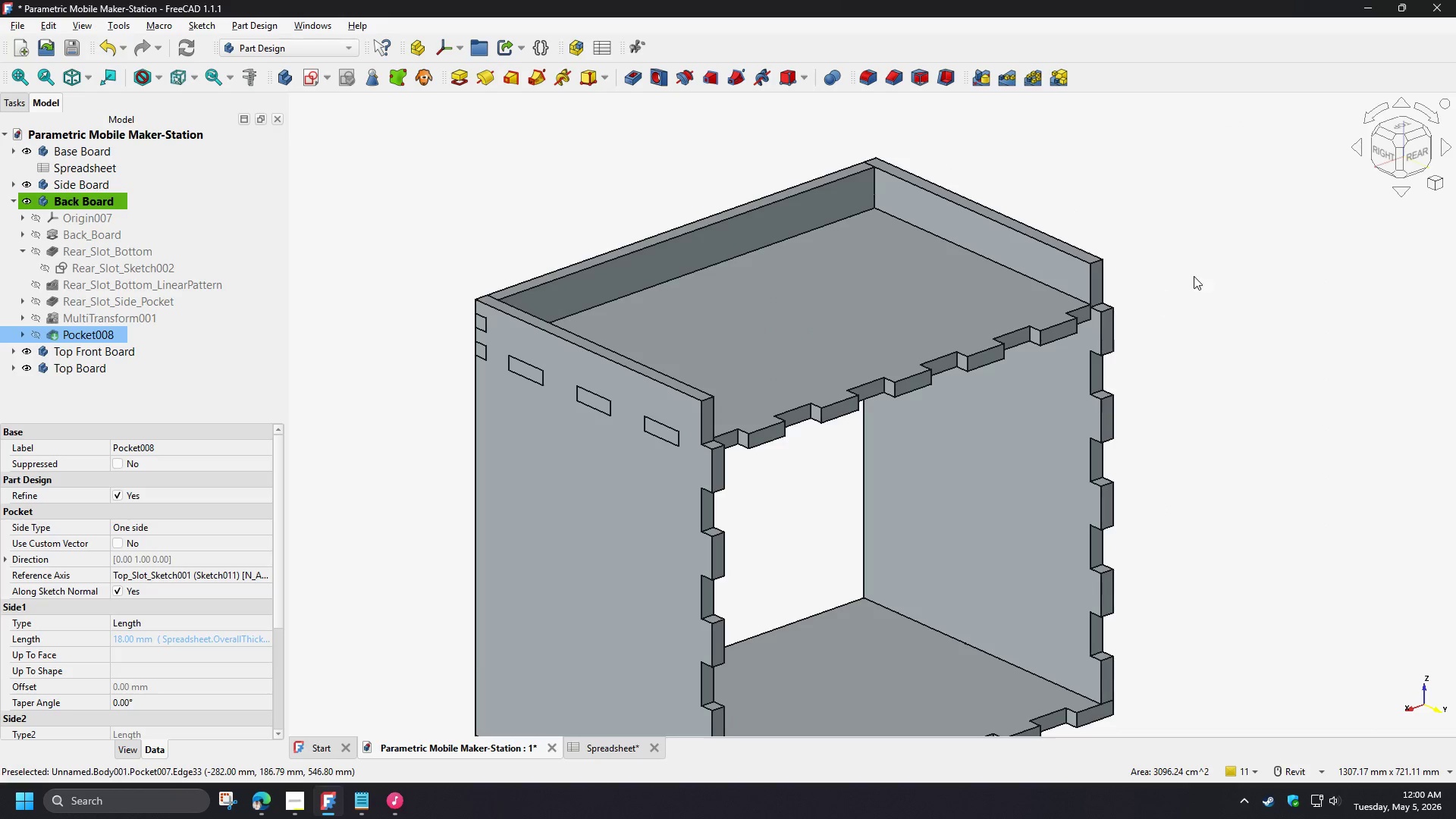 
key(Control+Z)
 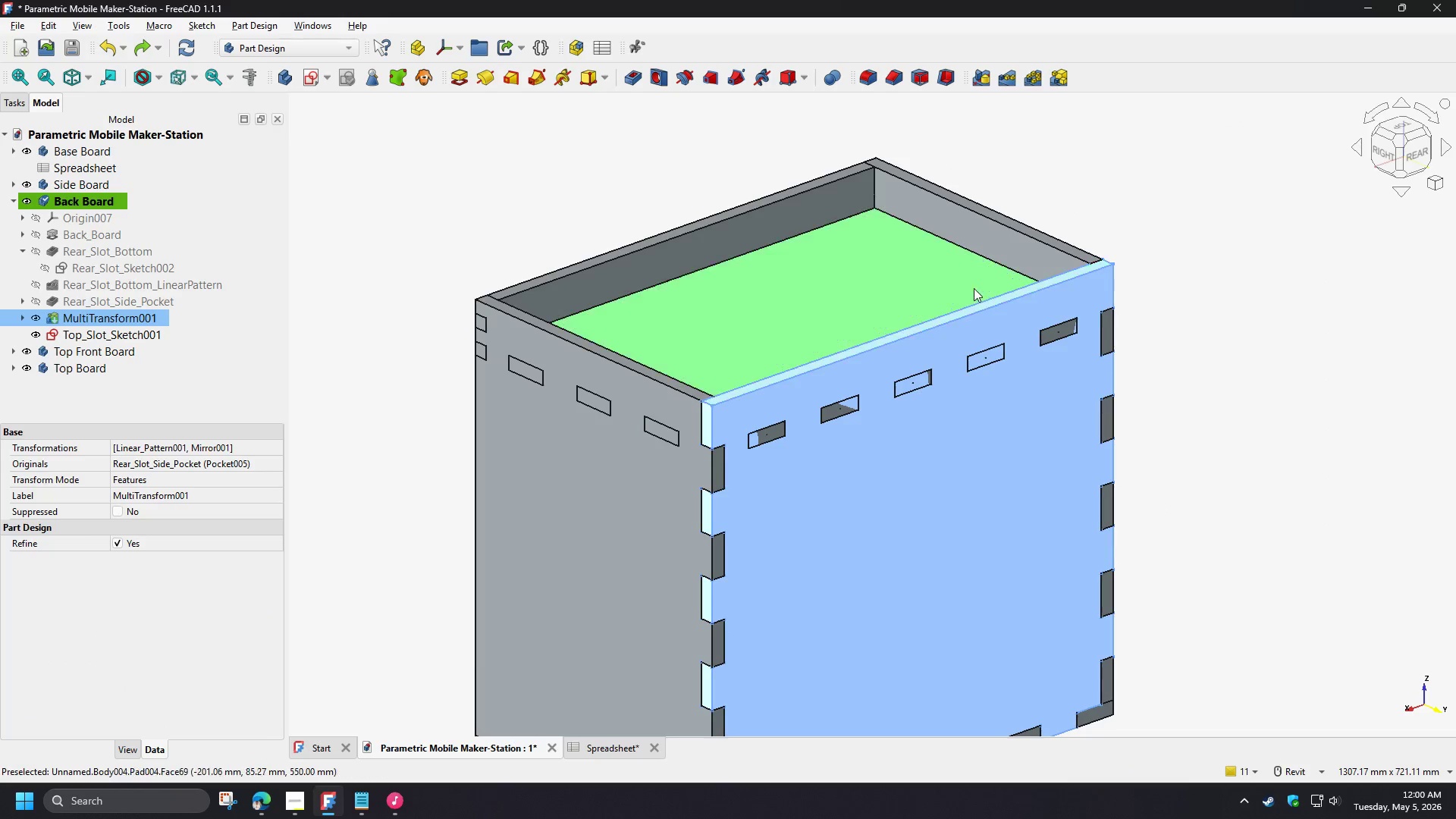 
left_click([965, 283])
 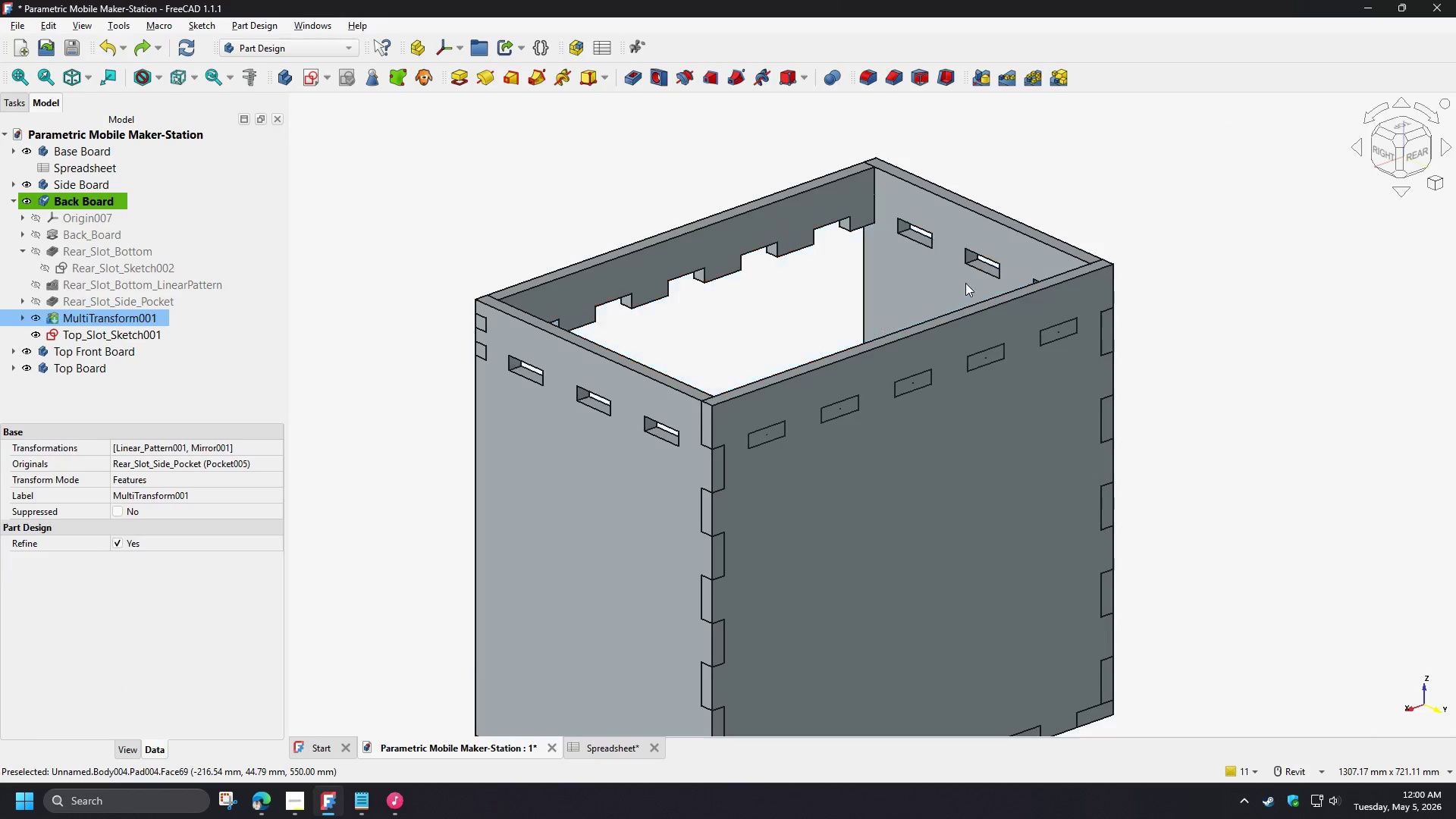 
key(Space)
 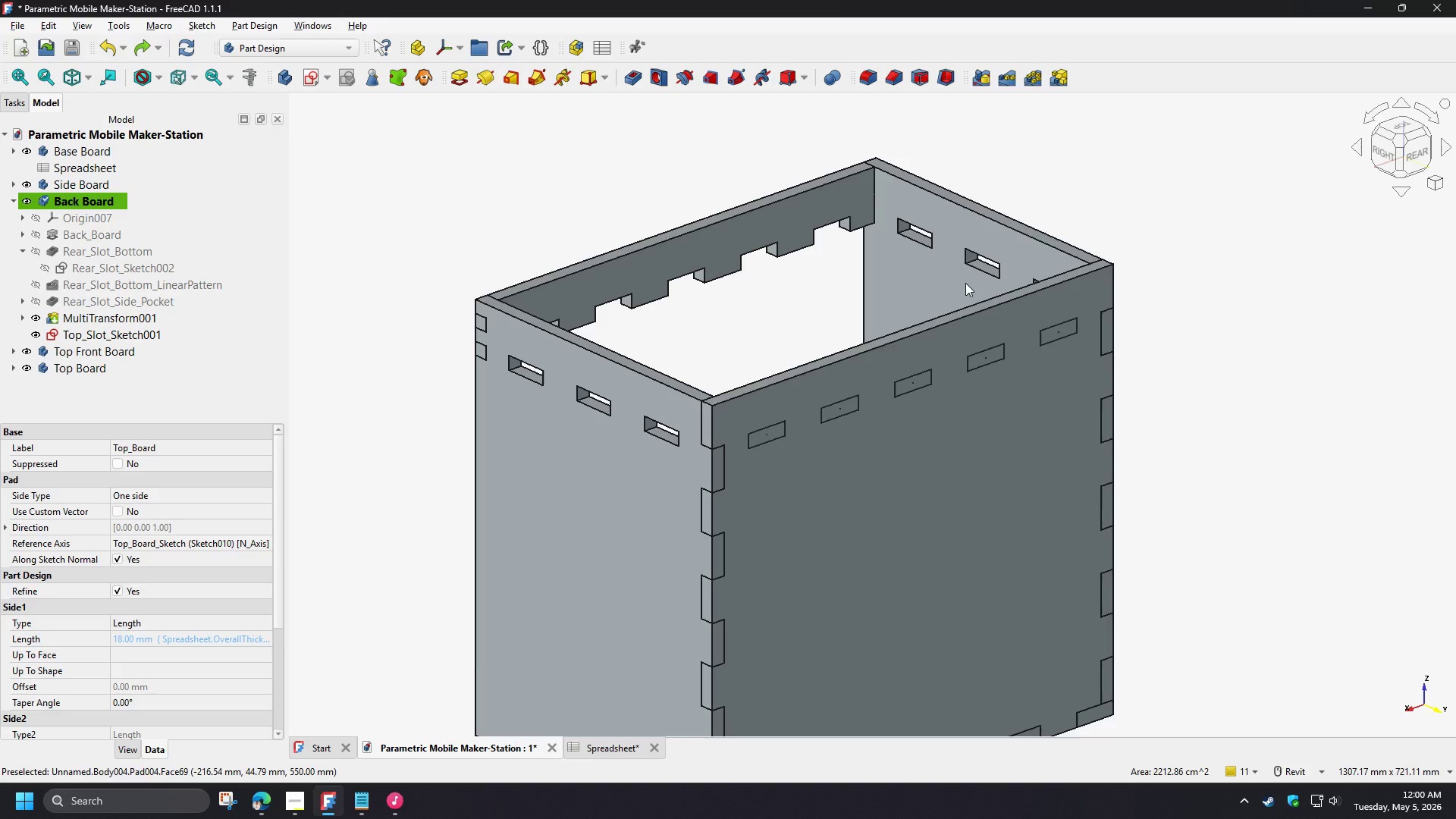 
key(Control+Z)
 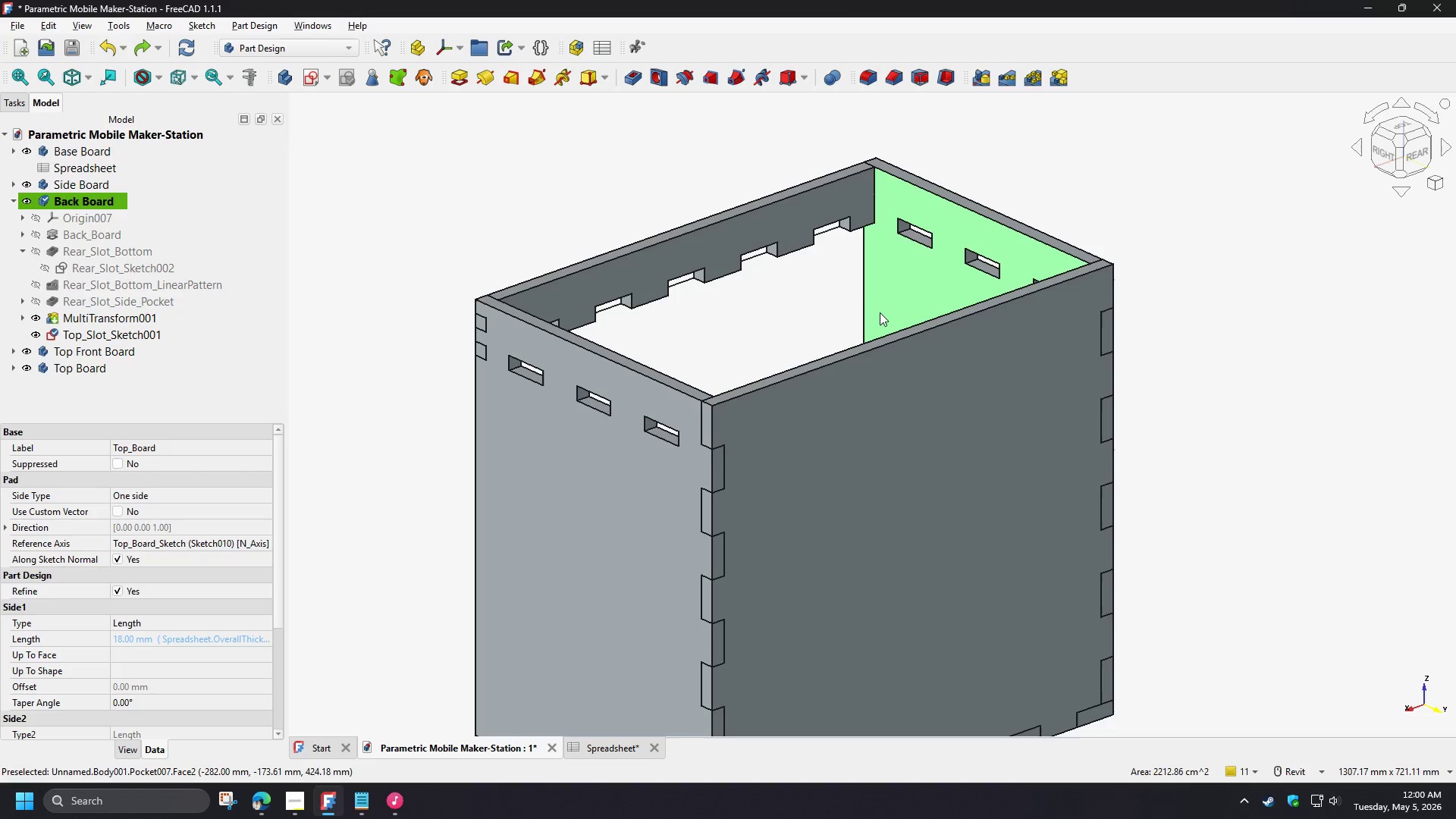 
key(Space)
 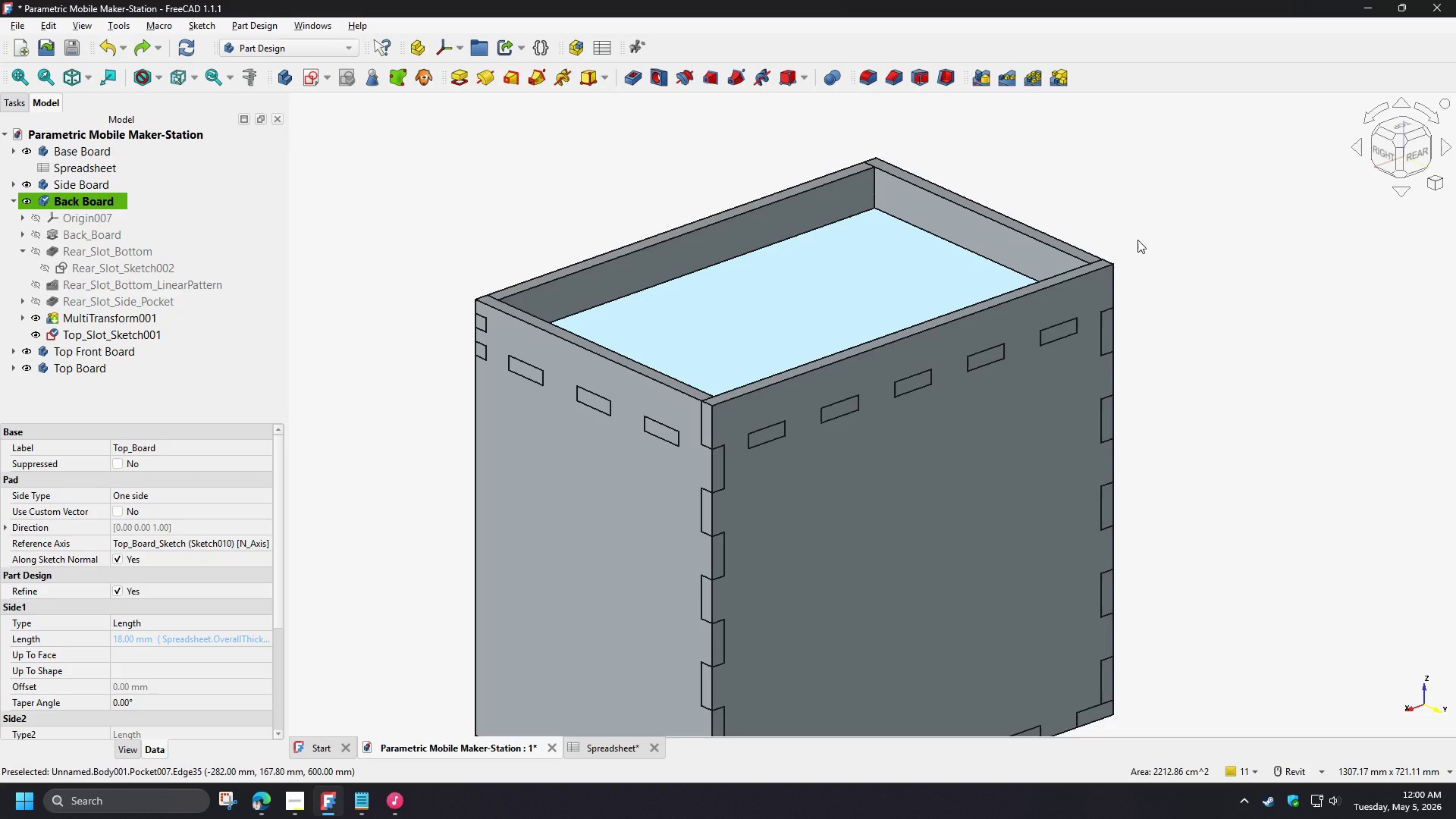 
key(Control+Y)
 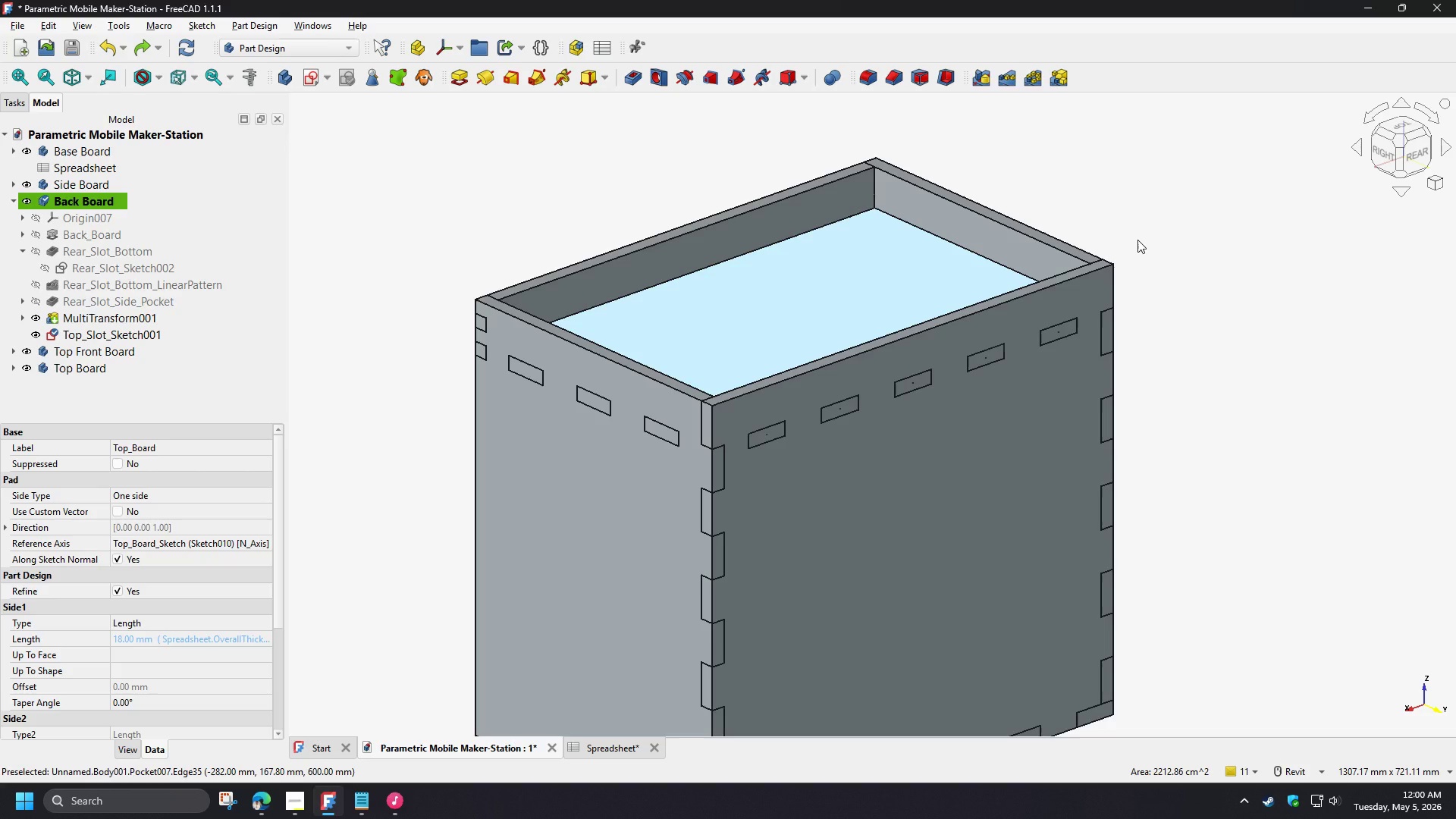 
key(Control+Y)
 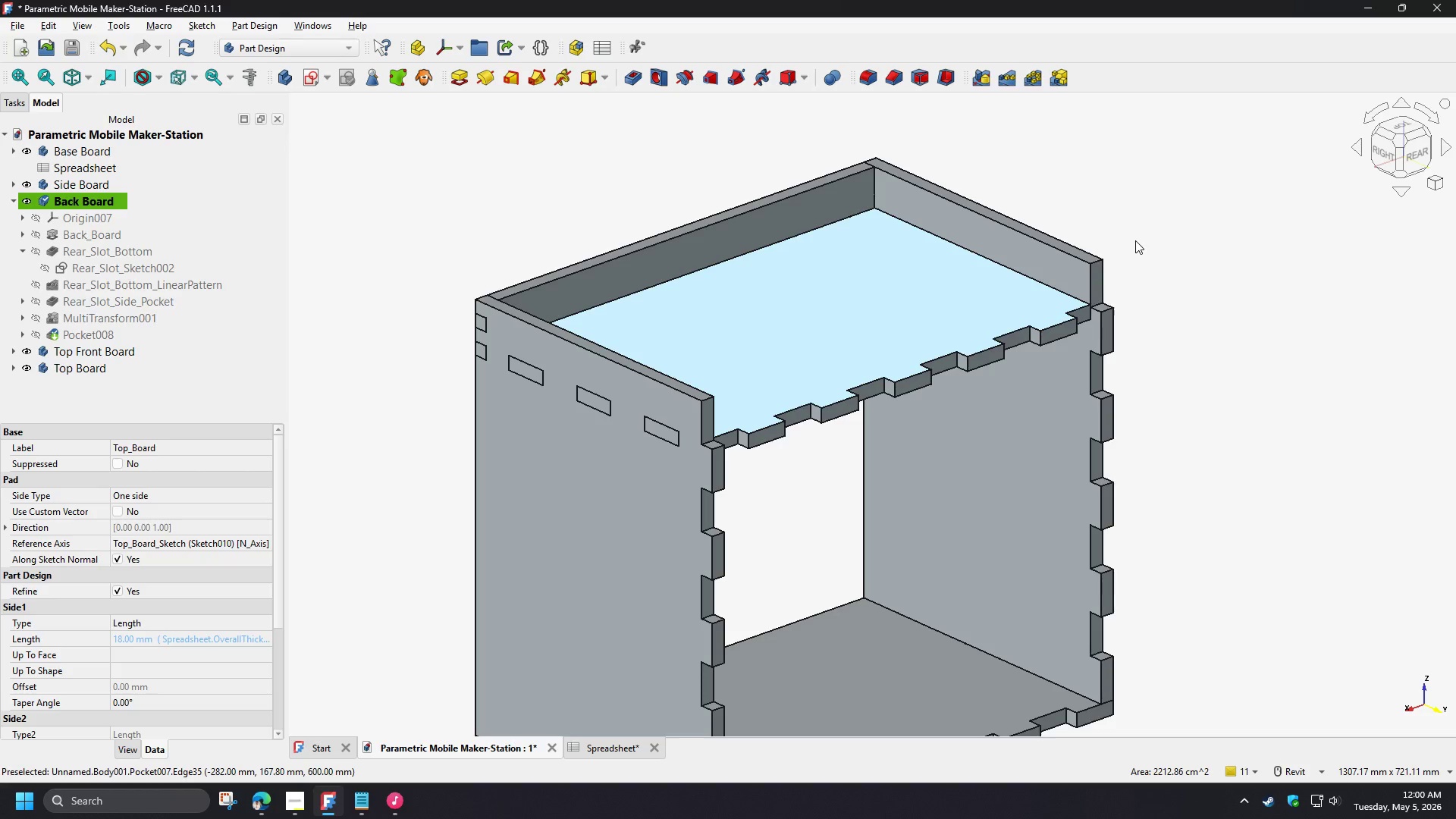 
wait(5.84)
 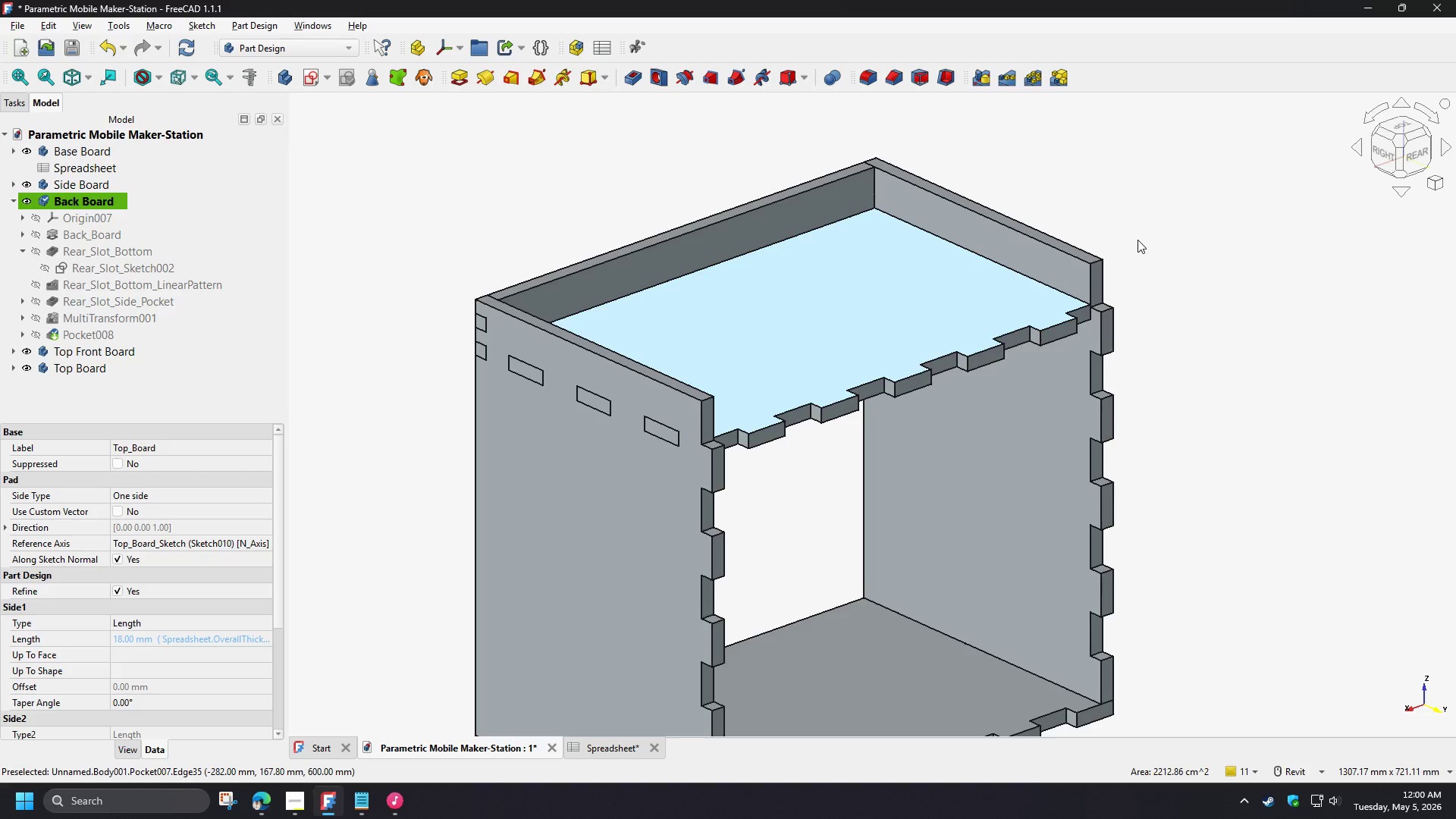 
key(Space)
 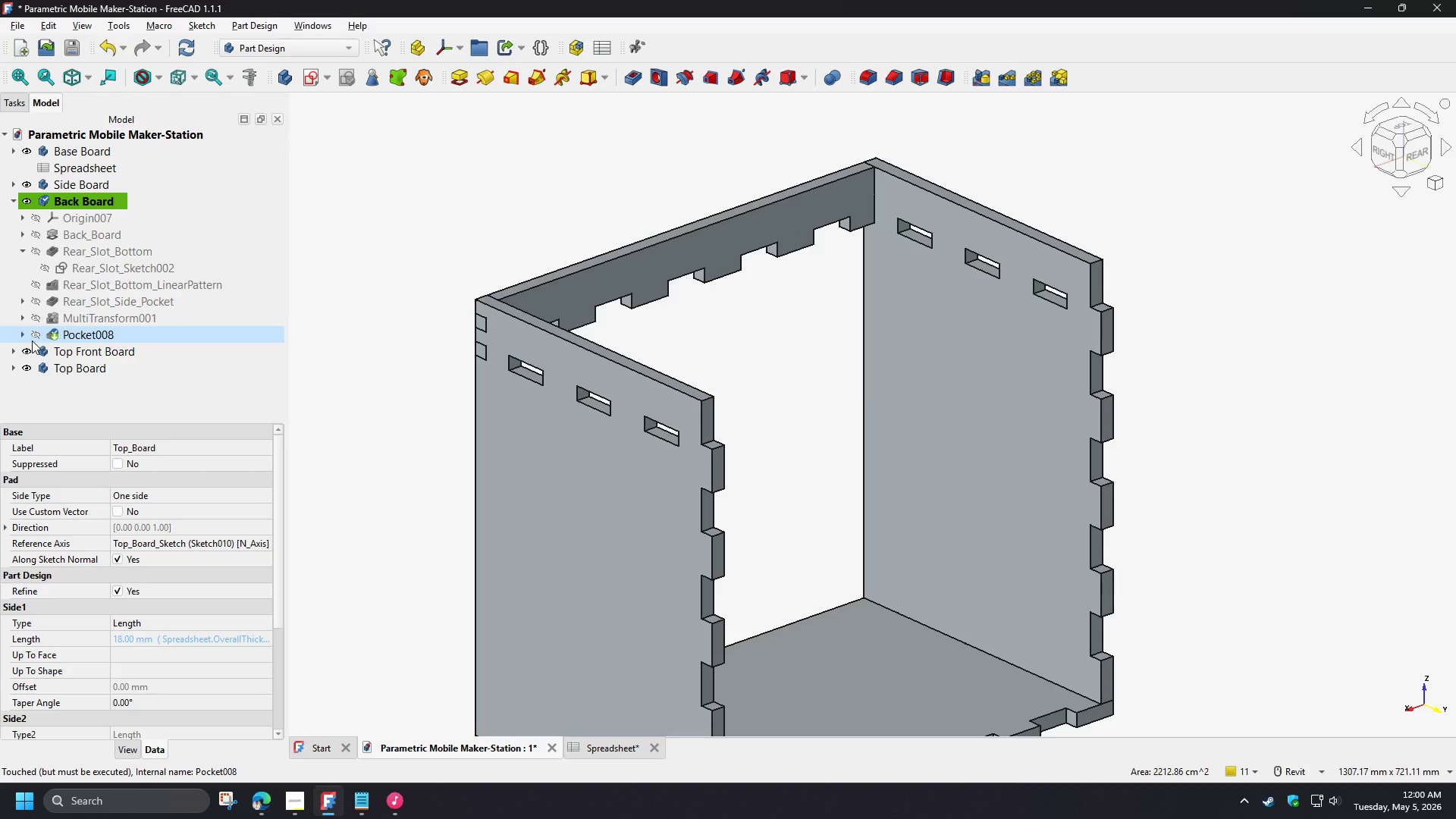 
key(Space)
 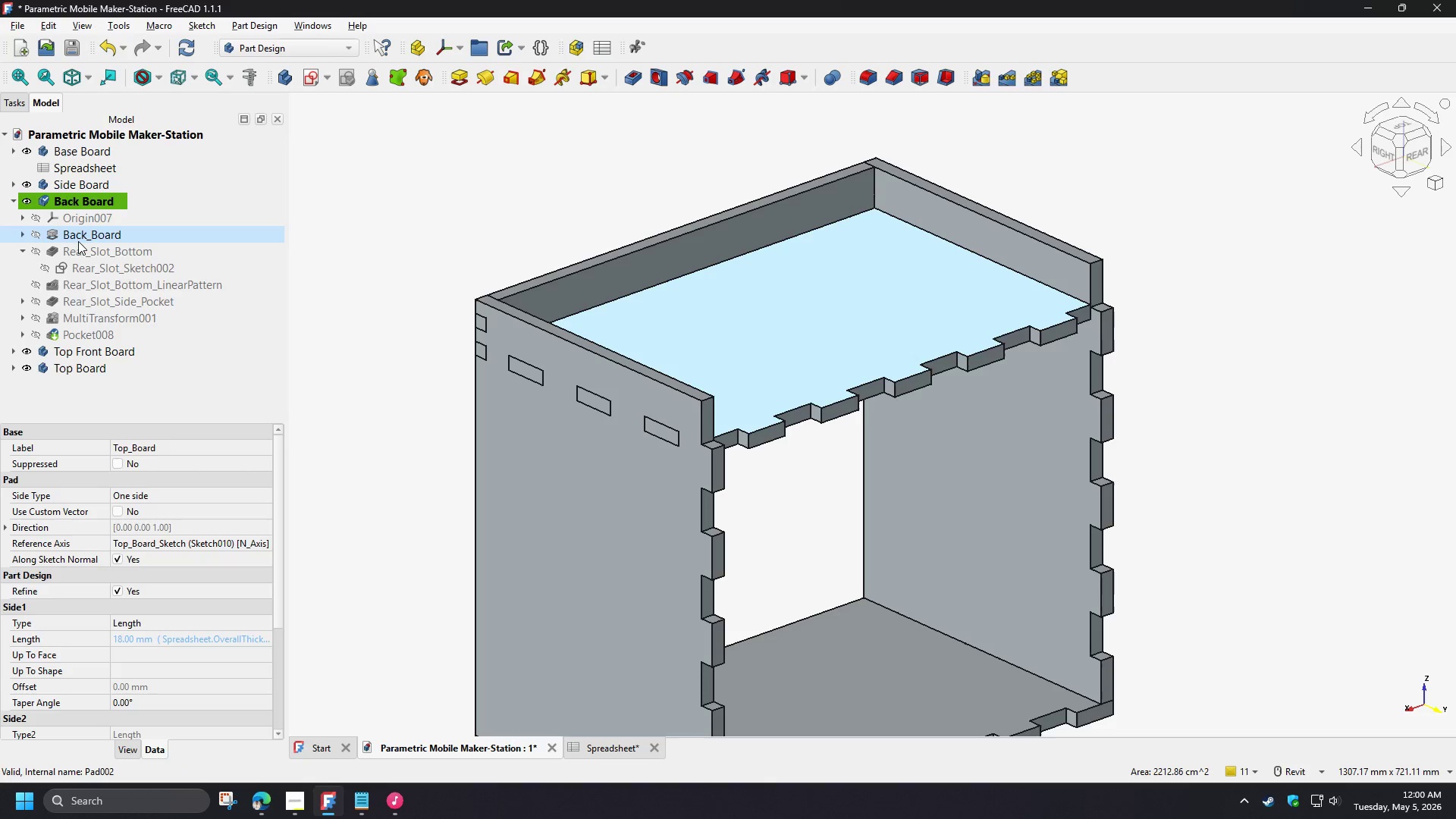 
left_click([81, 332])
 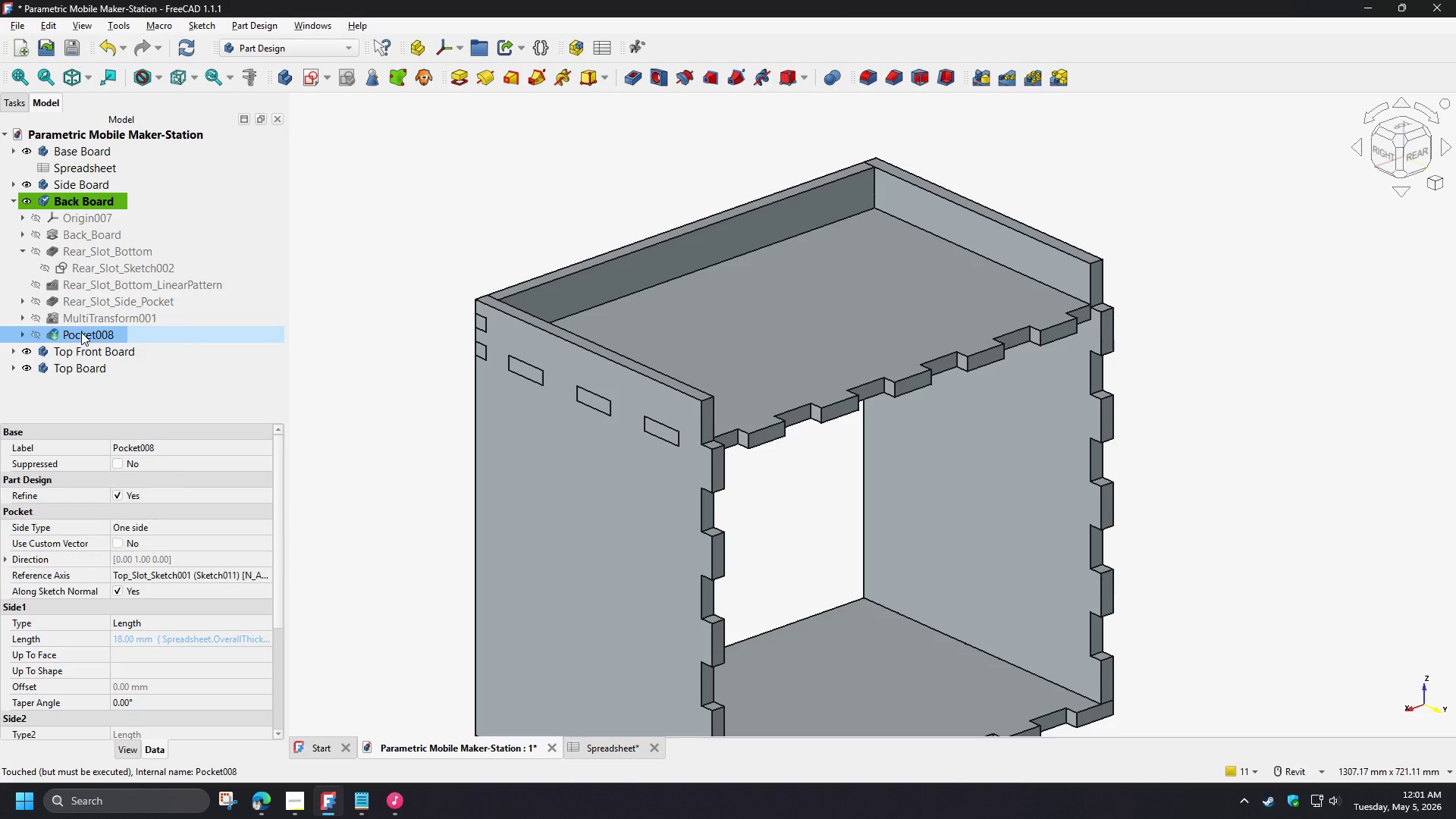 
key(Space)
 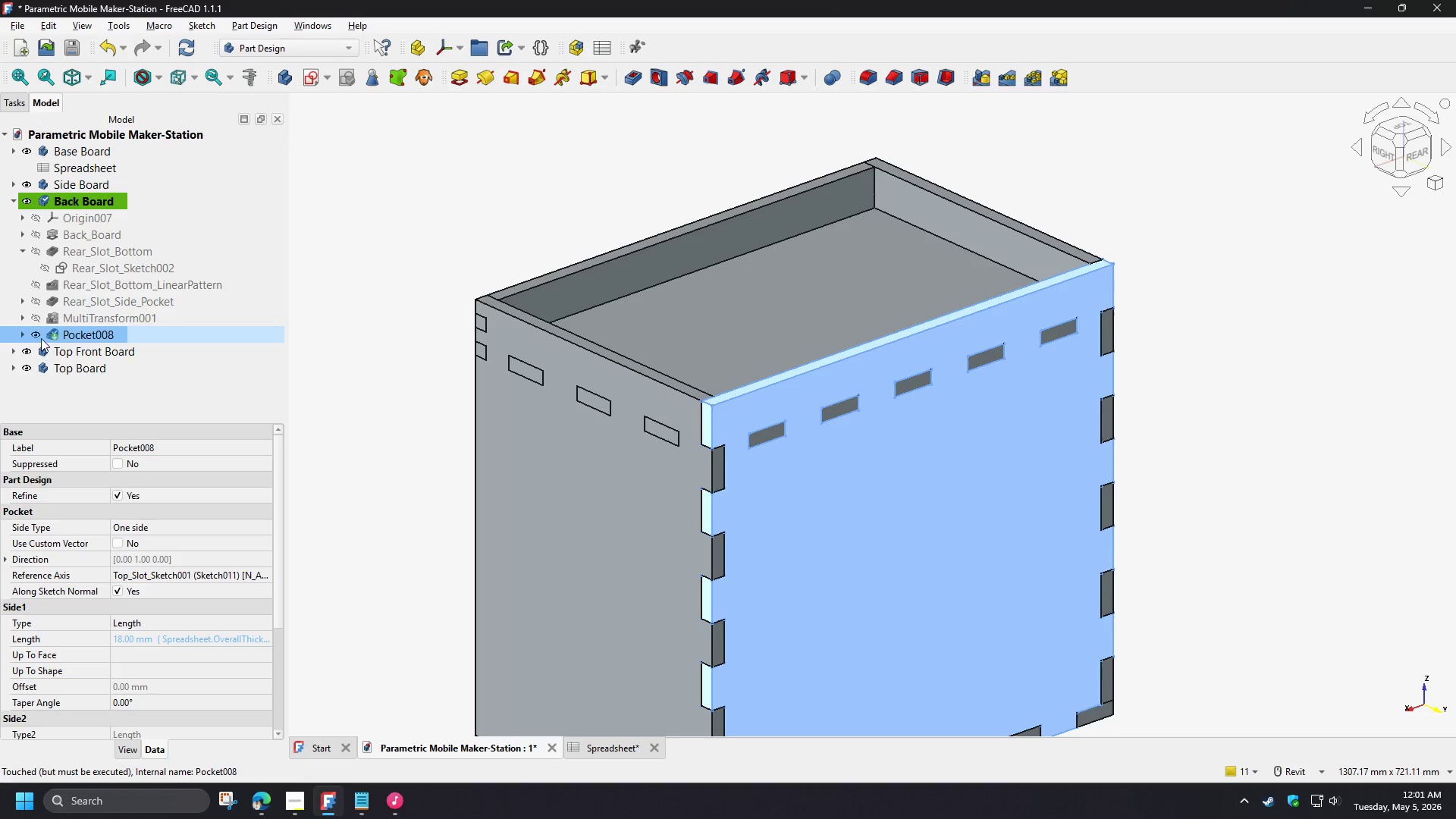 
left_click([19, 333])
 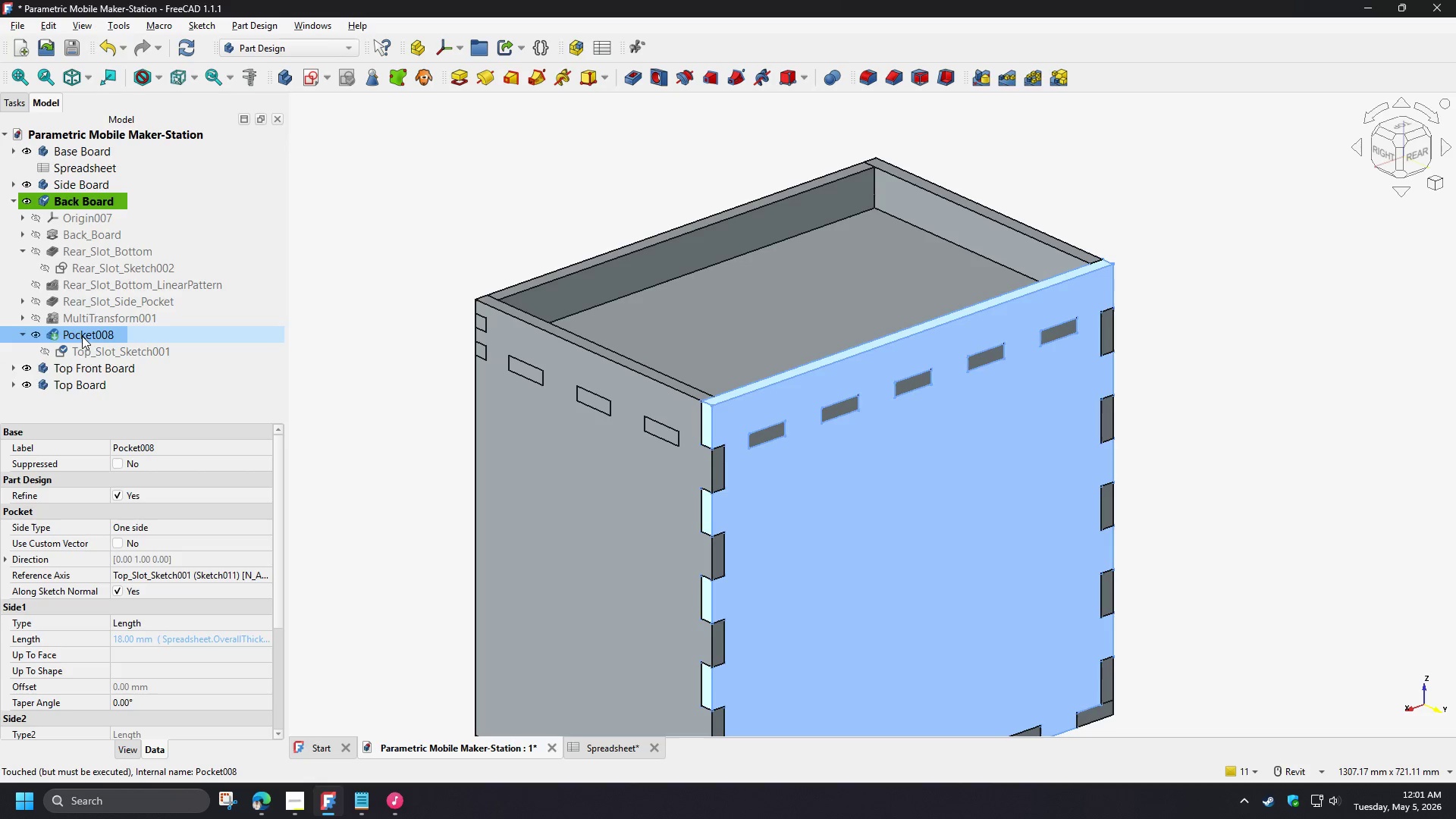 
left_click([83, 333])
 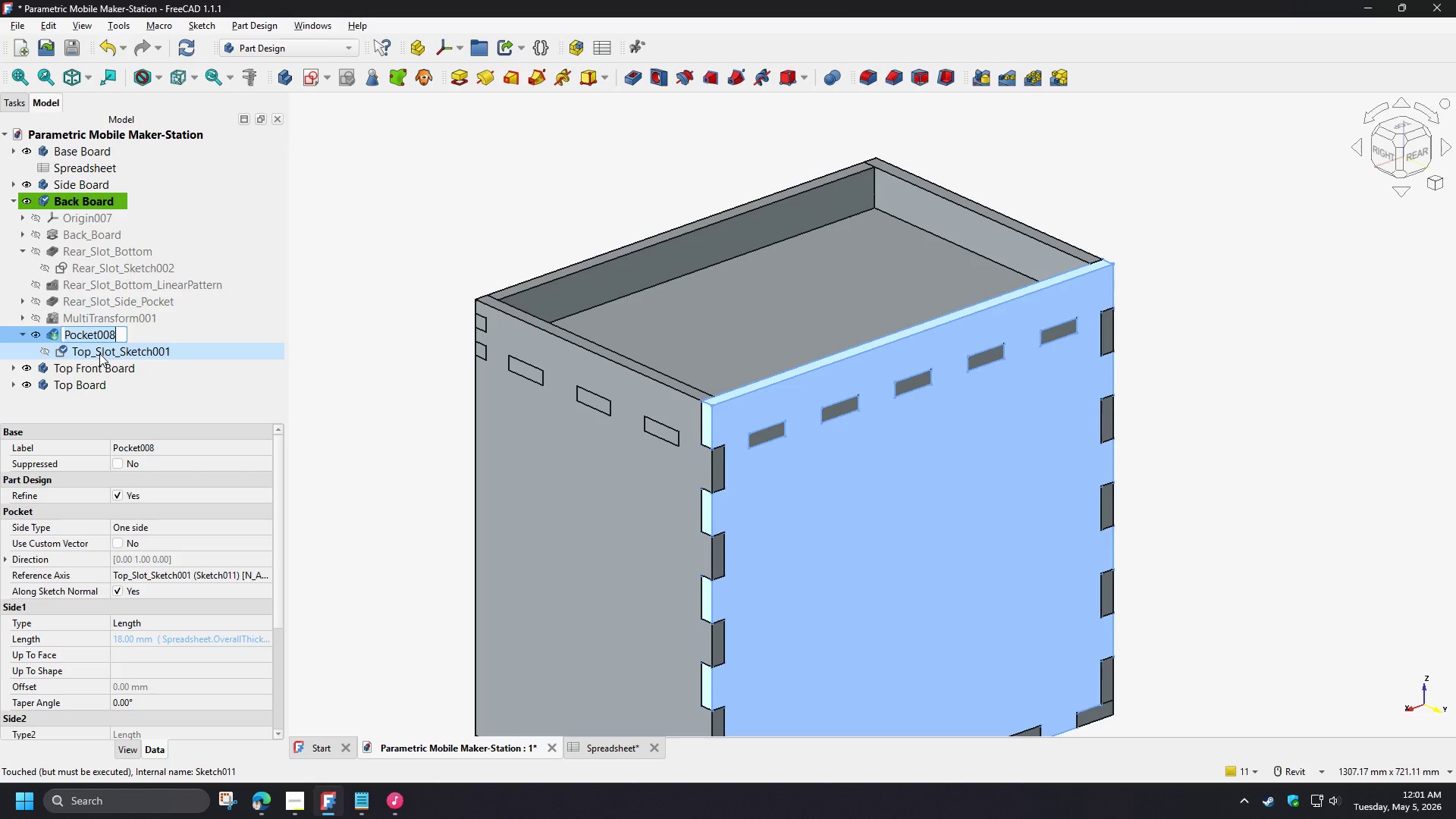 
key(F2)
 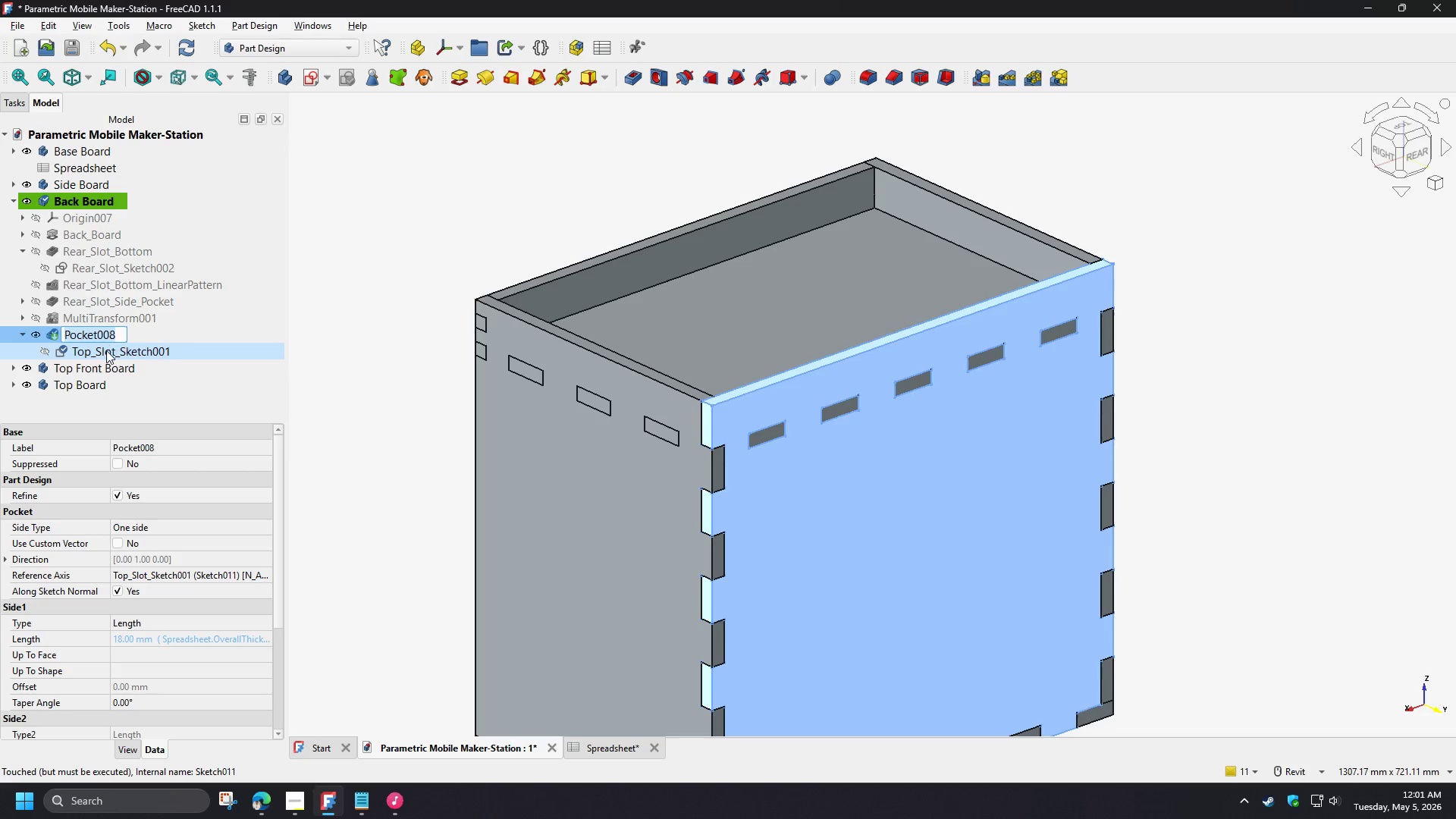 
key(Shift+ShiftLeft)
 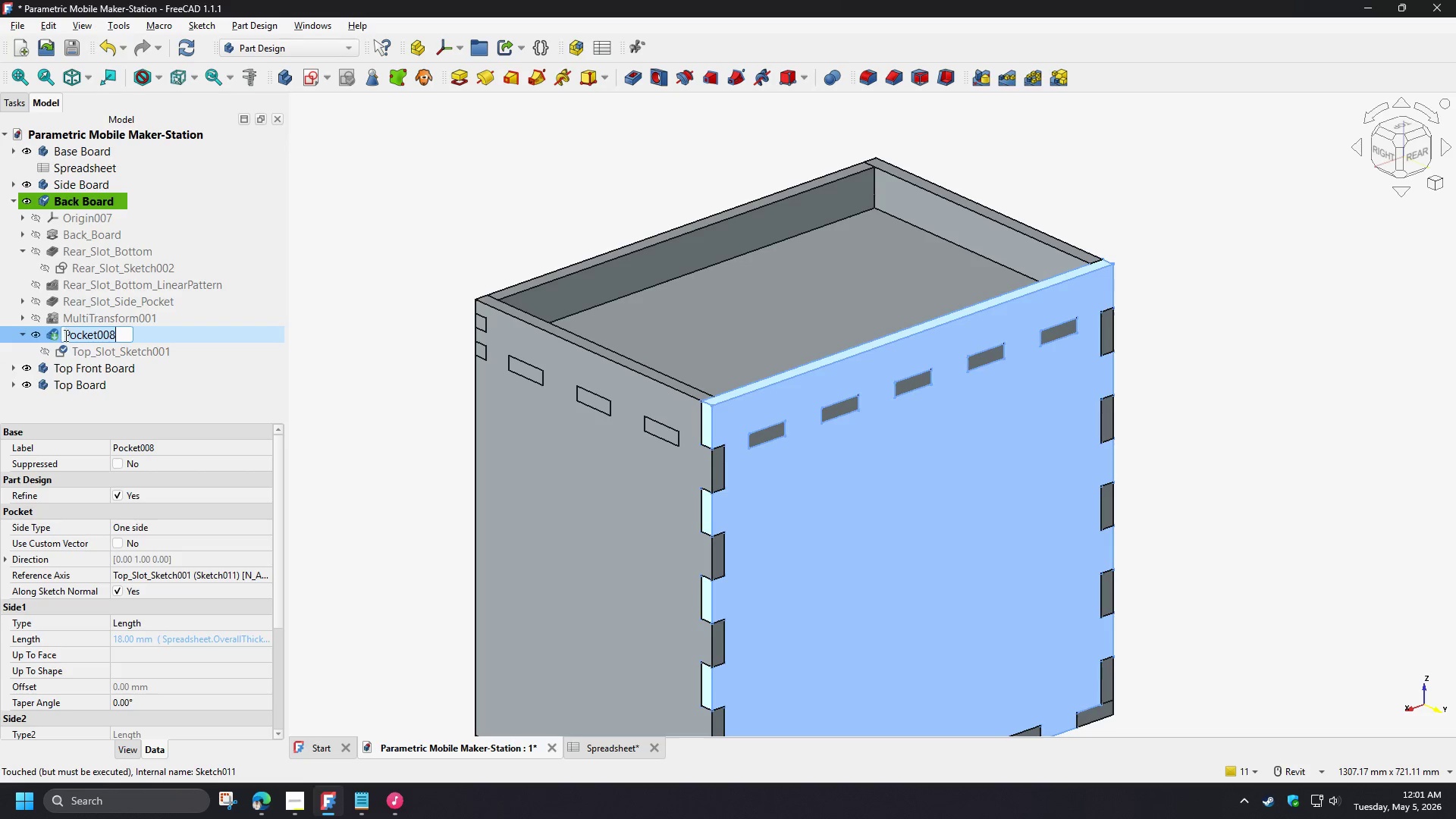 
left_click([64, 334])
 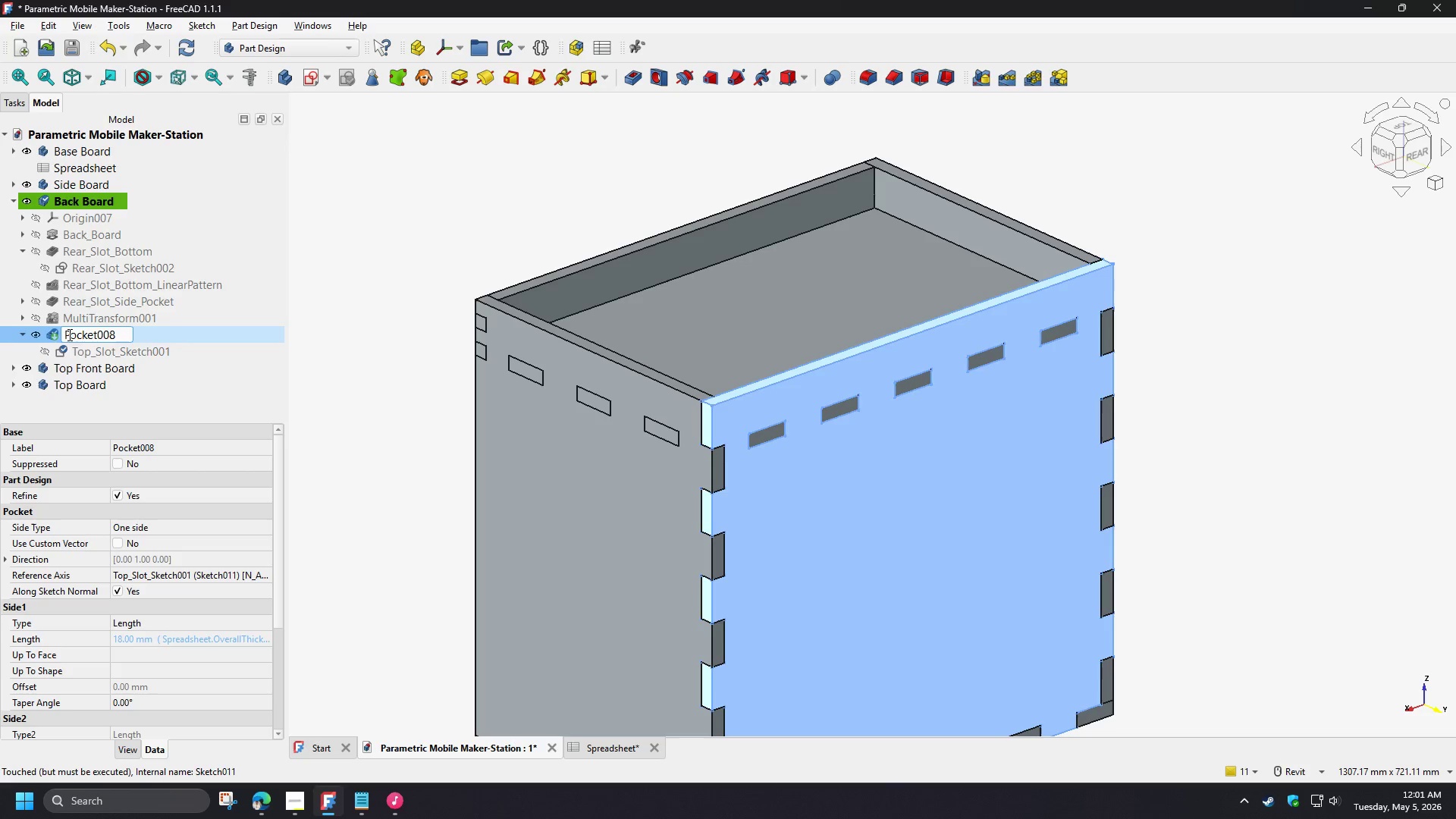 
type(Top_Slot_)
 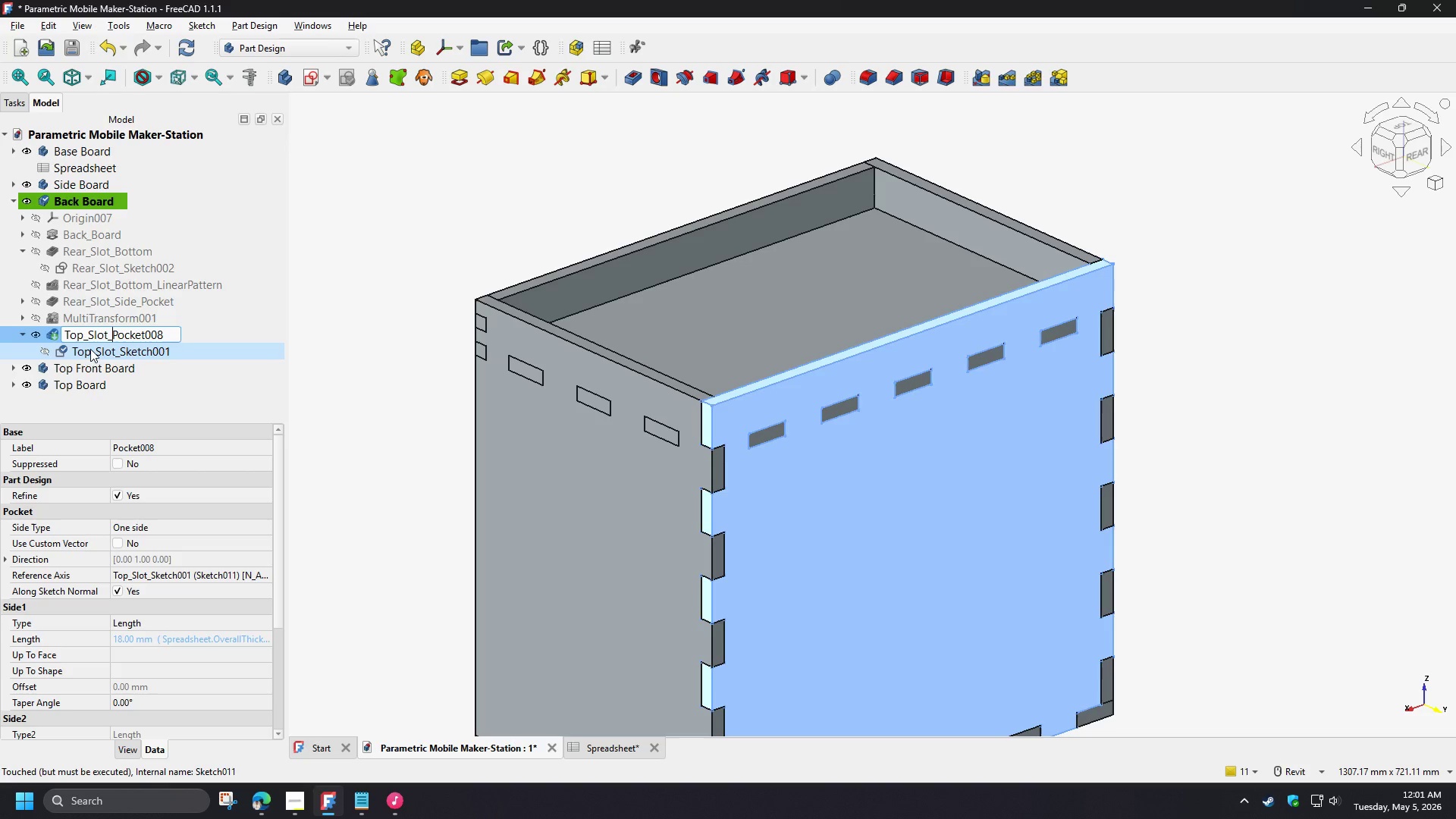 
left_click_drag(start_coordinate=[142, 334], to_coordinate=[165, 335])
 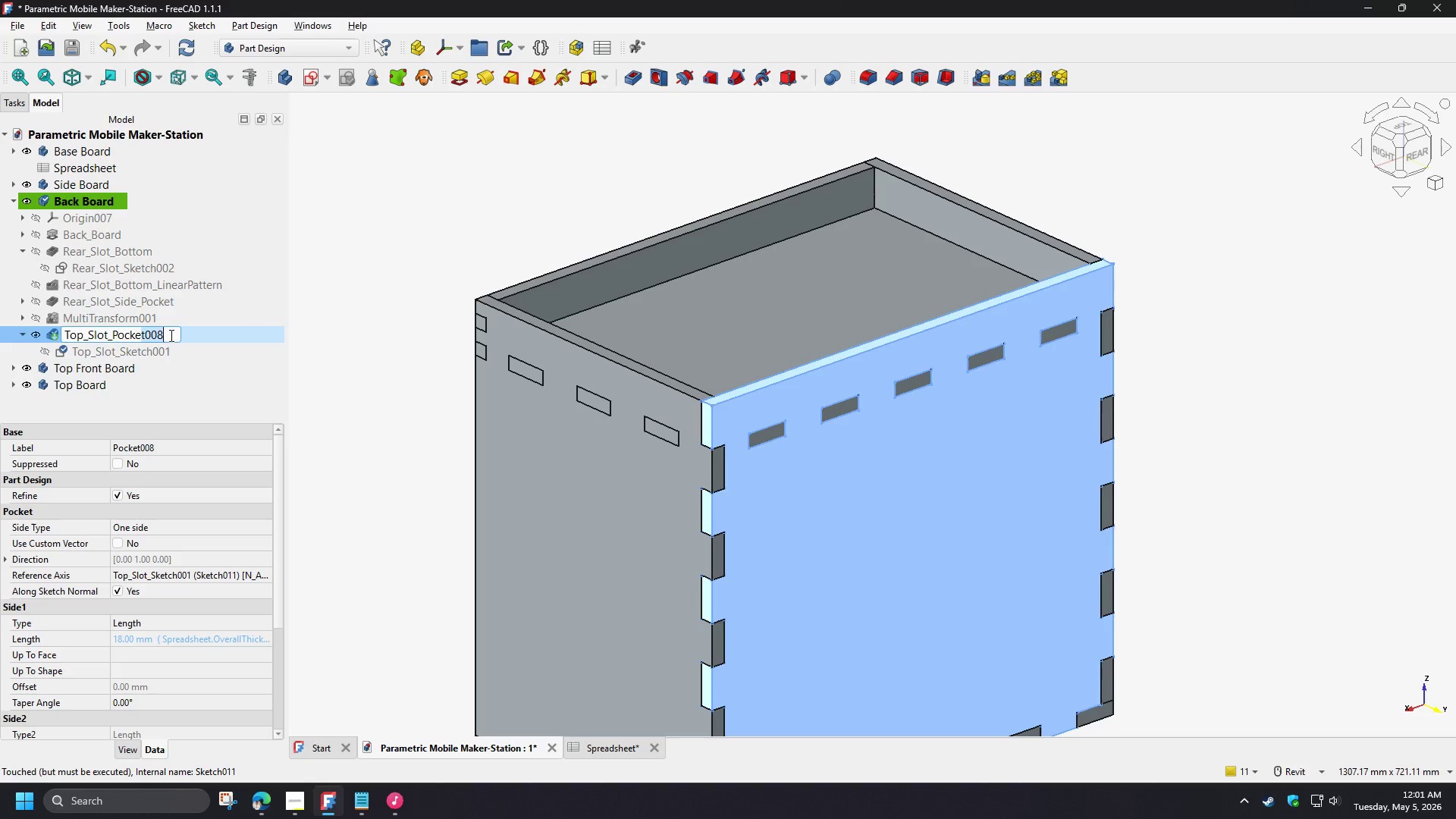 
key(T)
 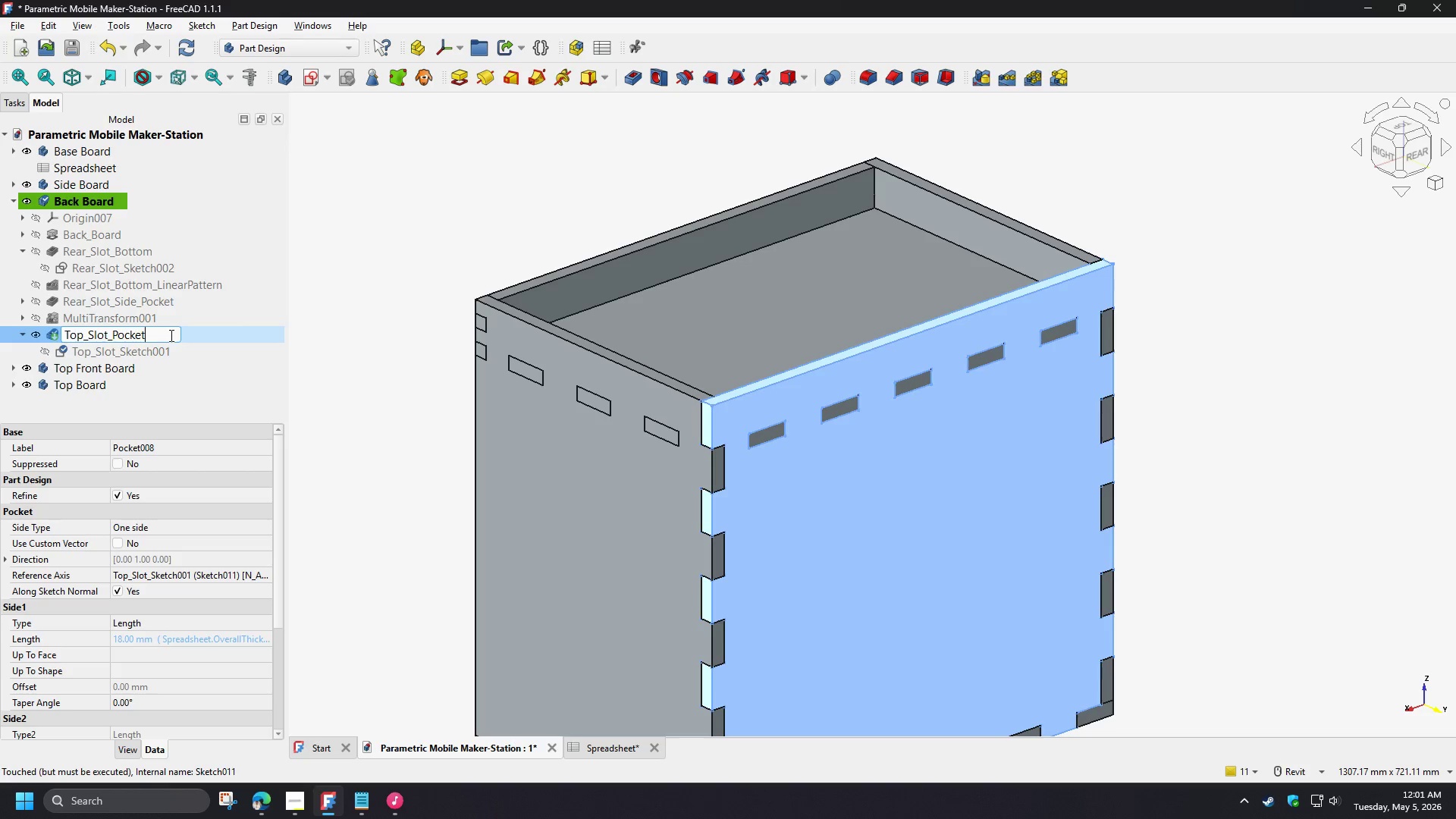 
key(NumpadEnter)
 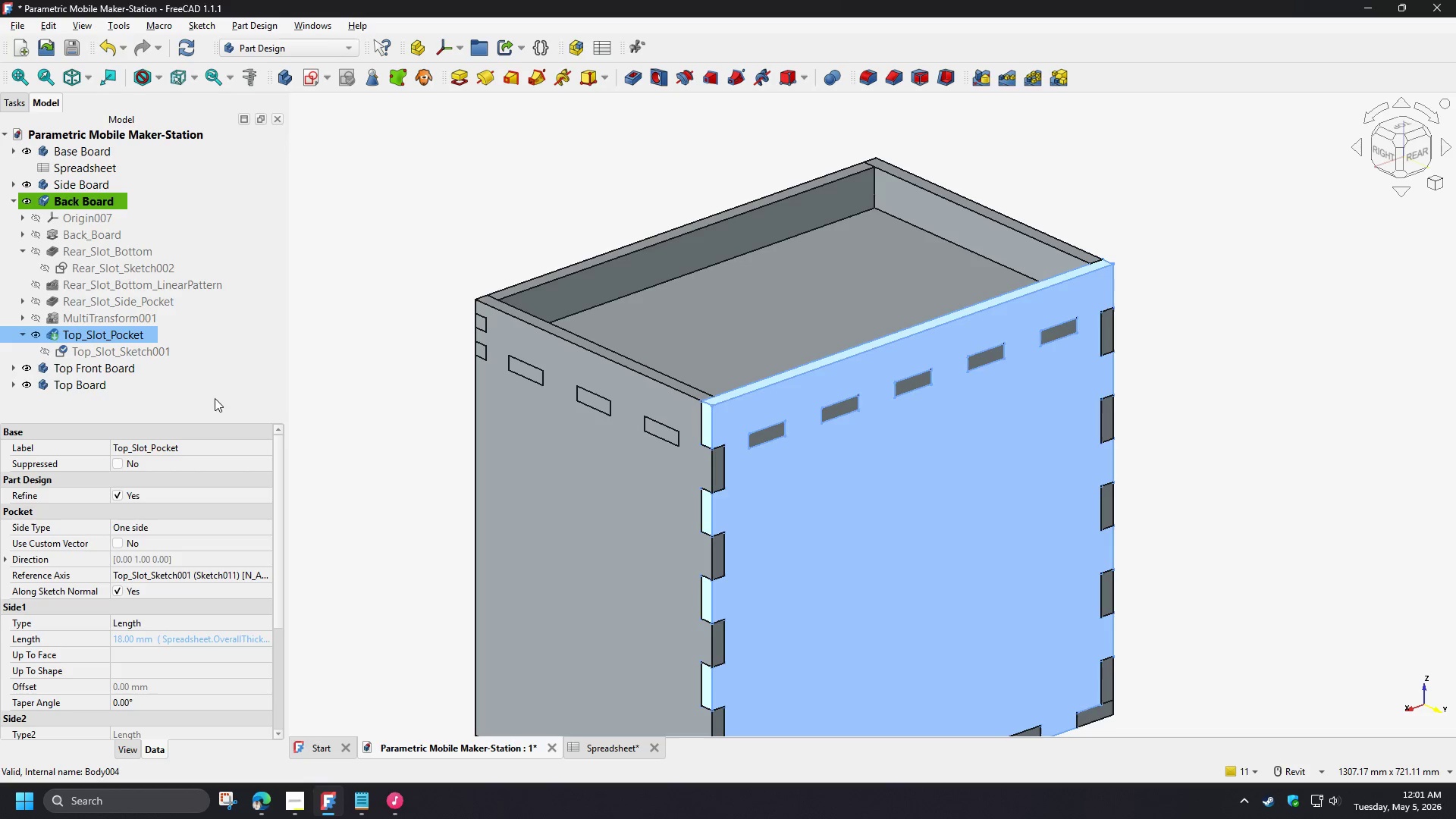 
left_click([217, 407])
 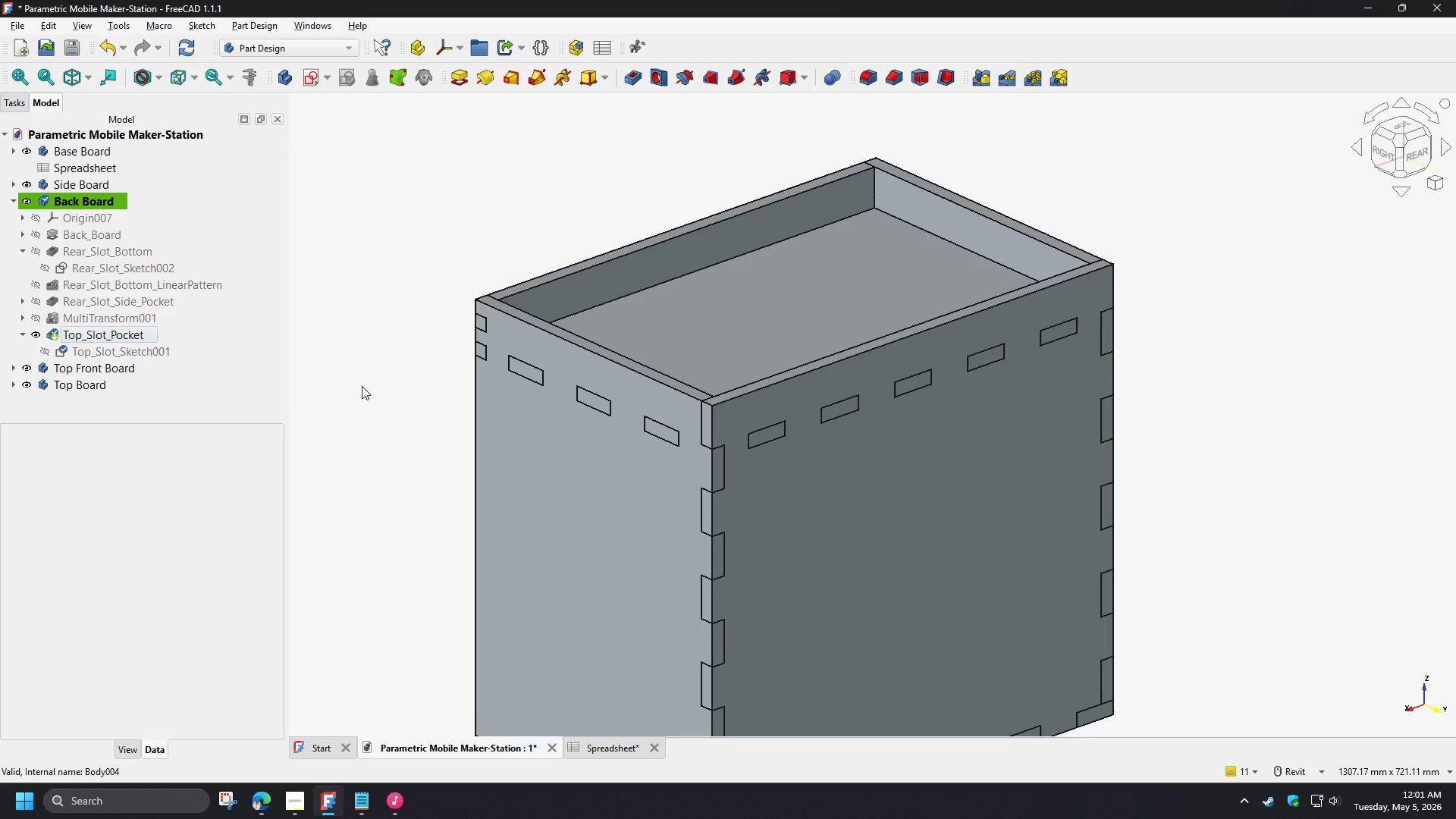 
left_click([362, 386])
 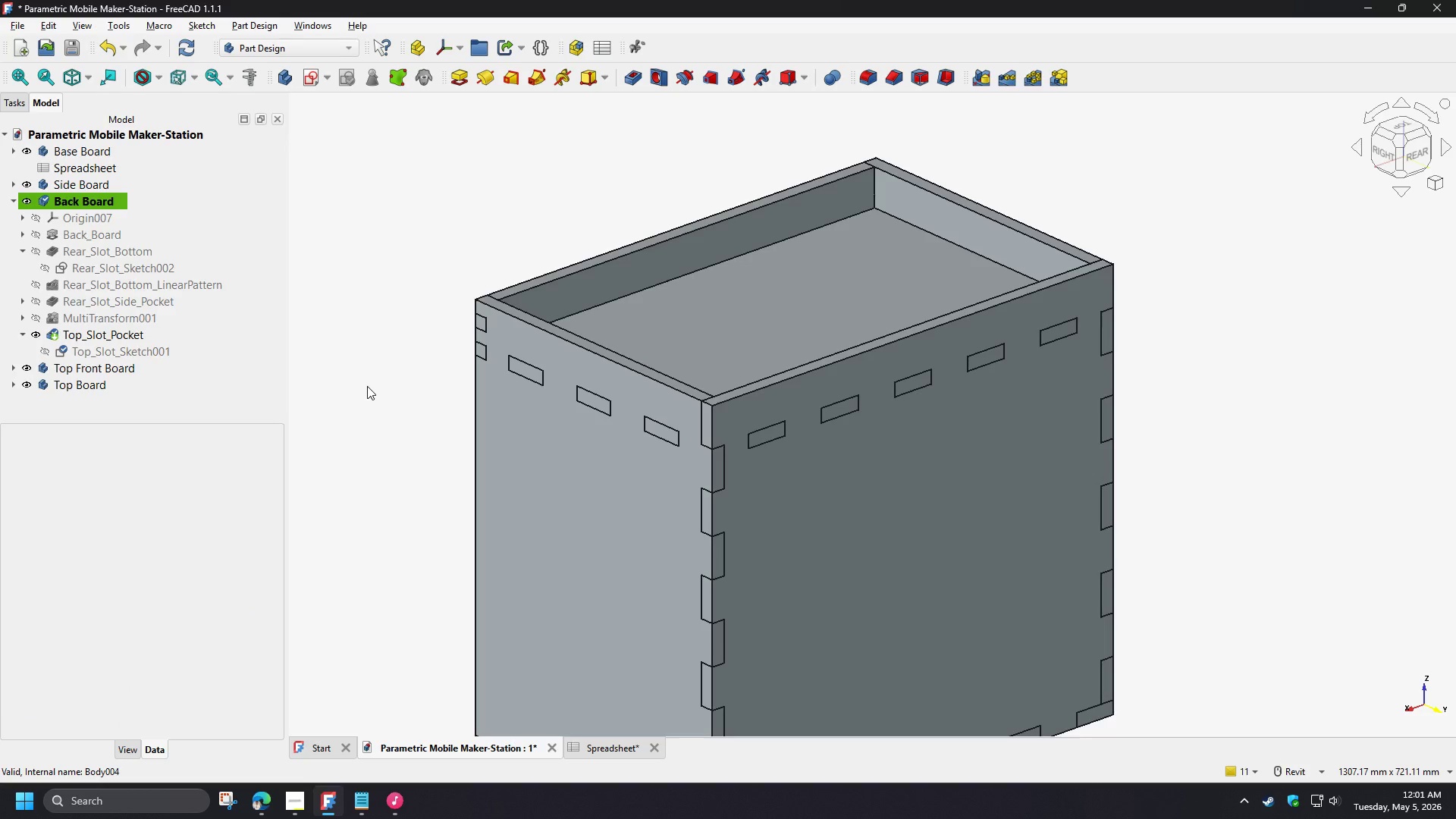 
key(Control+S)
 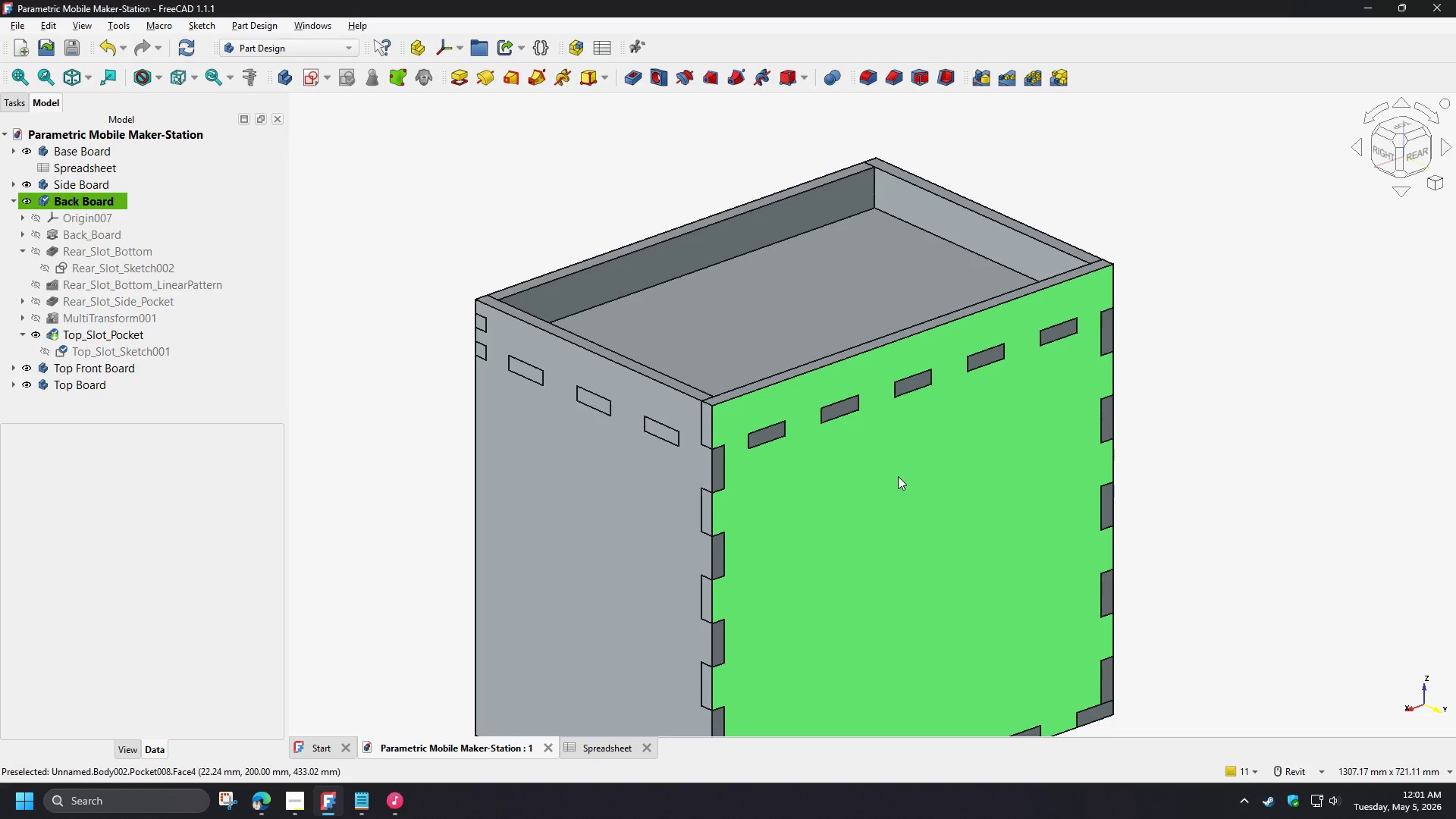 
left_click([898, 476])
 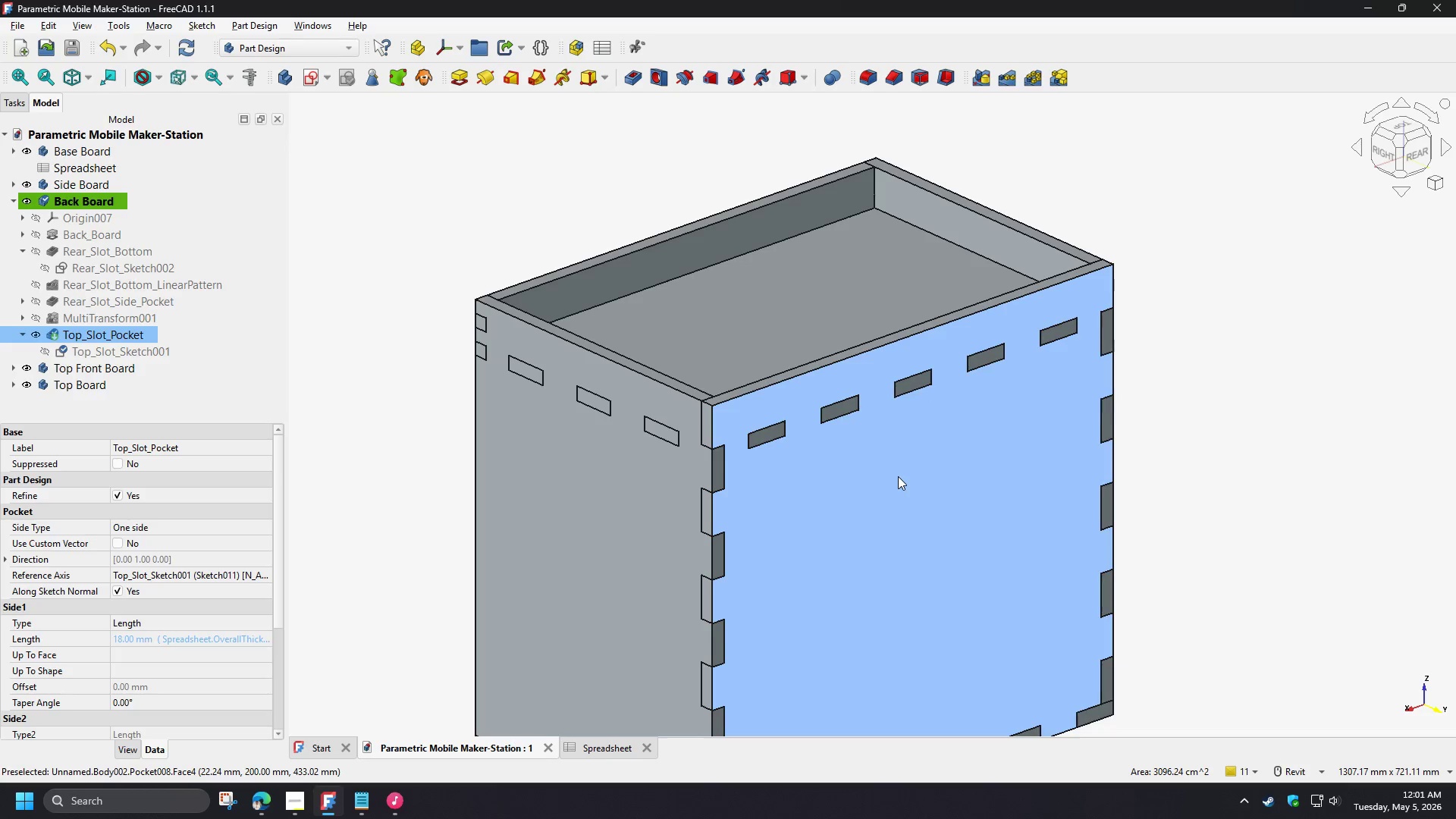 
key(Space)
 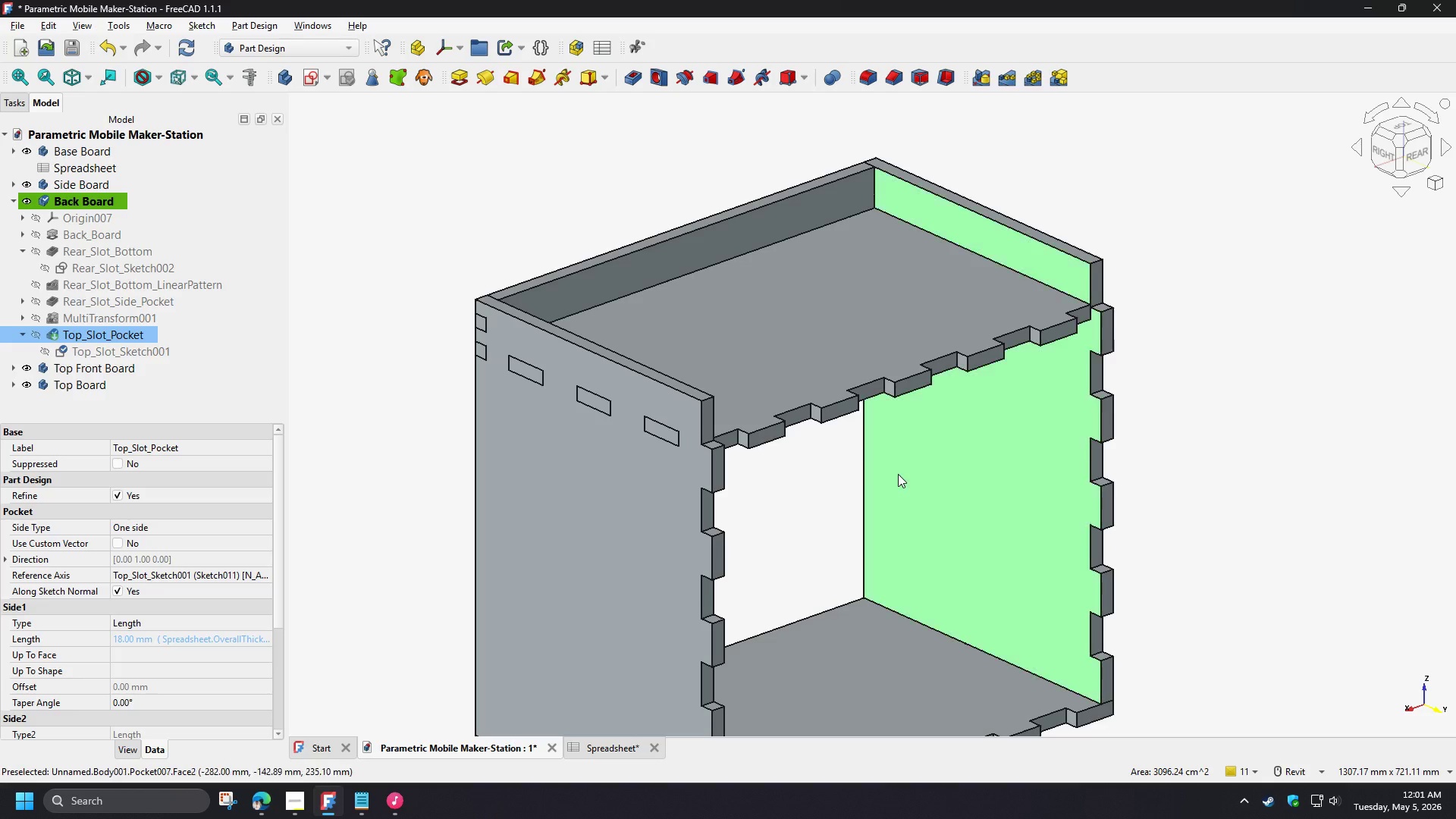 
key(Control+Z)
 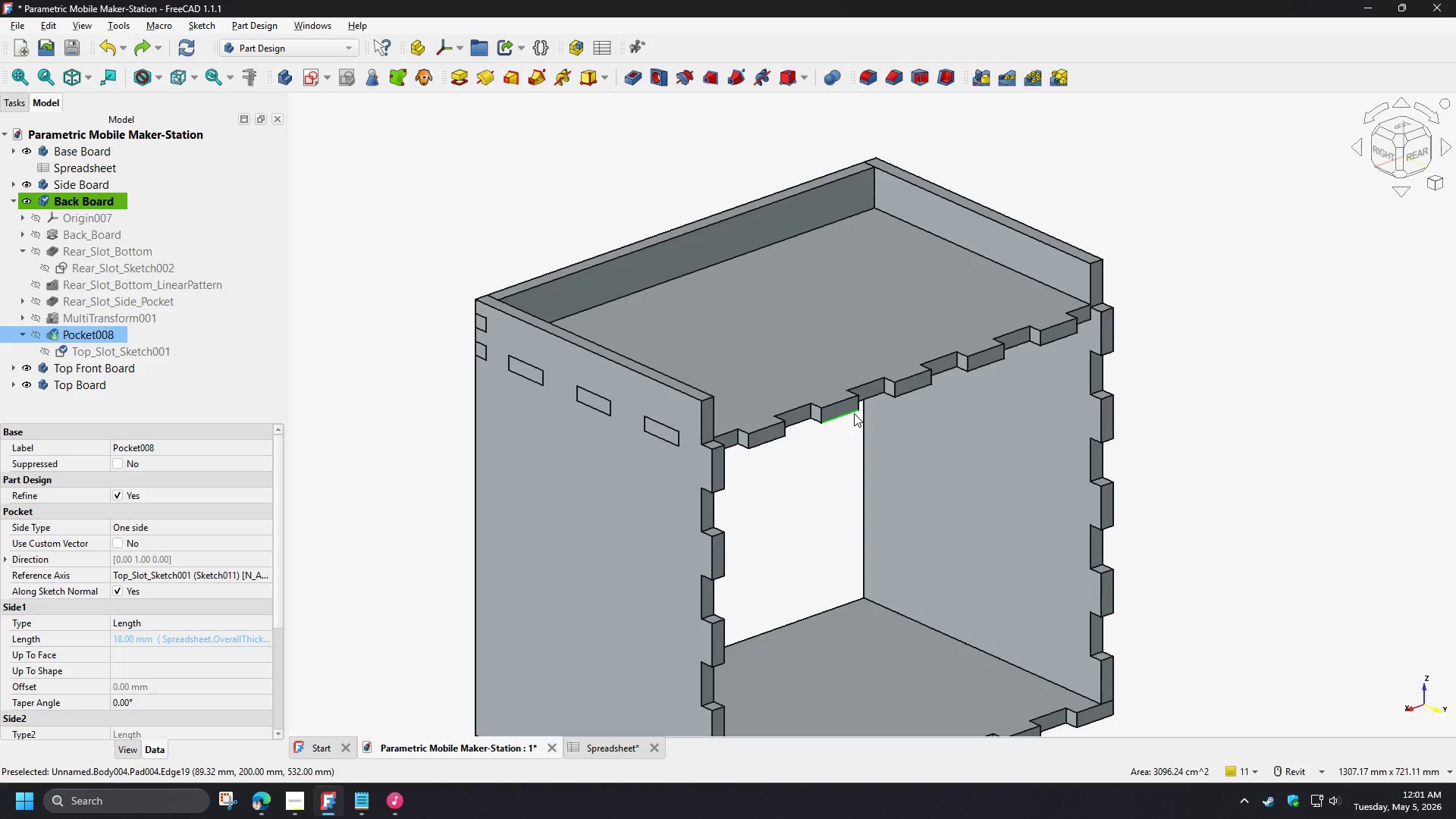 
key(Control+Y)
 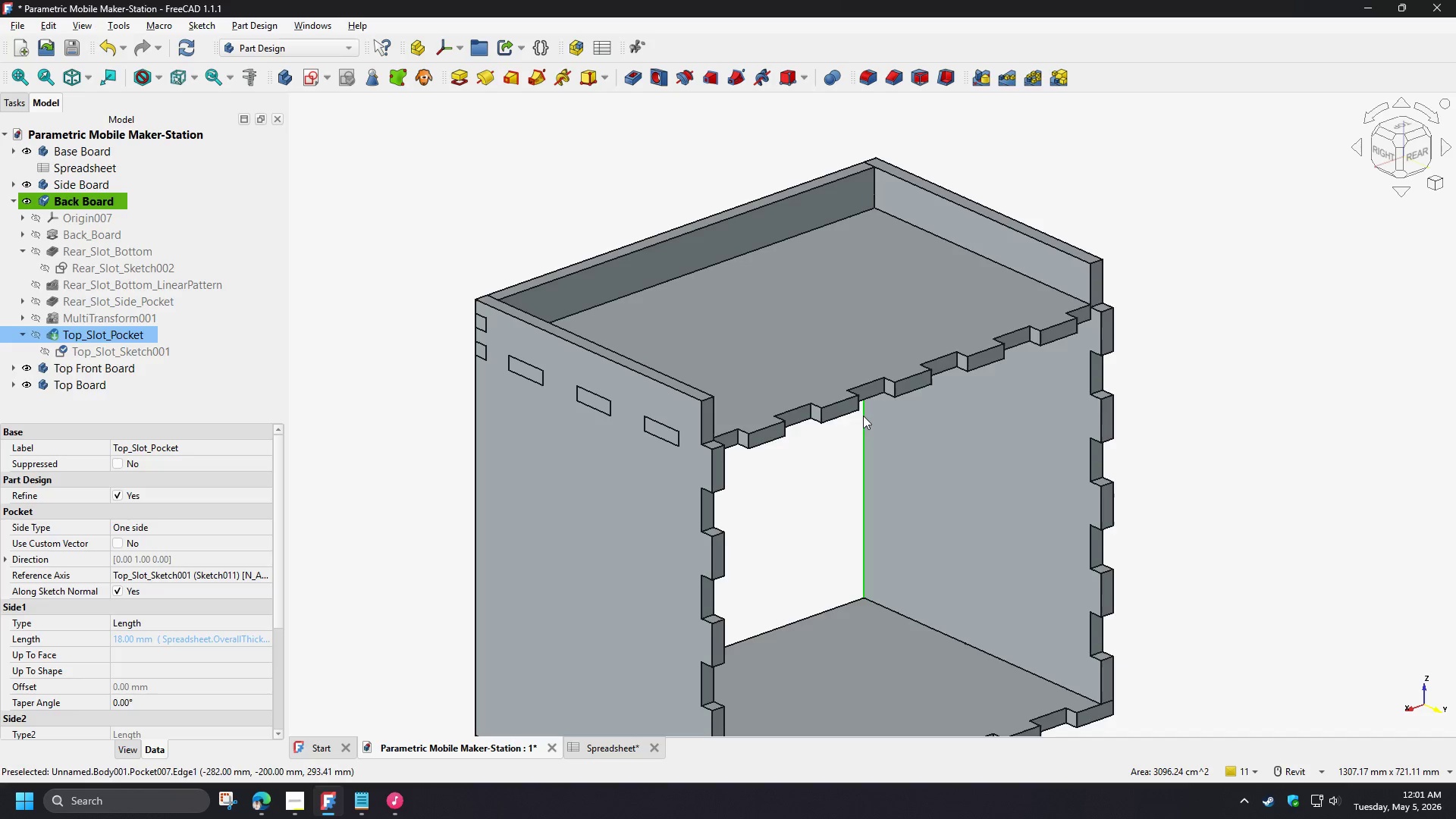 
key(Space)
 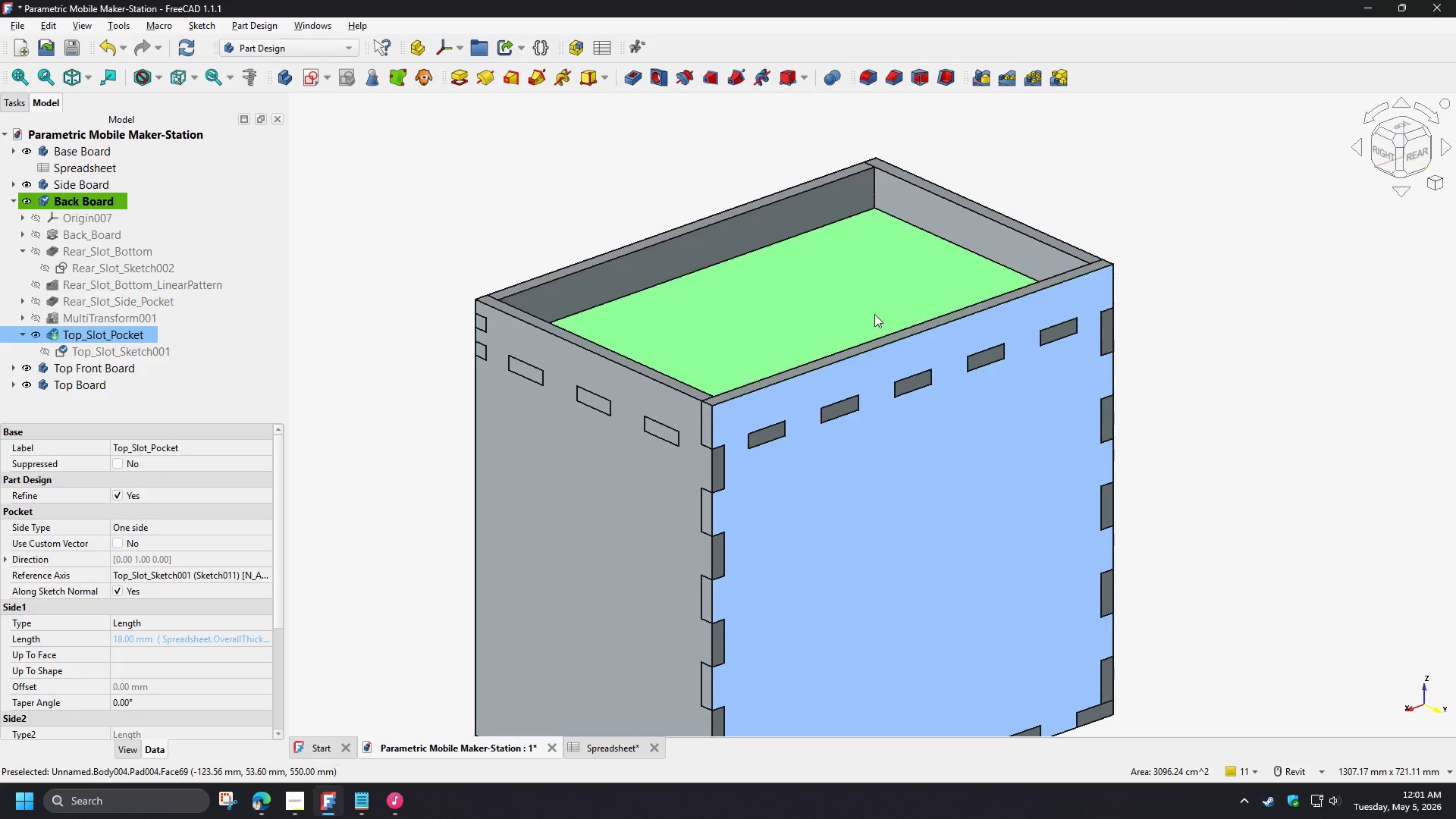 
left_click([841, 315])
 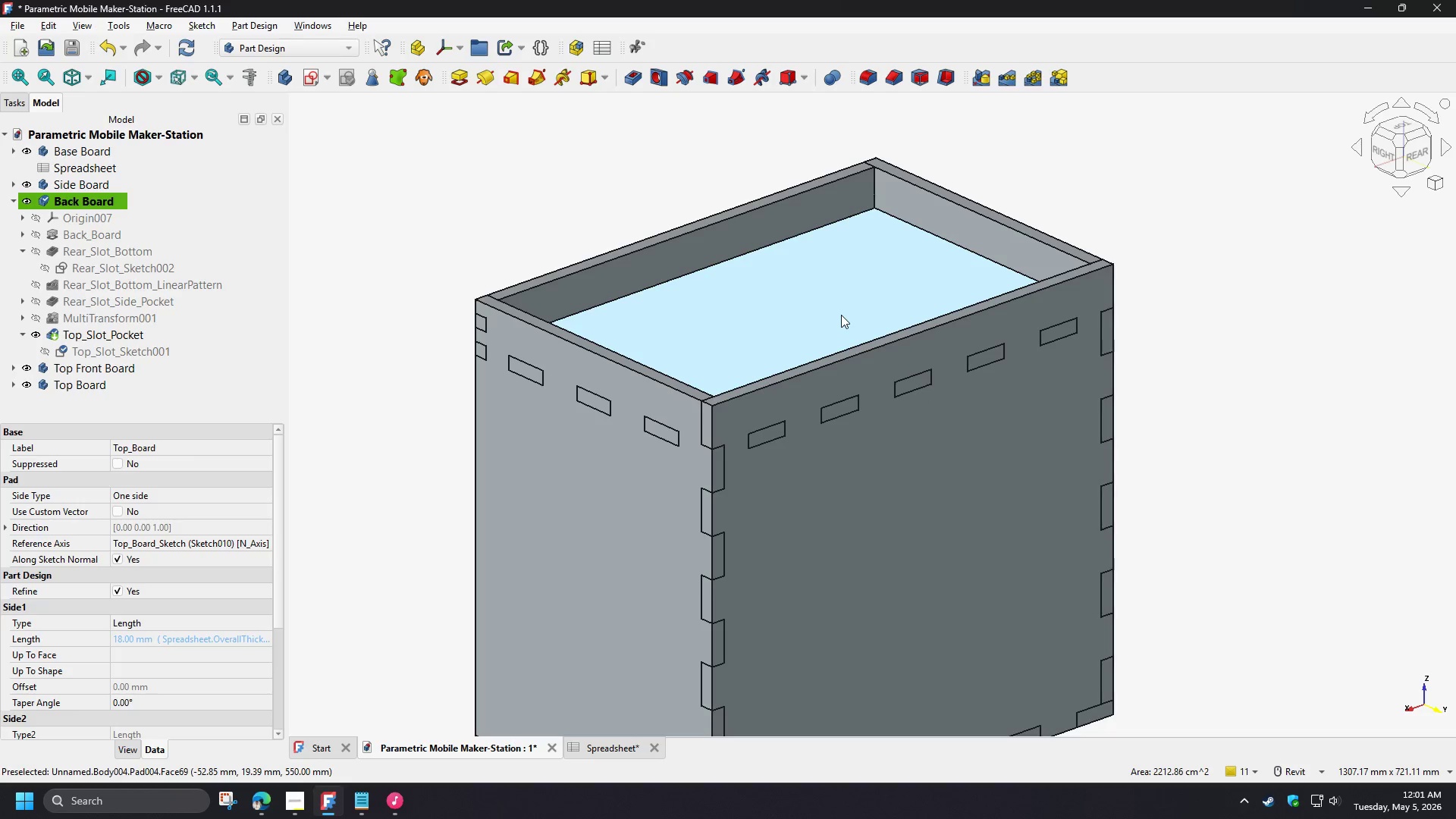 
key(Space)
 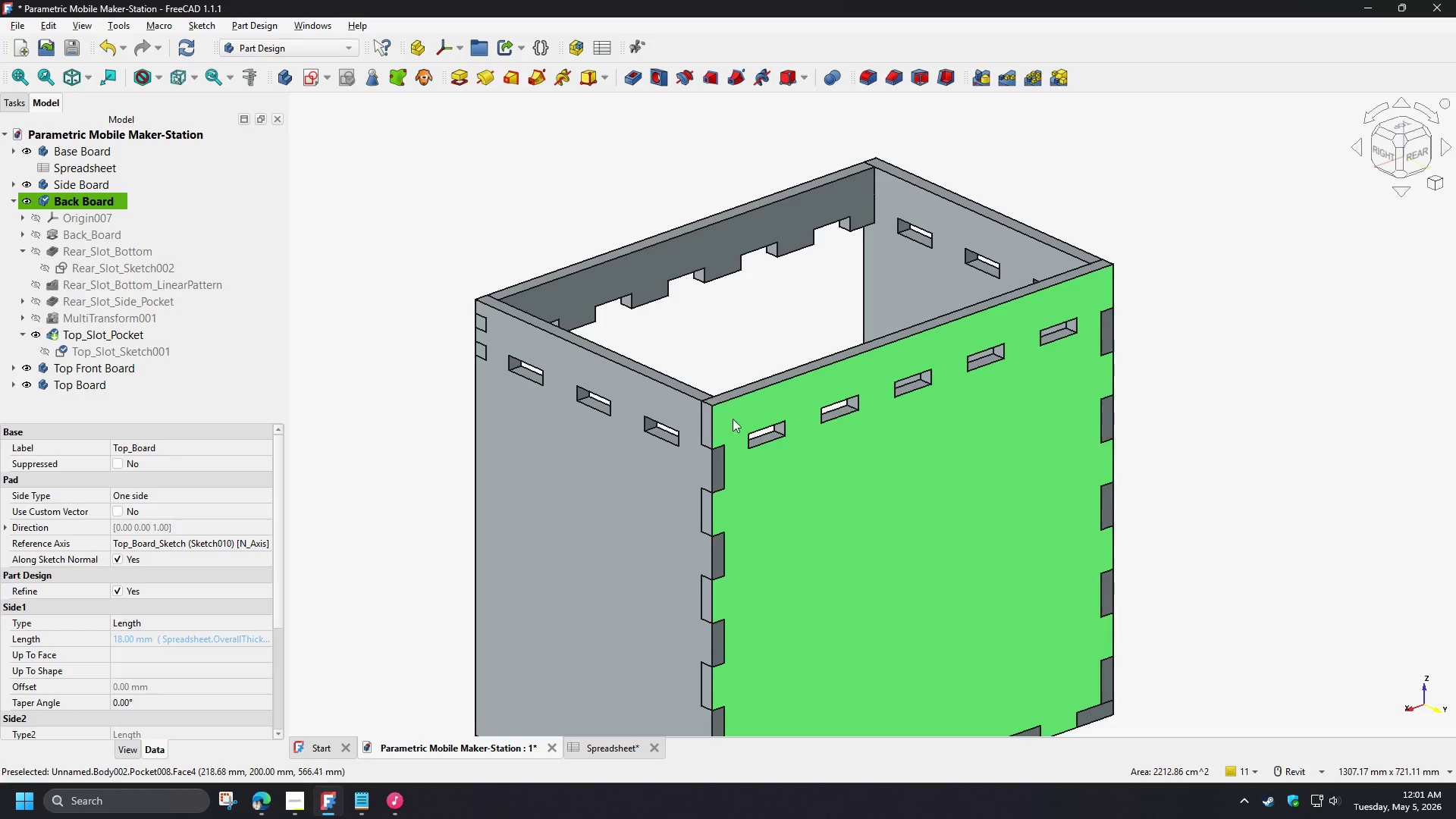 
key(Shift+ShiftLeft)
 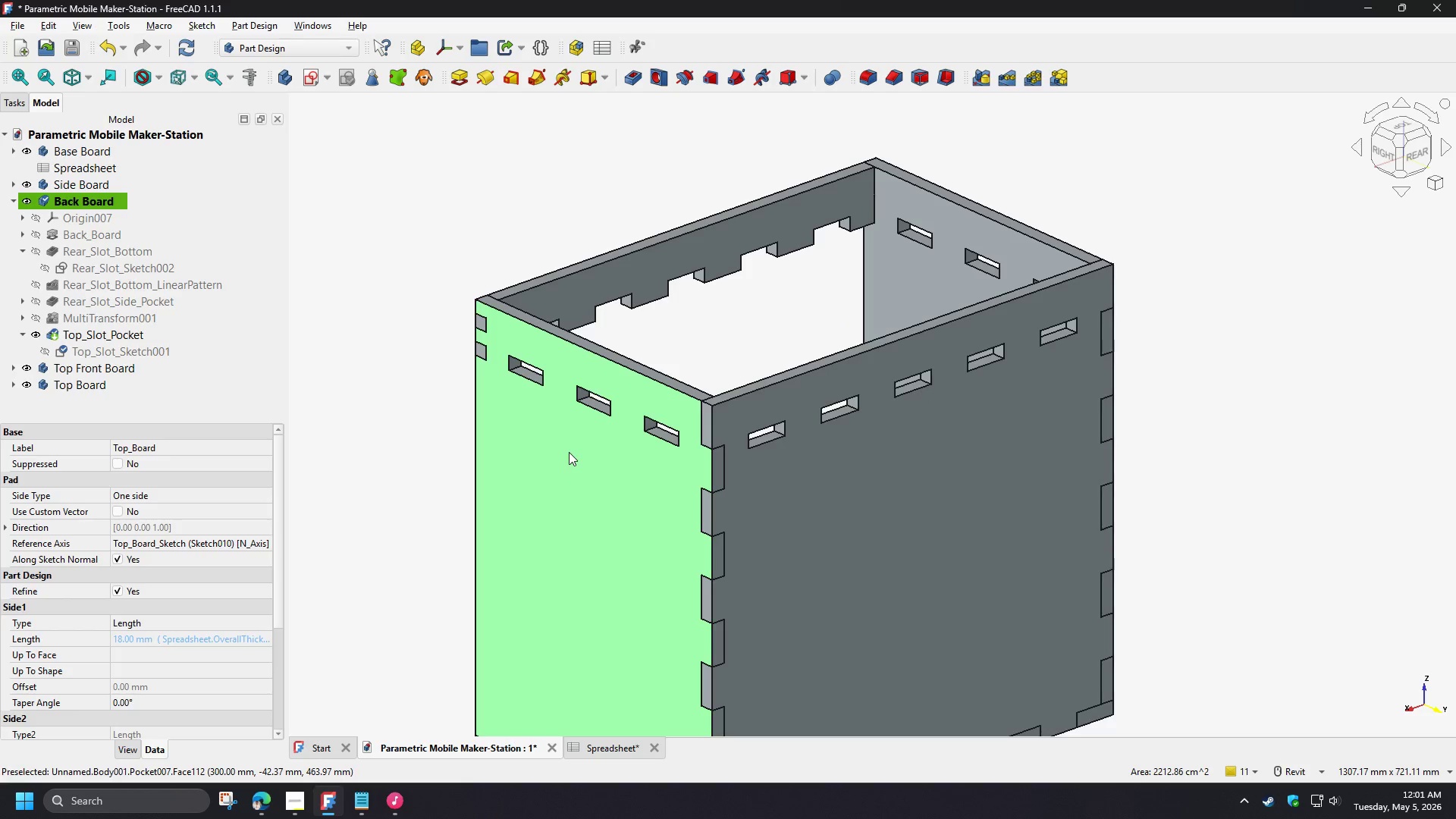 
hold_key(key=ShiftLeft, duration=1.5)
 